 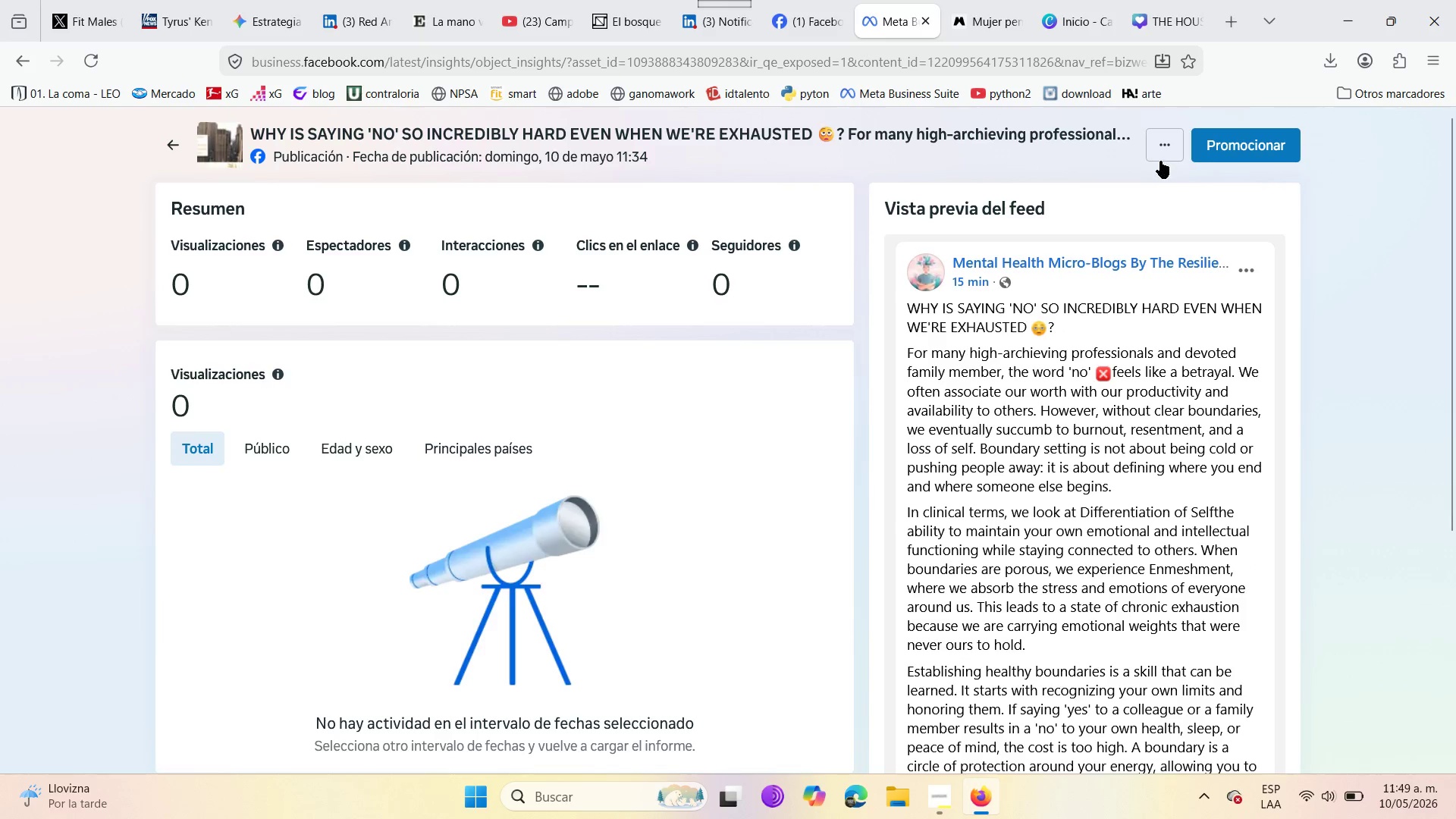 
left_click([1156, 161])
 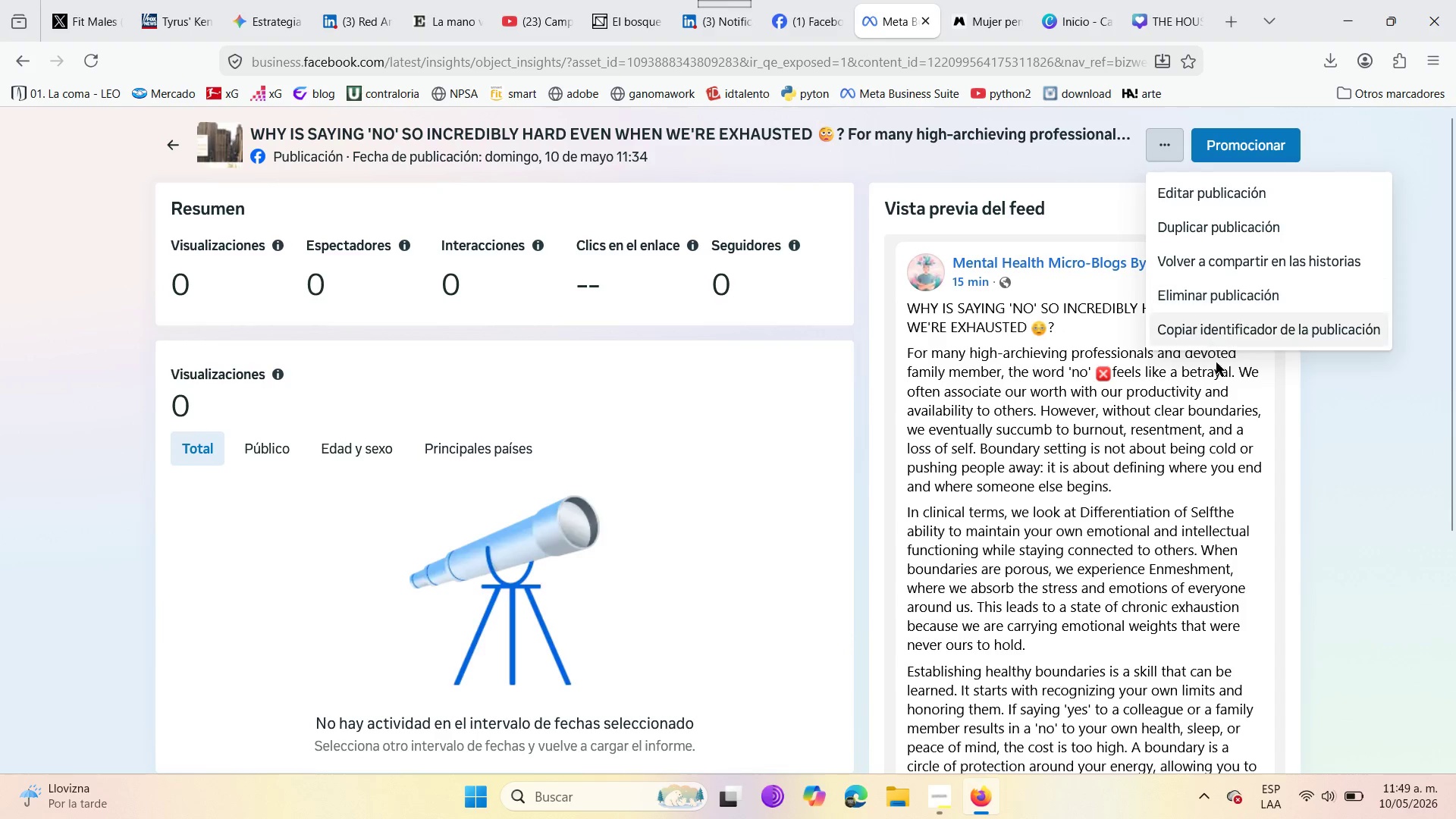 
left_click([1373, 462])
 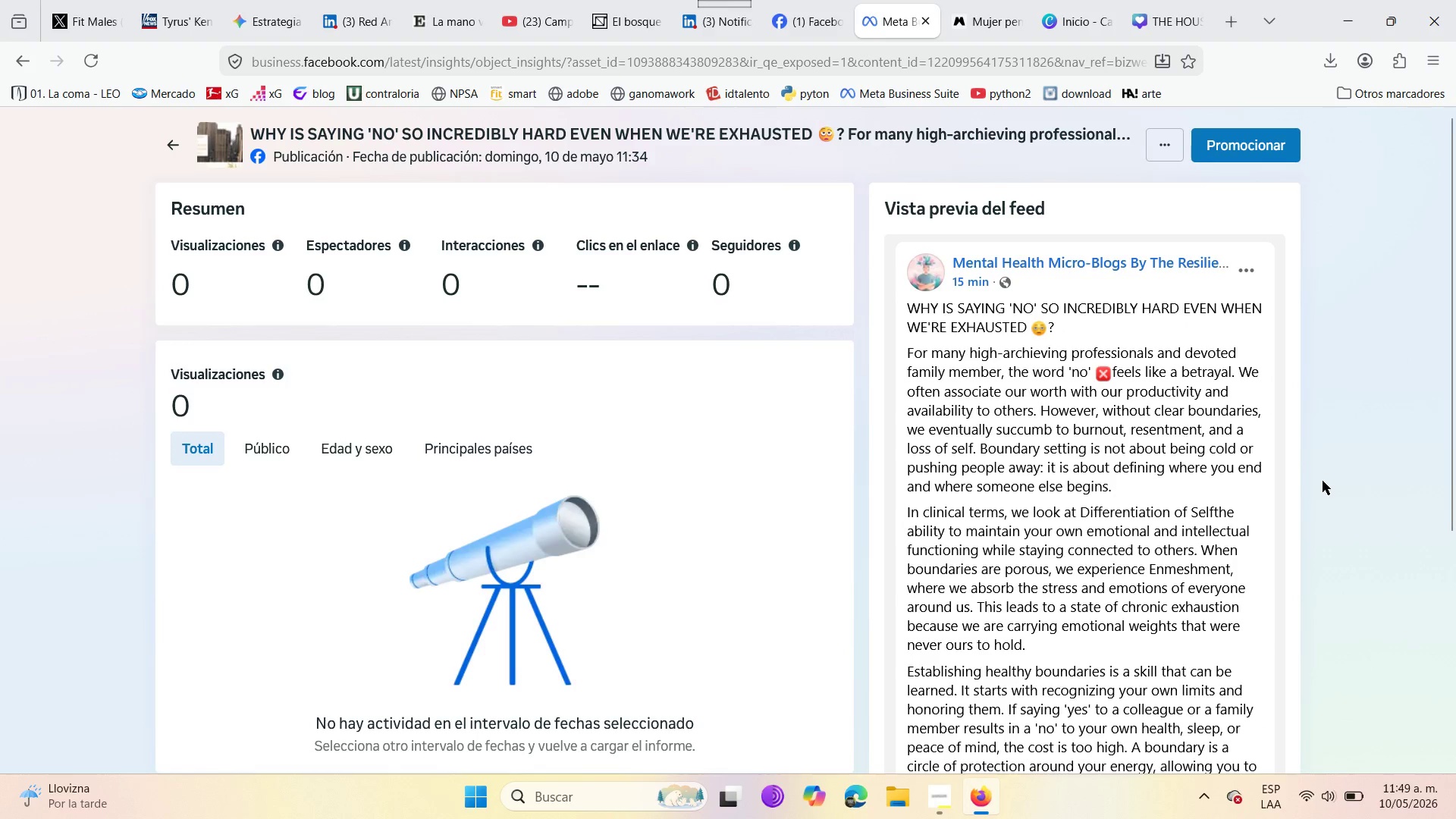 
scroll: coordinate [1250, 445], scroll_direction: down, amount: 3.0
 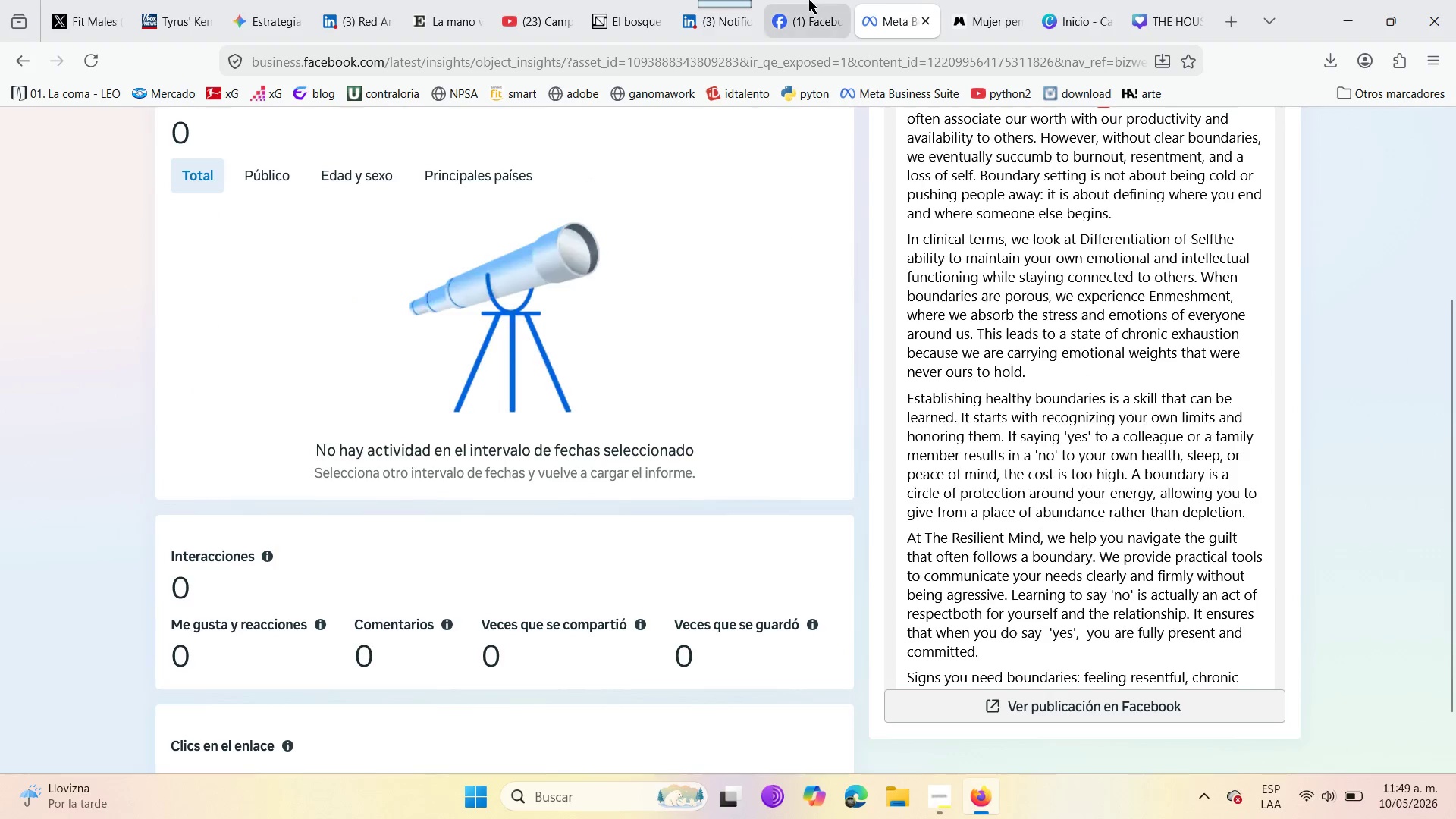 
left_click([809, 0])
 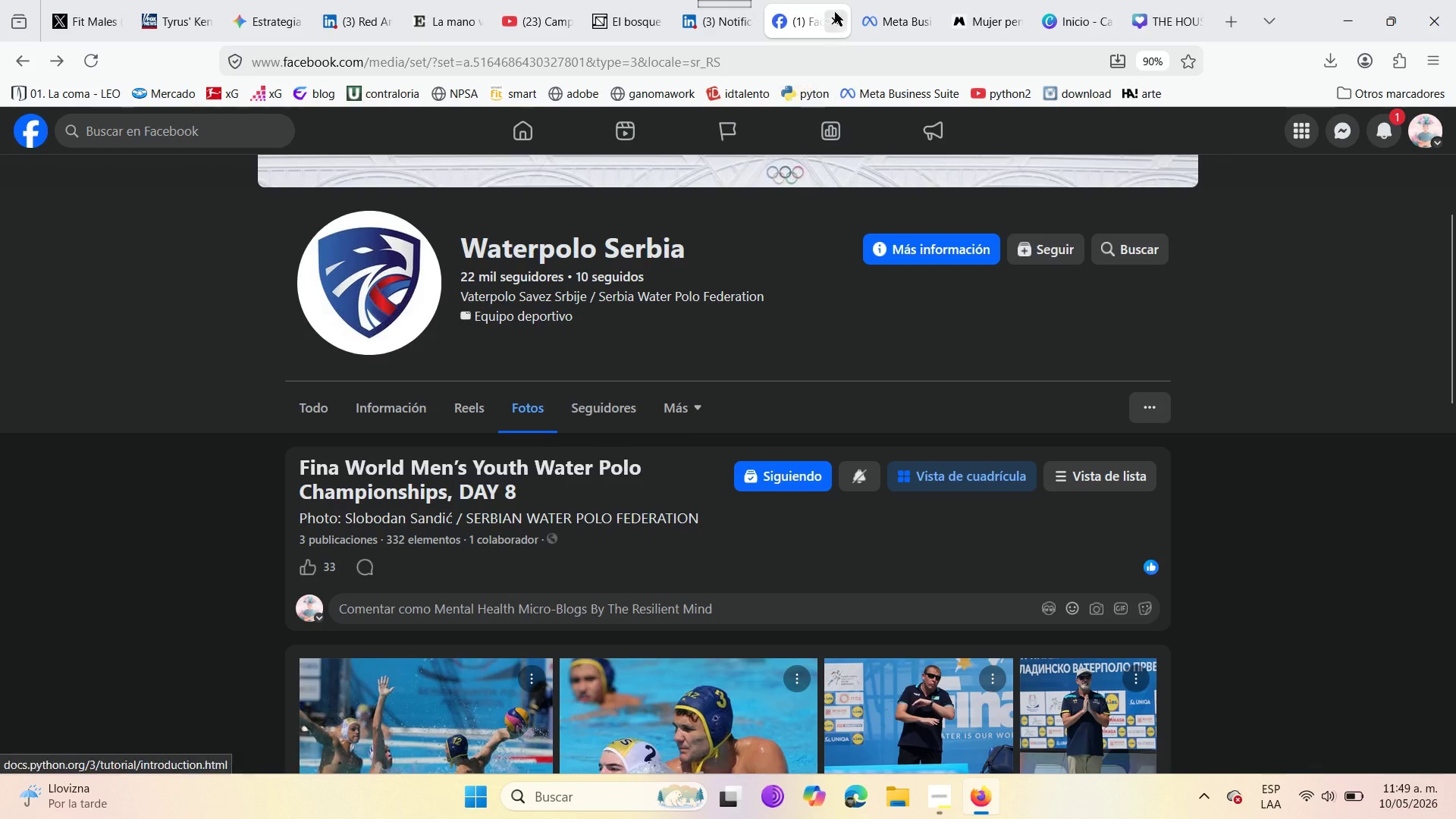 
left_click([883, 0])
 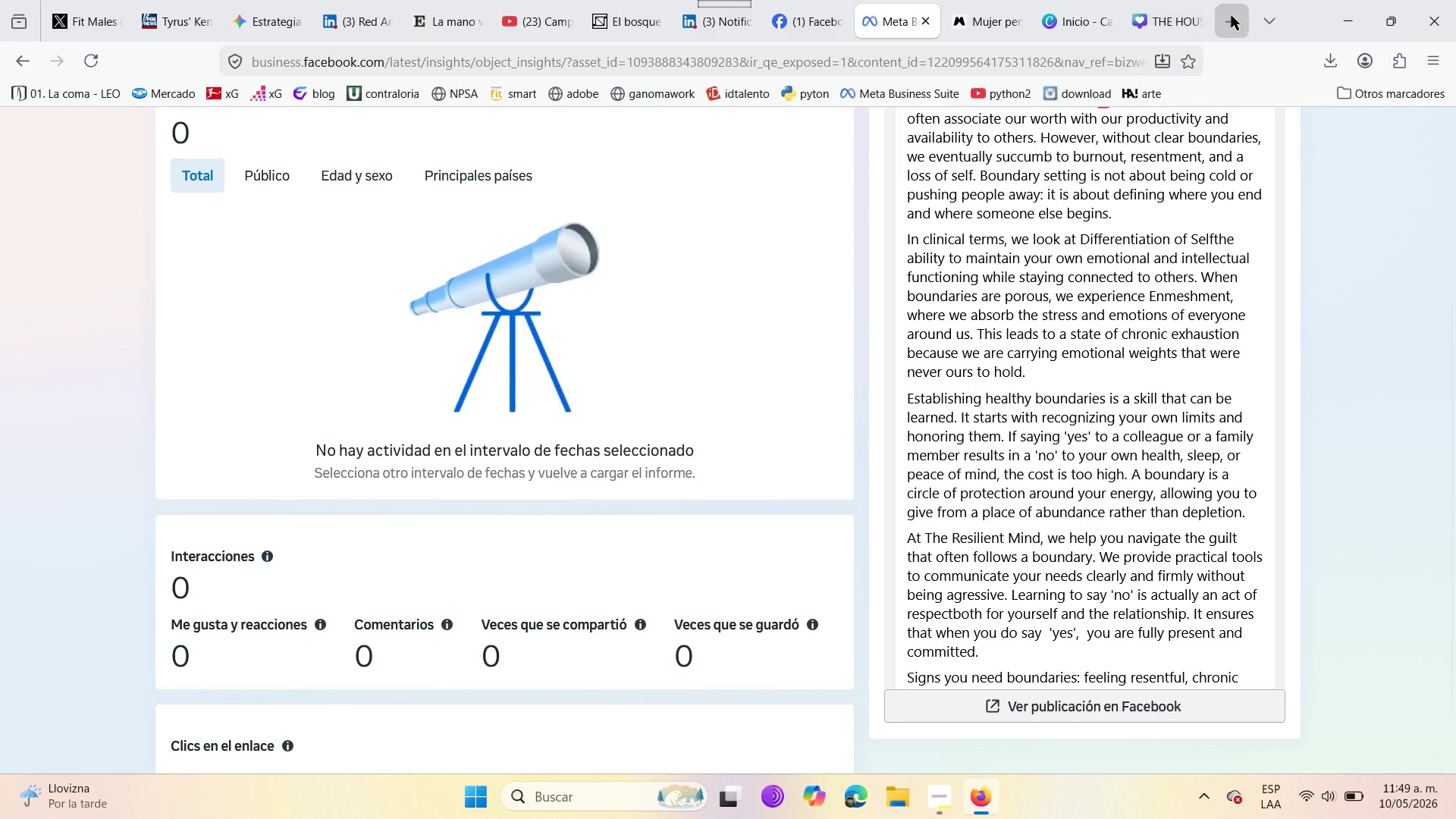 
left_click([1238, 16])
 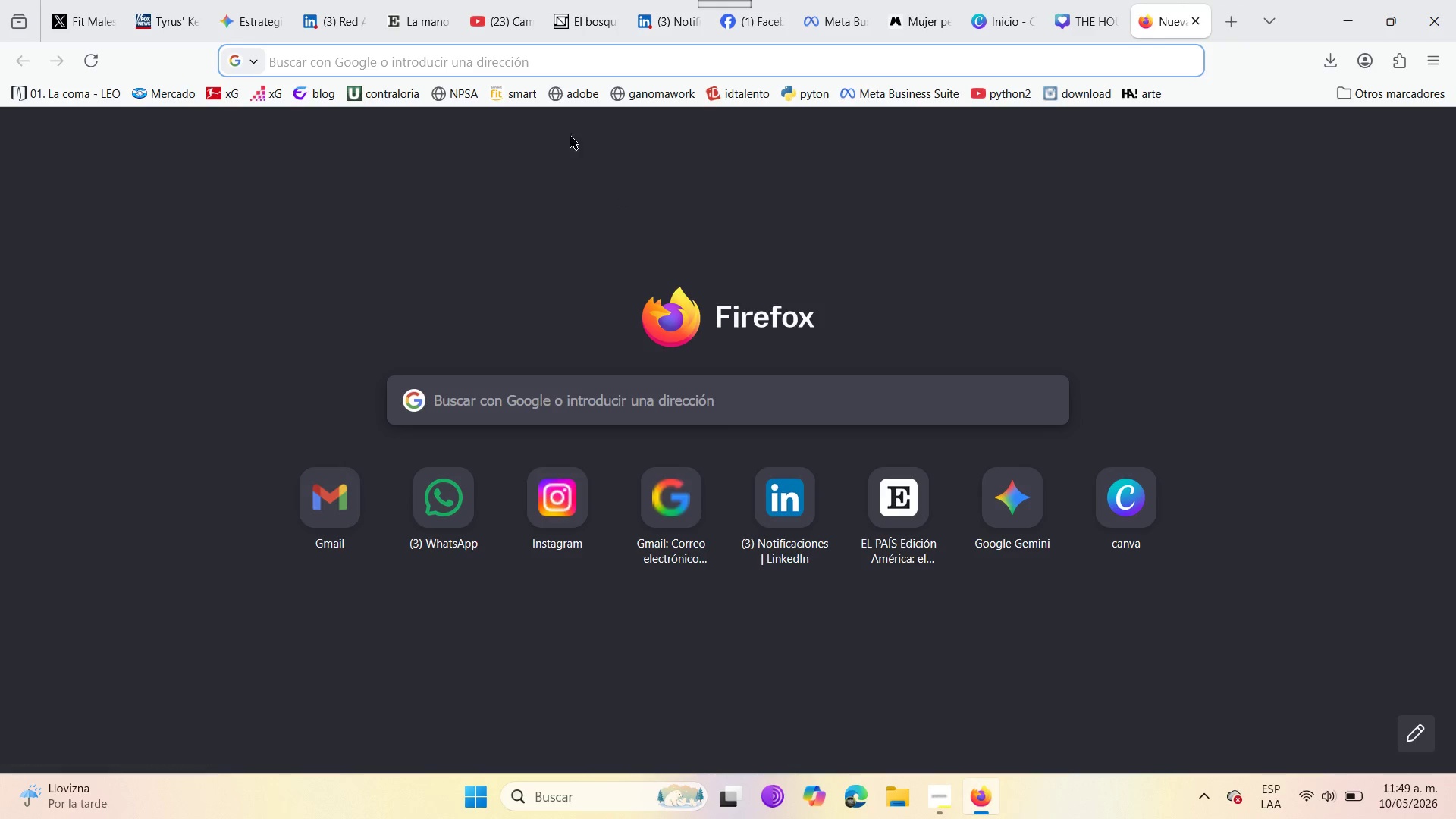 
left_click([507, 52])
 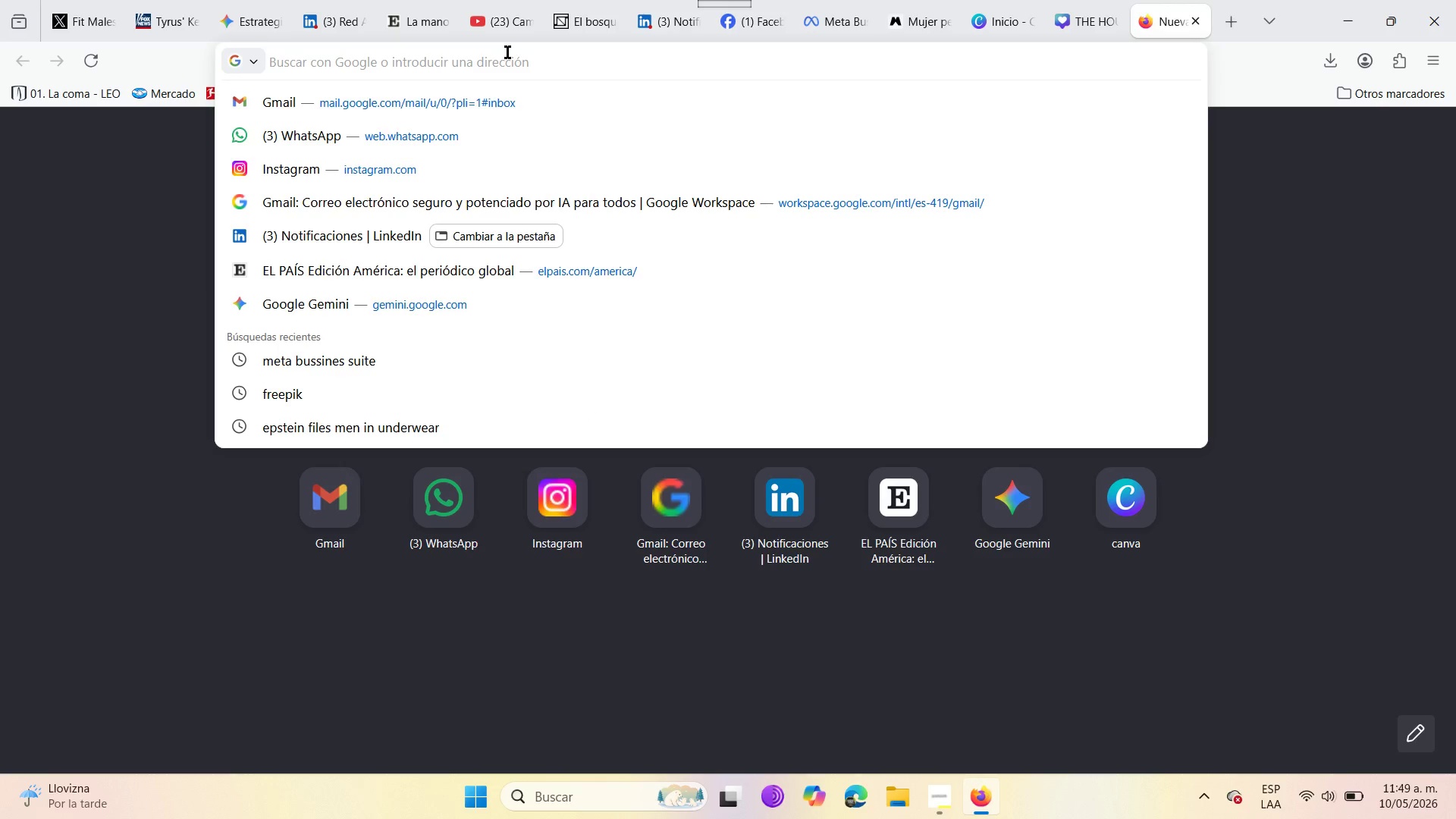 
type(fac)
 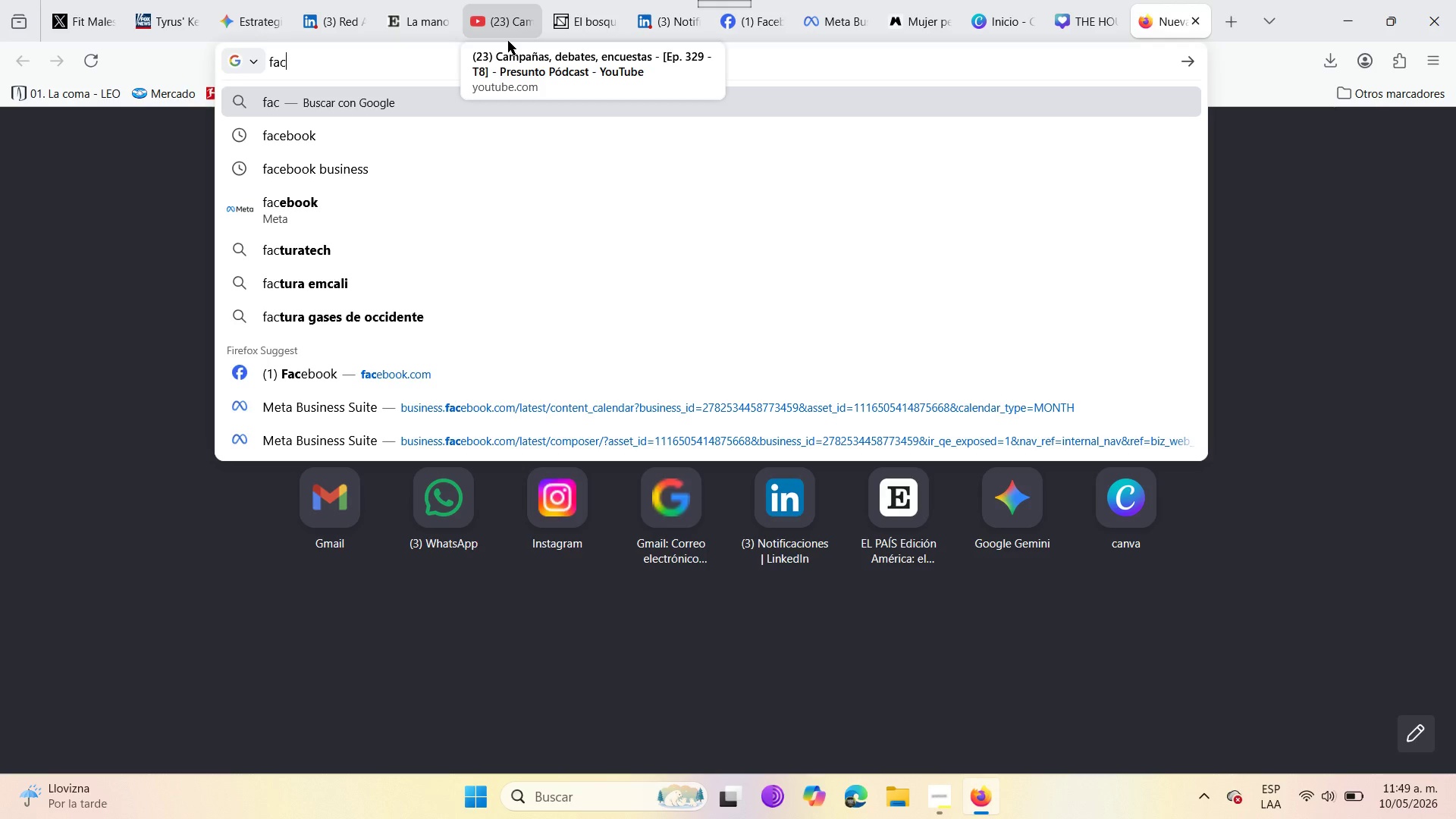 
wait(5.67)
 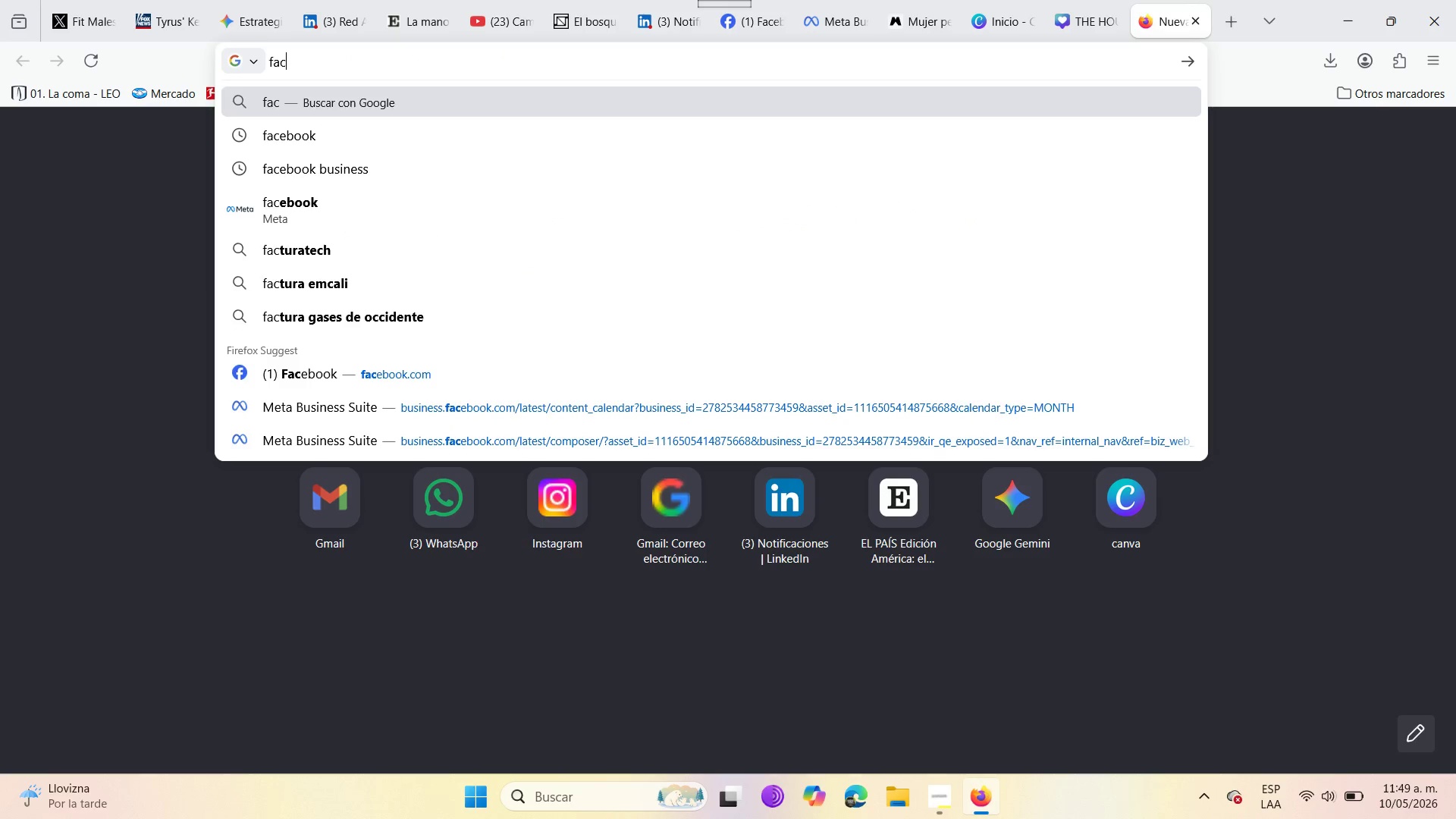 
left_click([312, 203])
 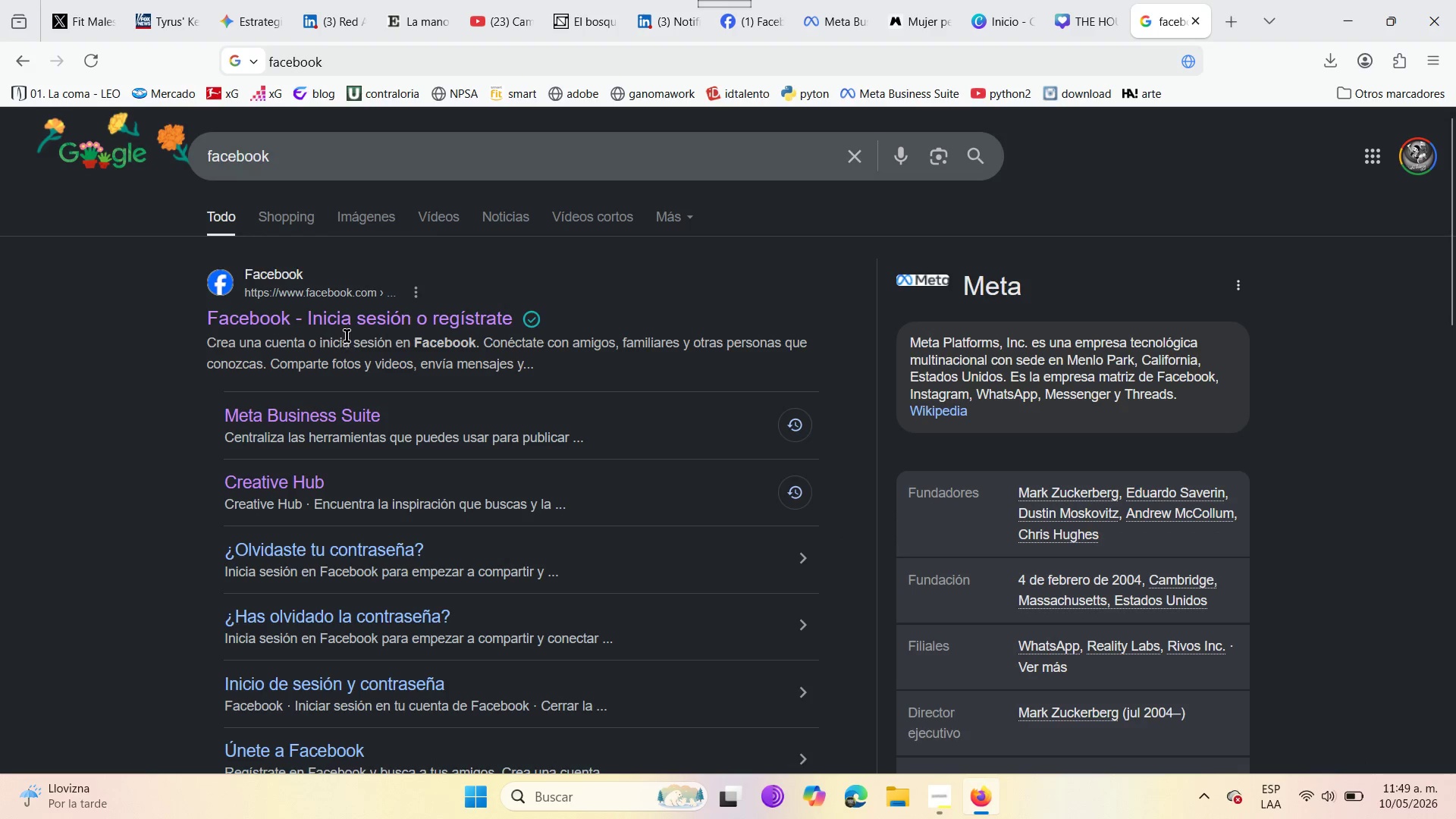 
double_click([347, 325])
 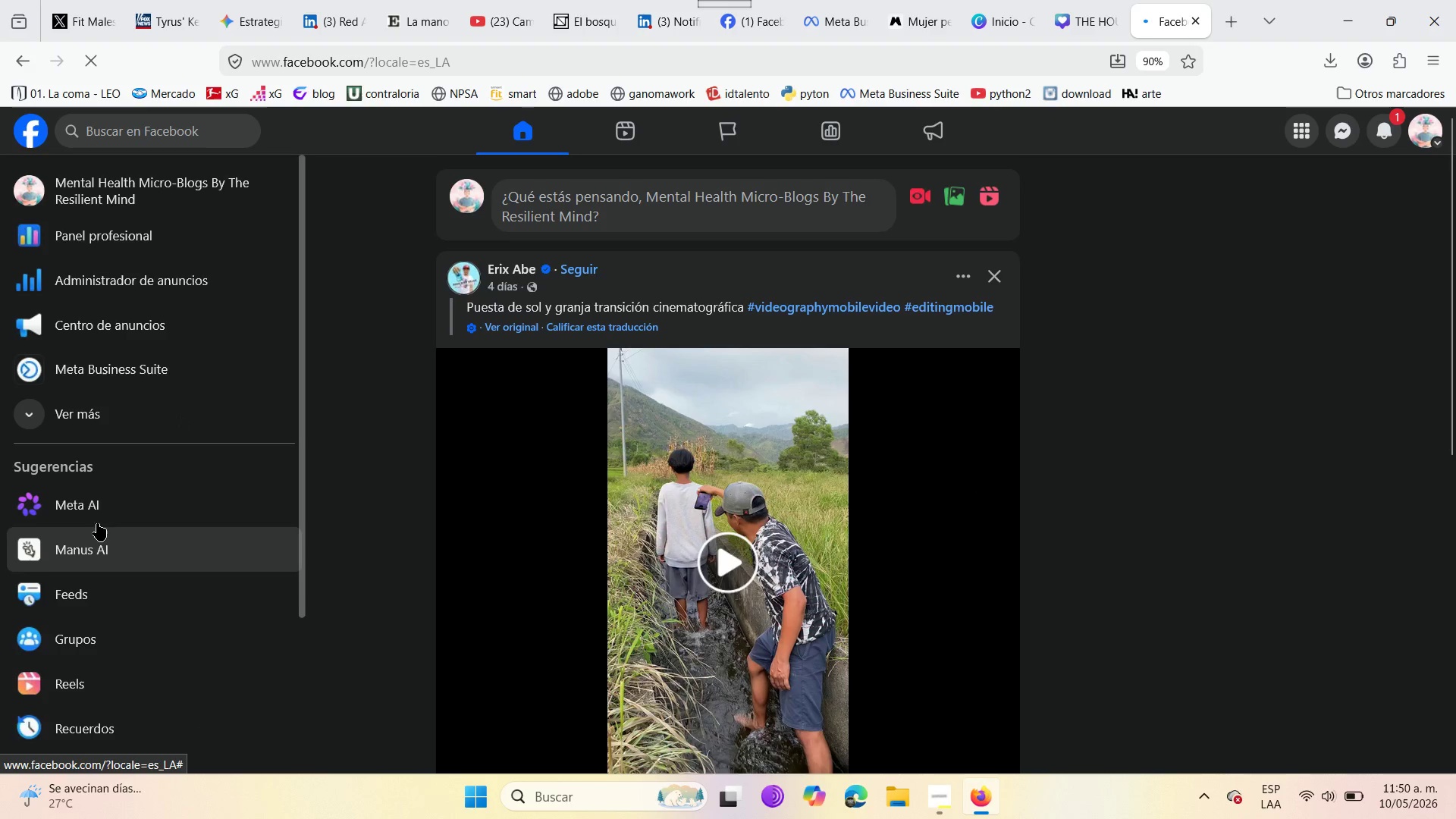 
wait(6.7)
 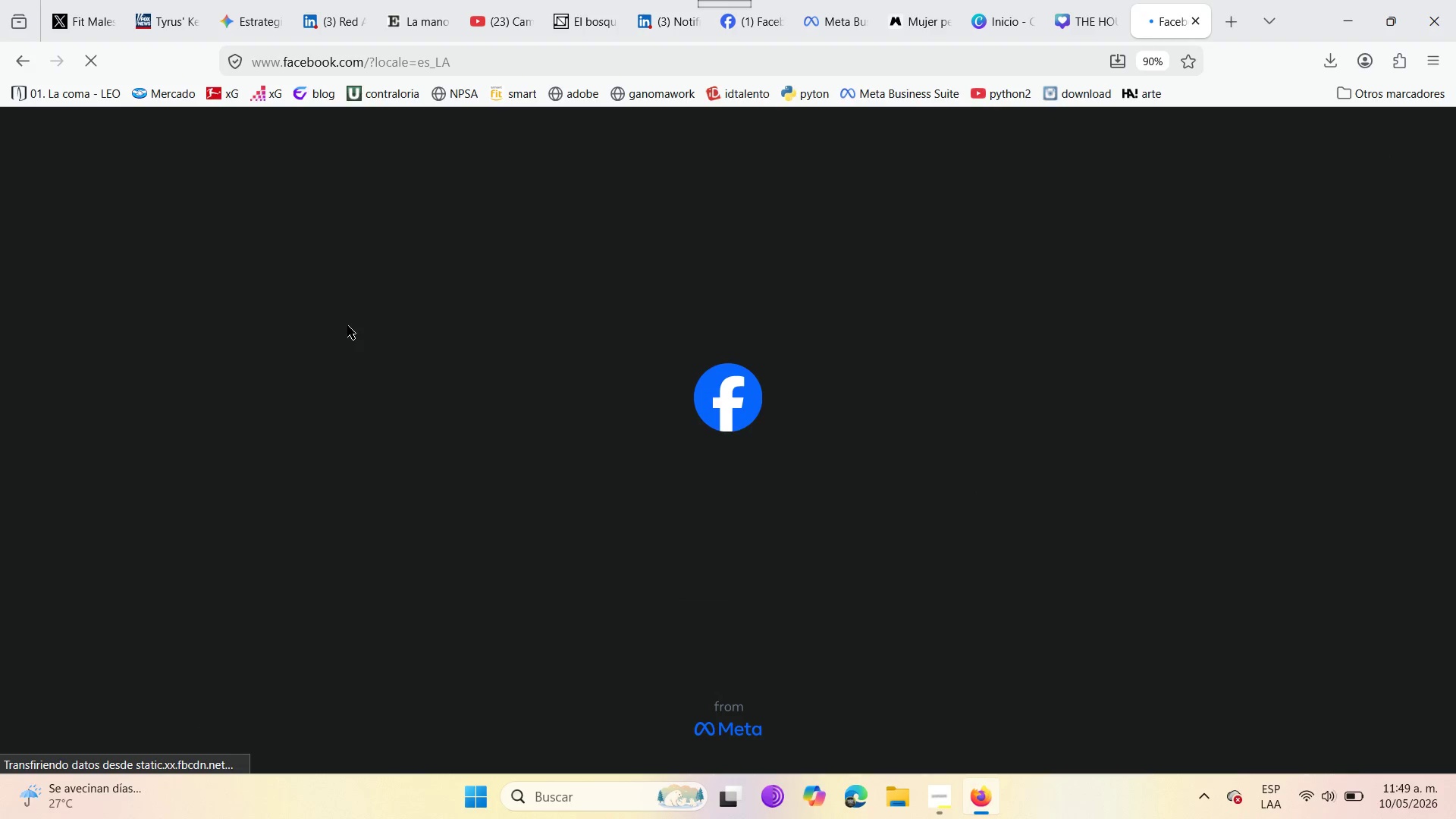 
left_click([1420, 140])
 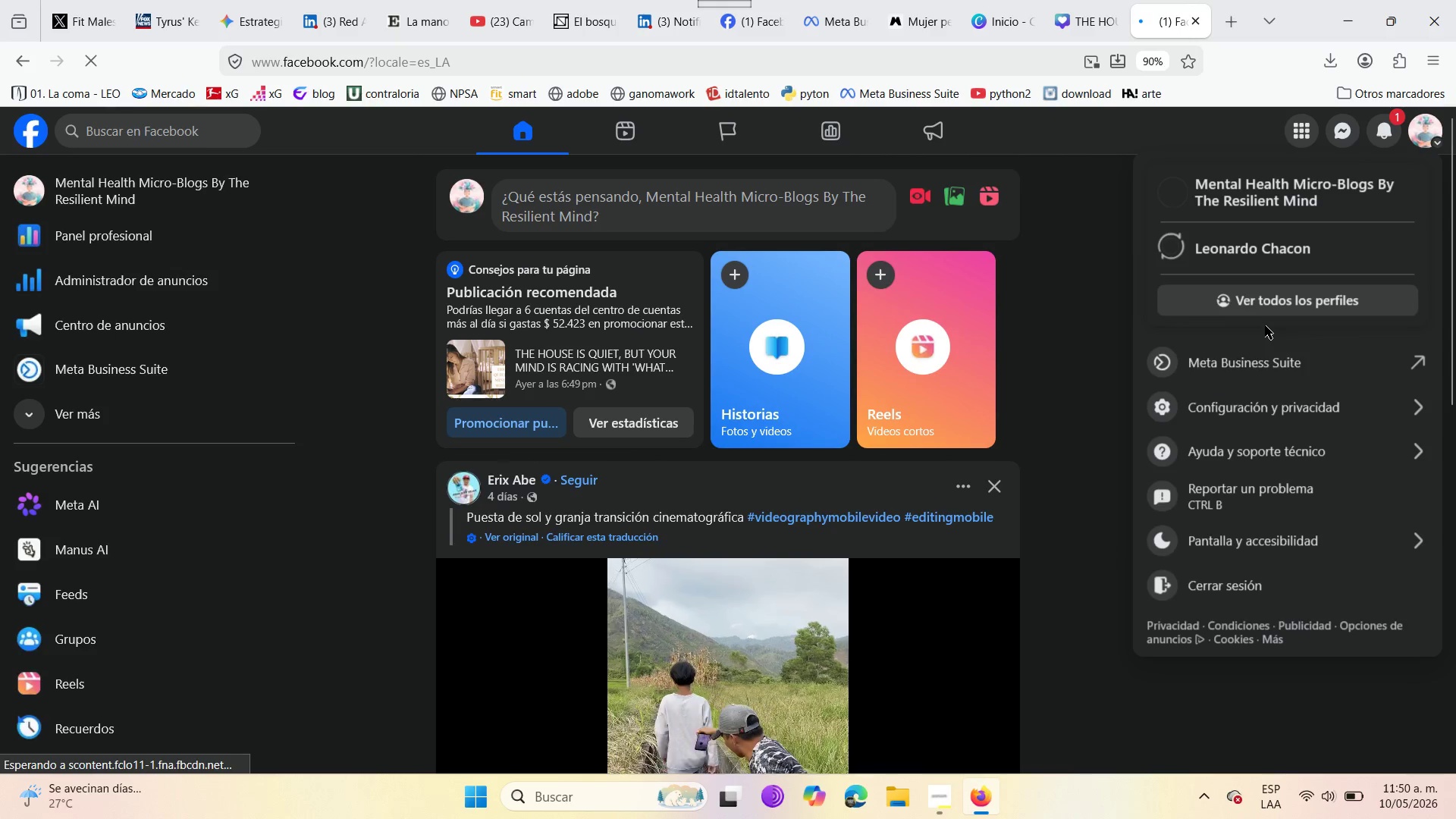 
wait(6.53)
 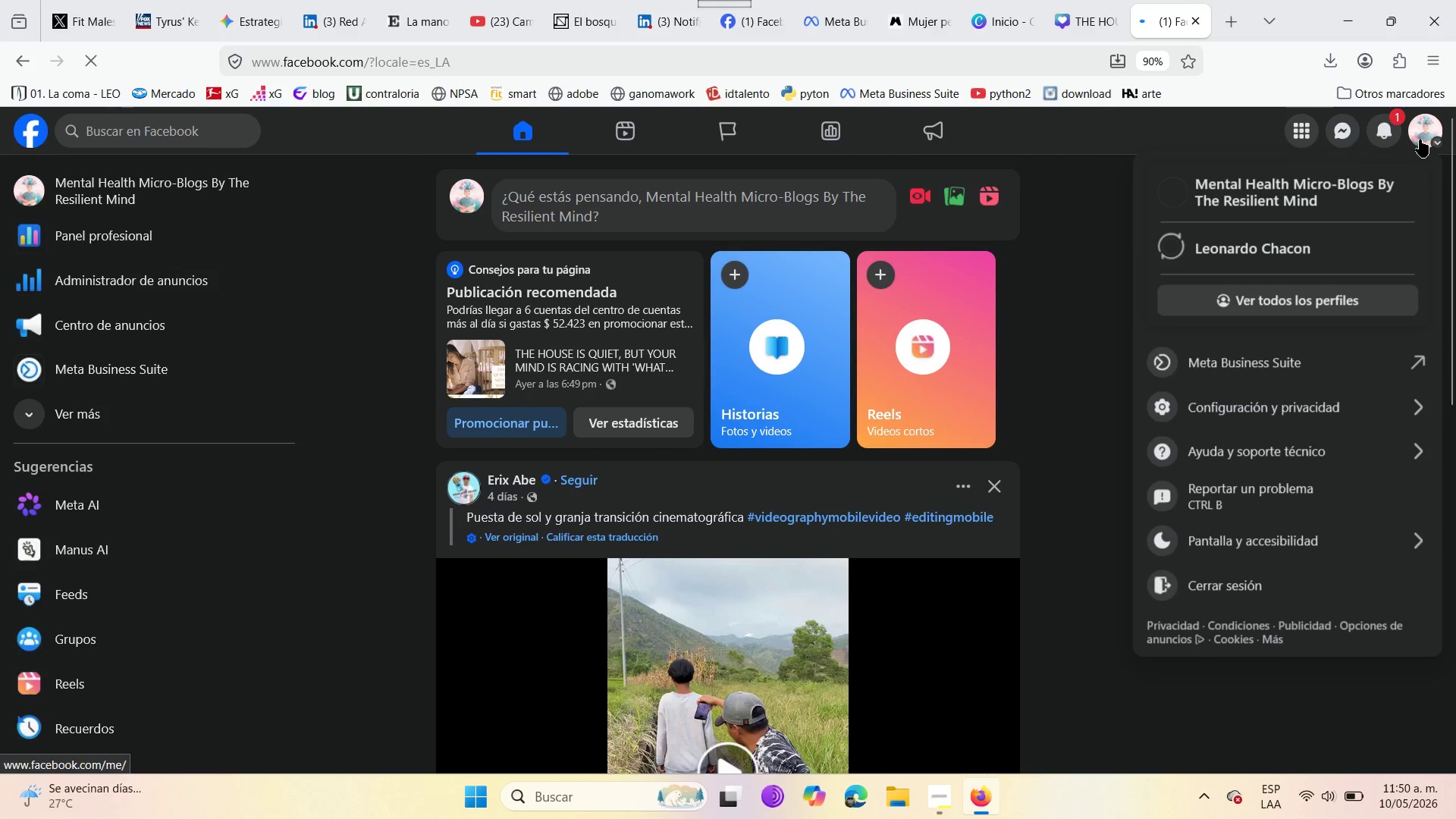 
left_click([1249, 188])
 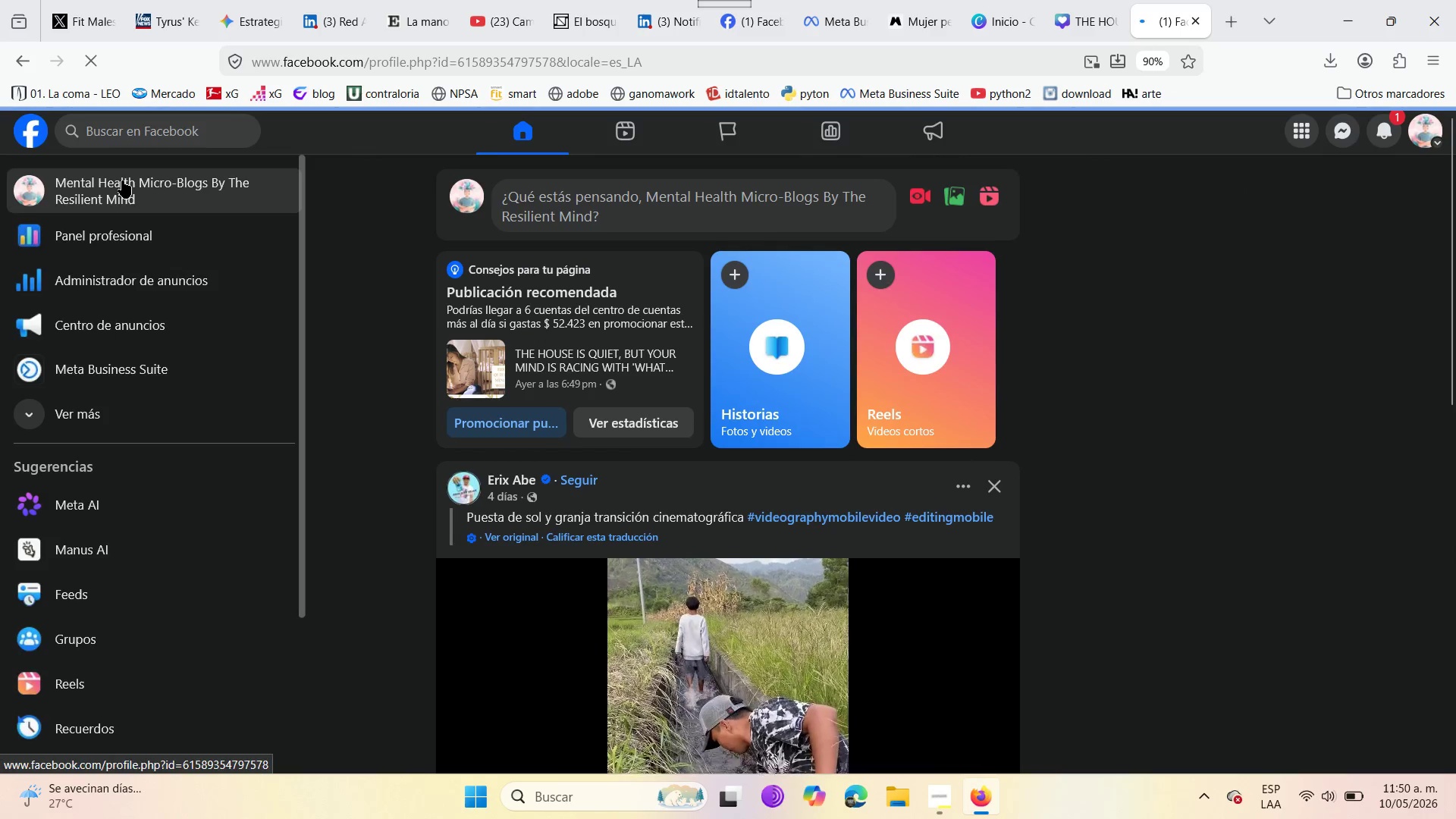 
left_click([122, 180])
 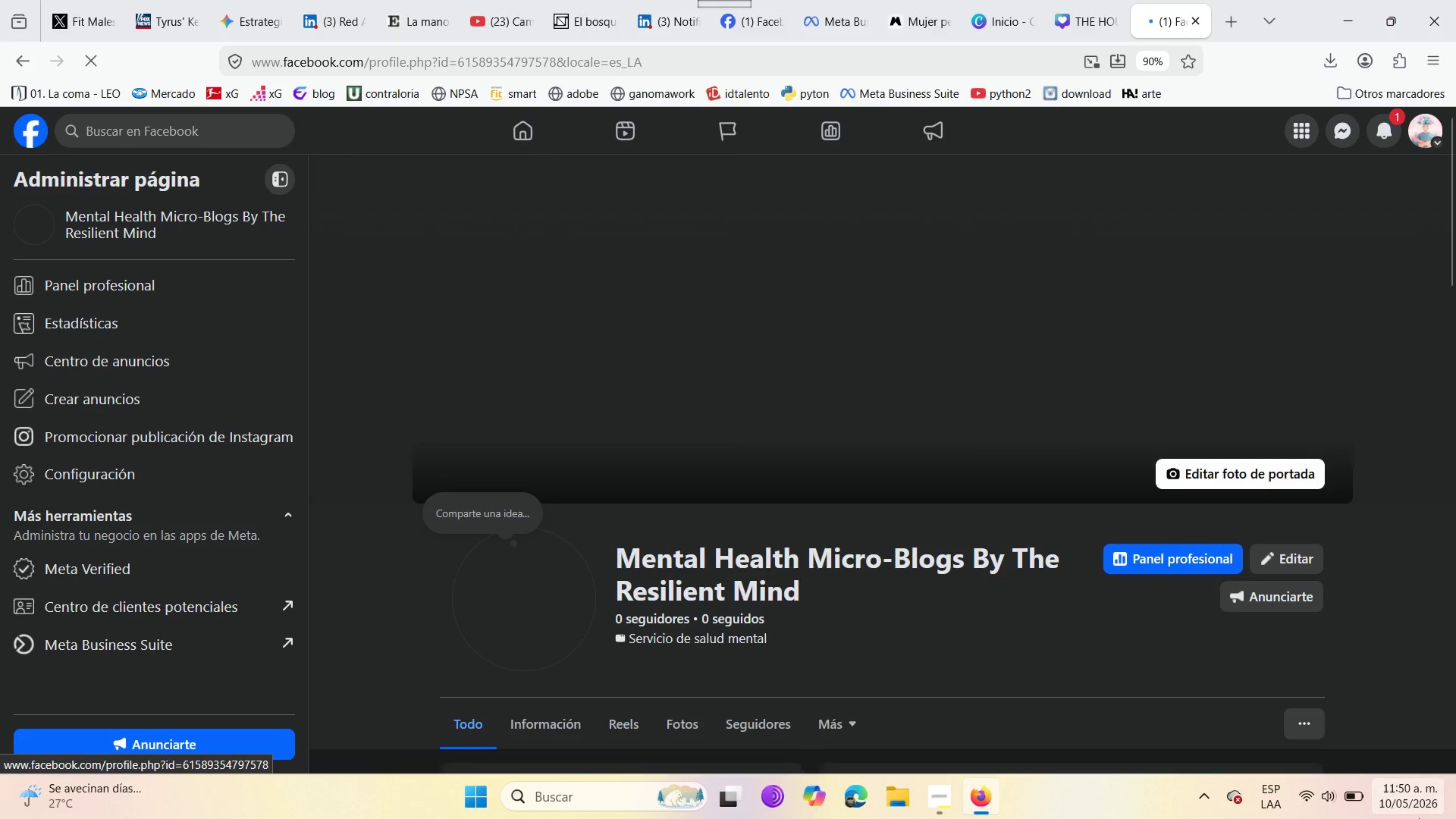 
scroll: coordinate [902, 447], scroll_direction: down, amount: 15.0
 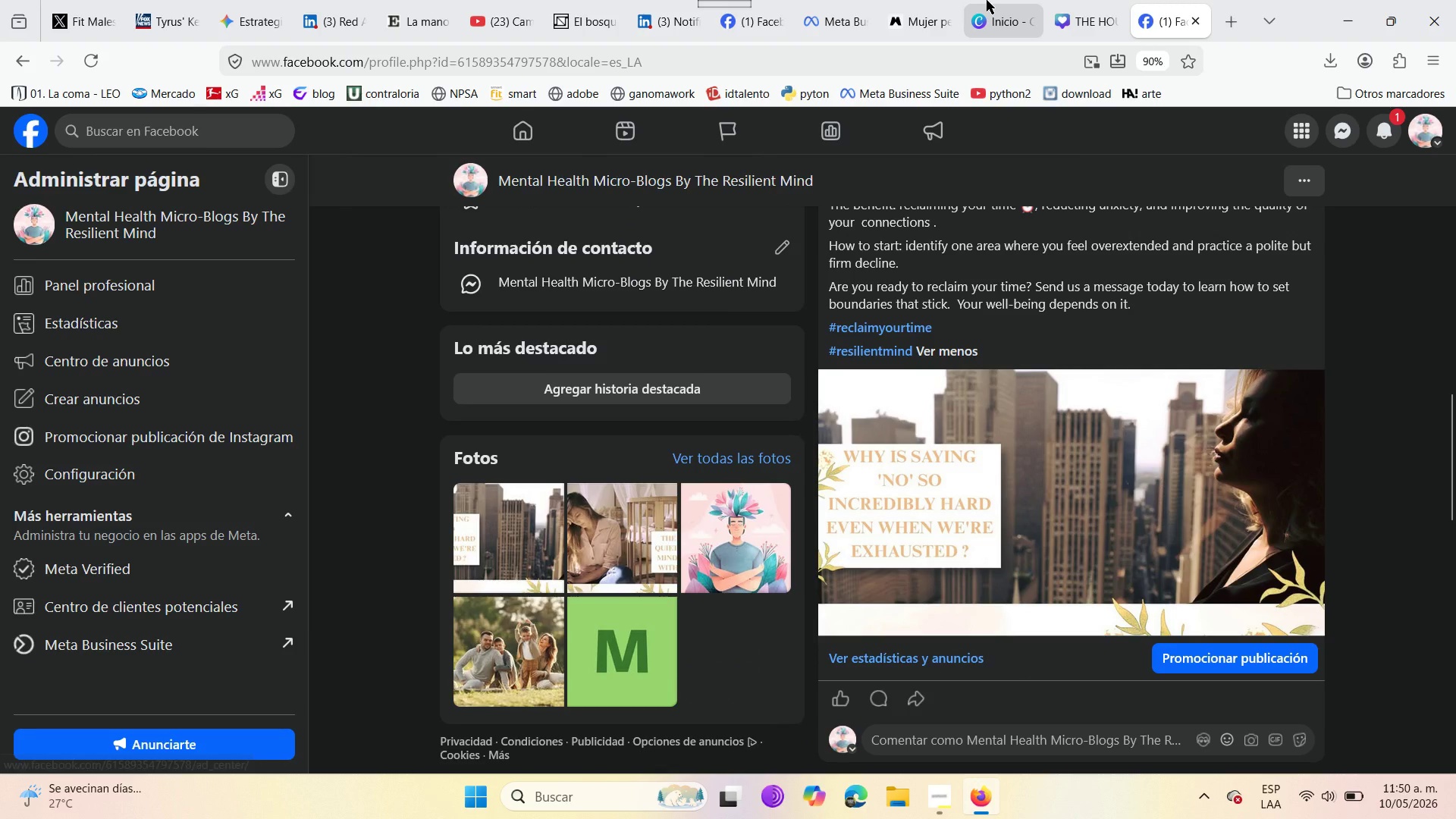 
left_click([915, 0])
 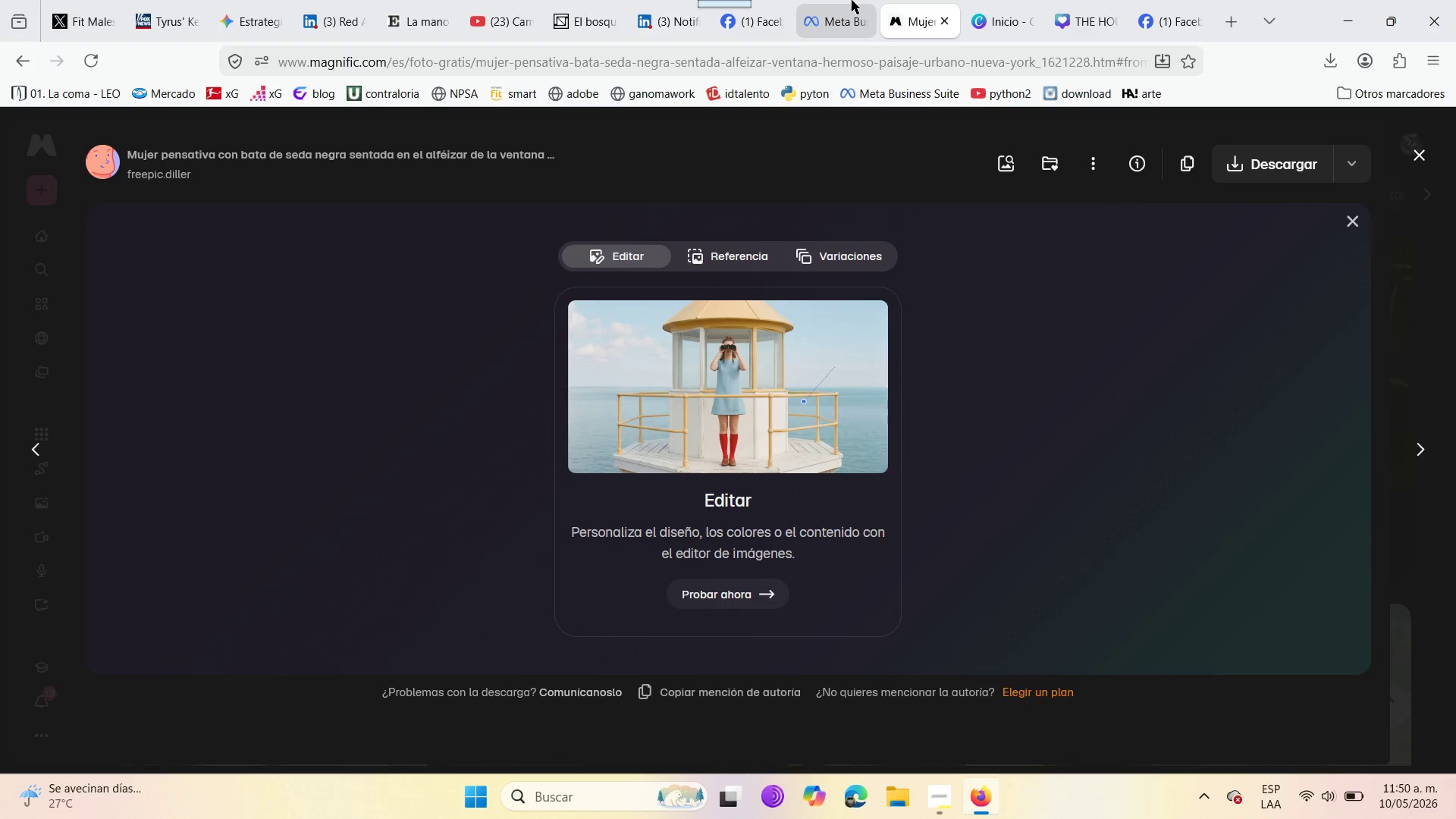 
left_click([852, 0])
 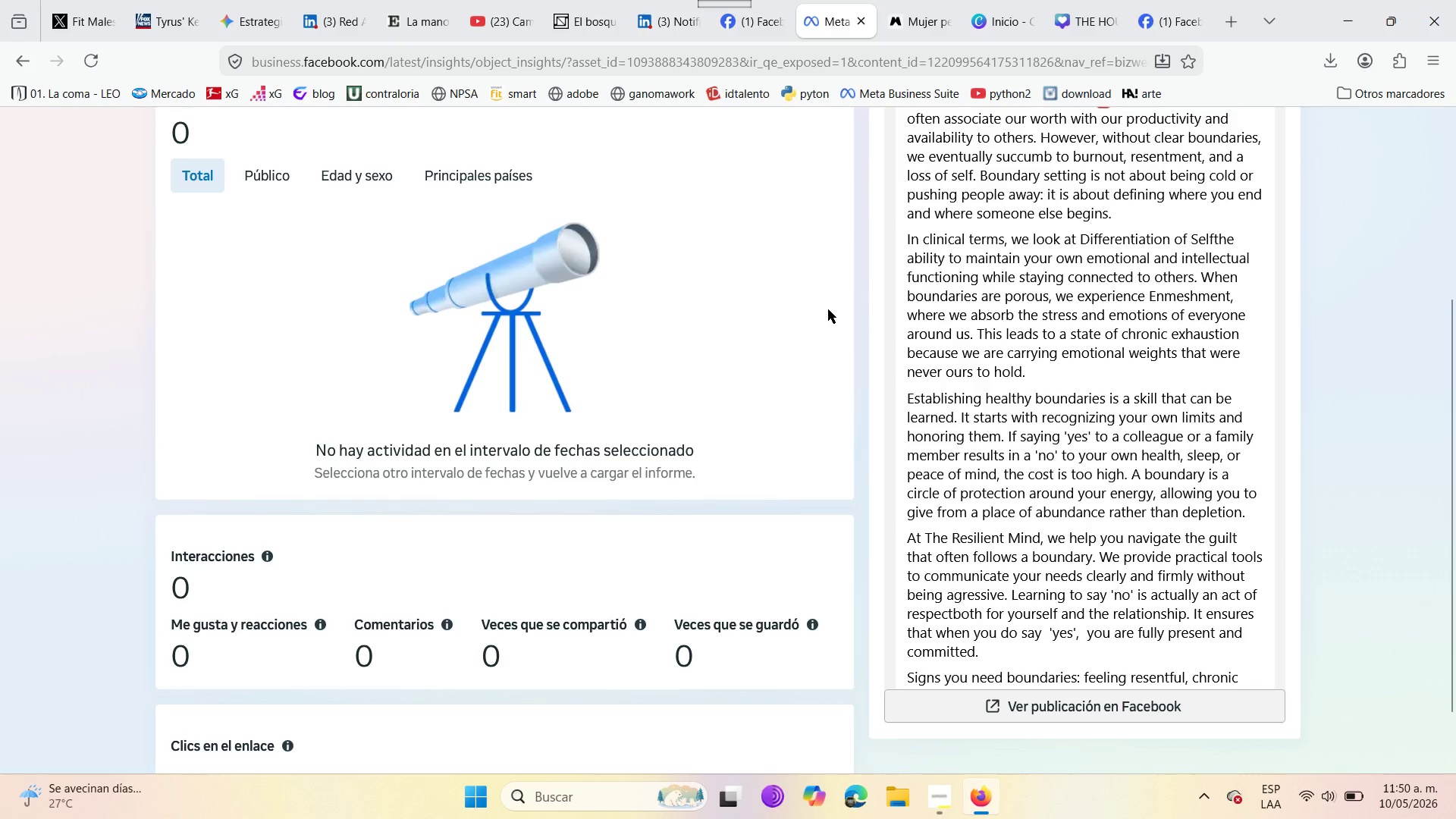 
wait(10.35)
 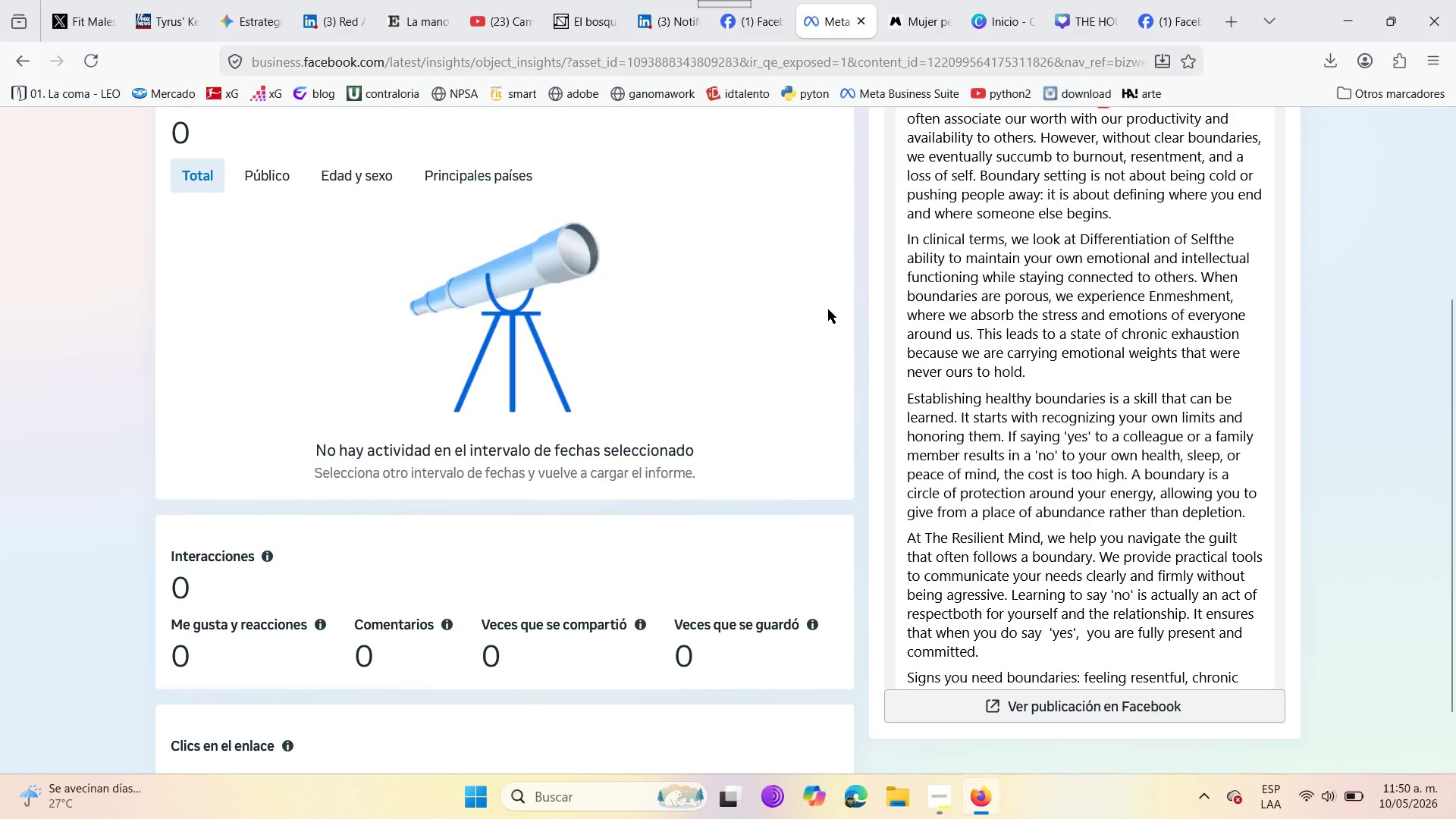 
mouse_move([777, 12])
 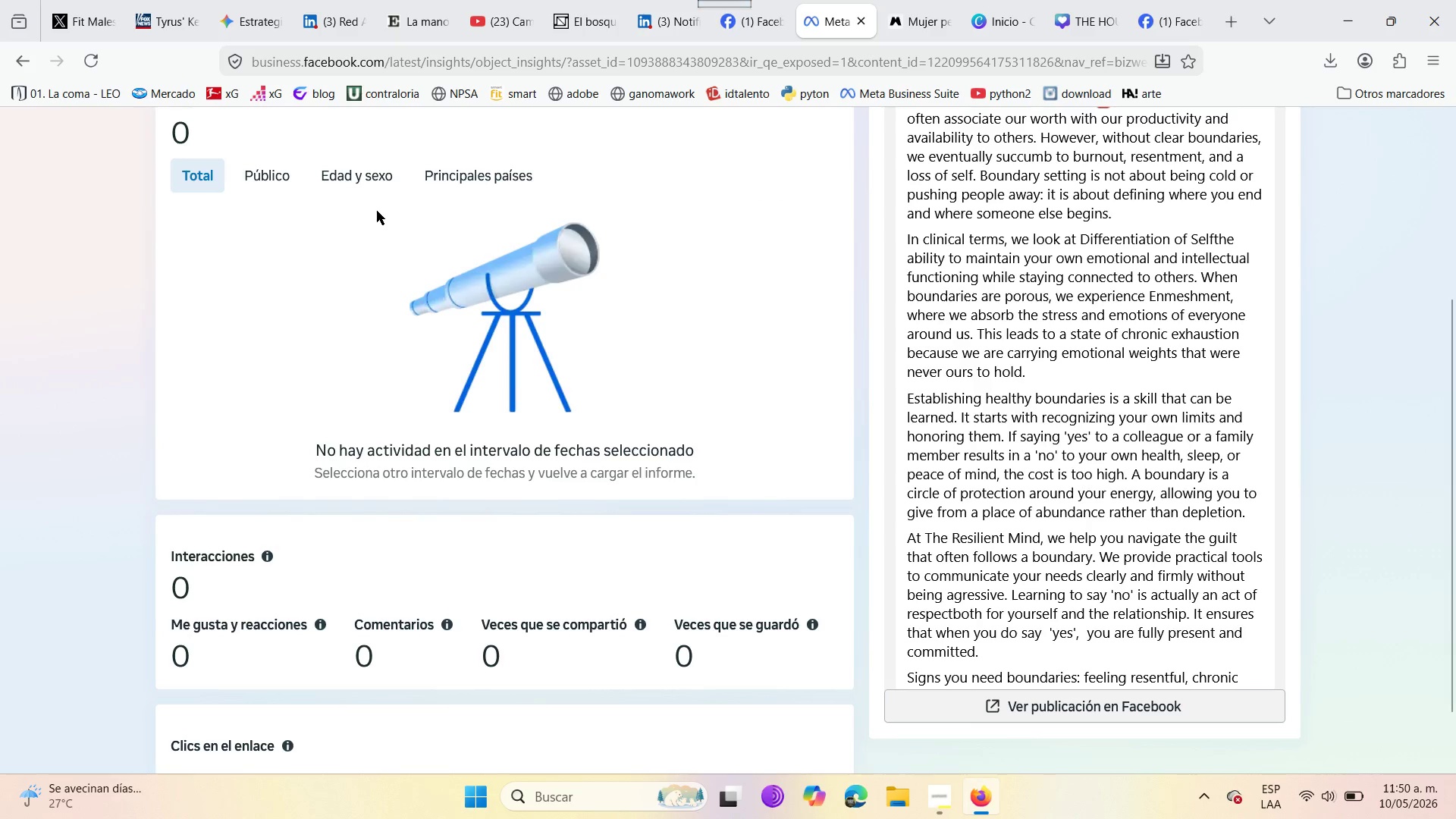 
scroll: coordinate [231, 208], scroll_direction: up, amount: 8.0
 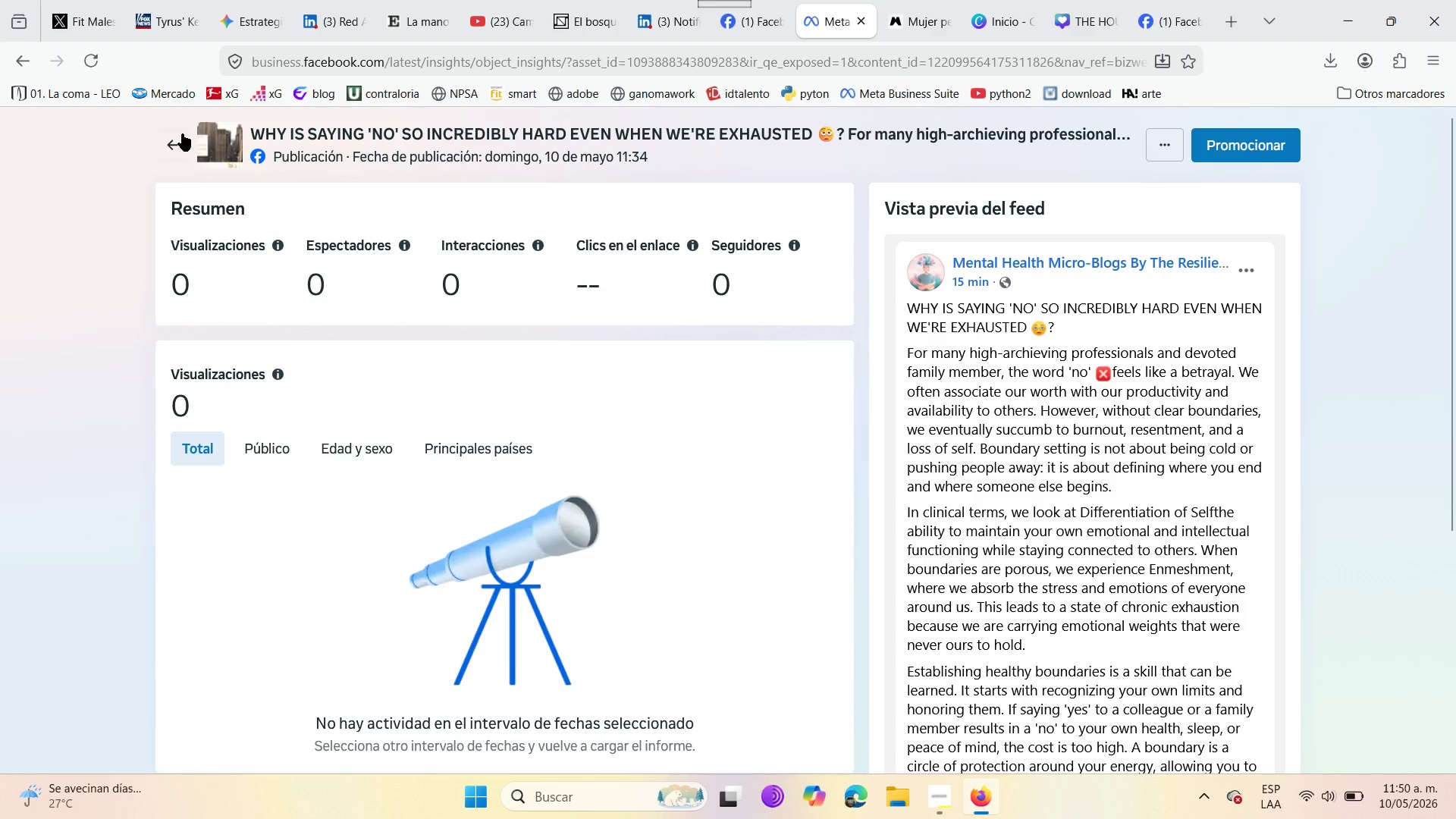 
mouse_move([163, 110])
 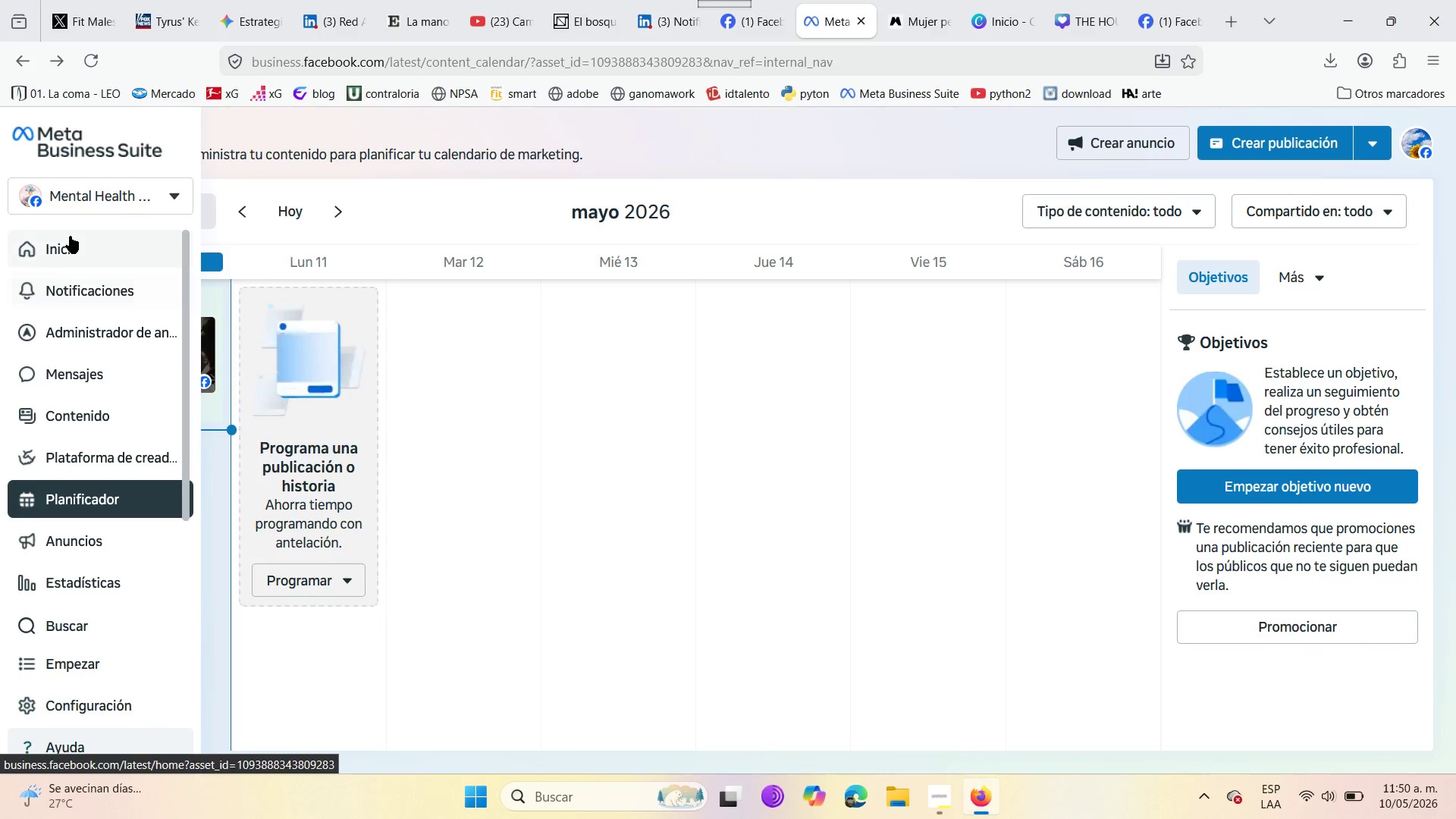 
wait(7.68)
 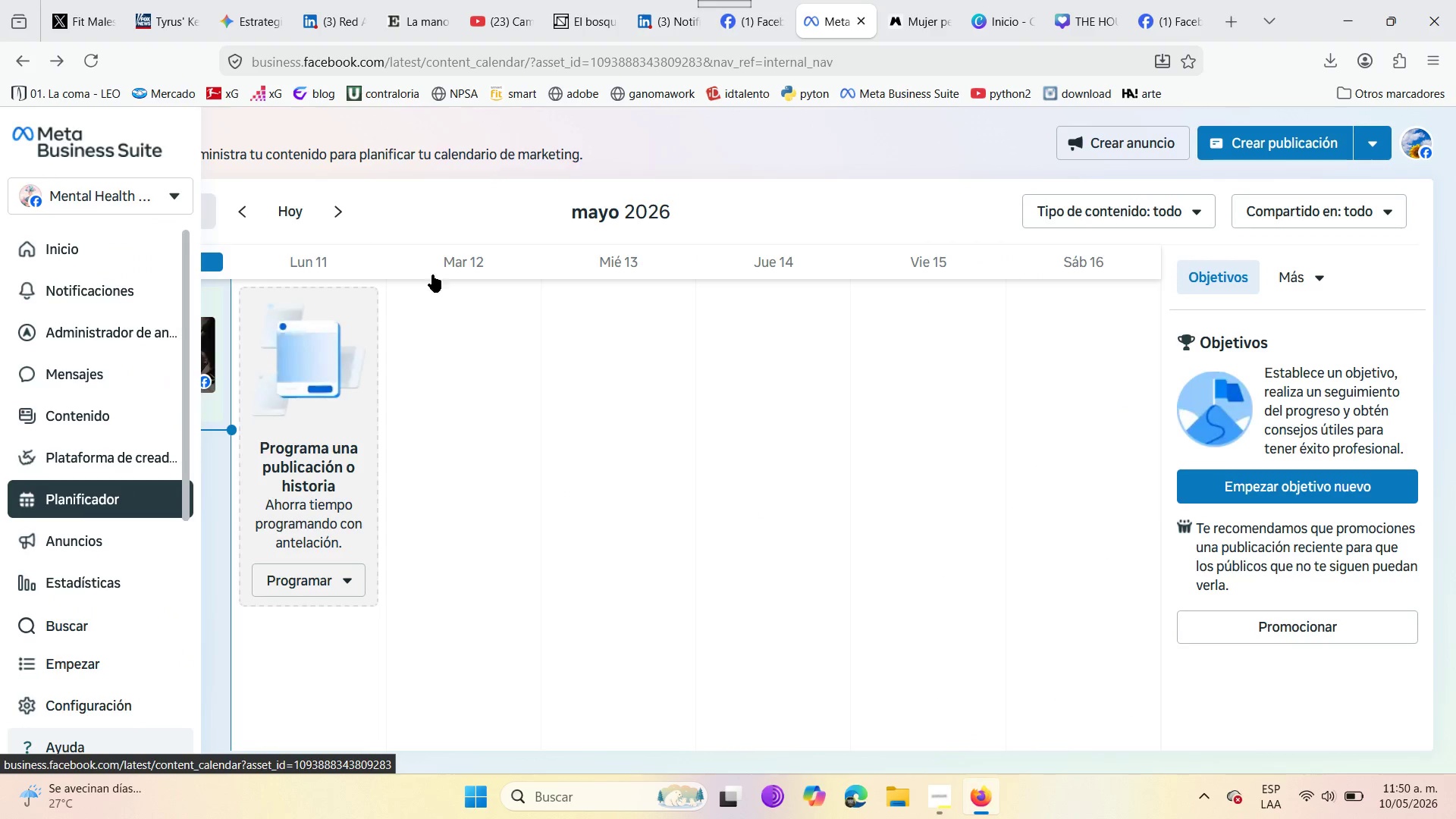 
left_click_drag(start_coordinate=[1225, 140], to_coordinate=[1229, 140])
 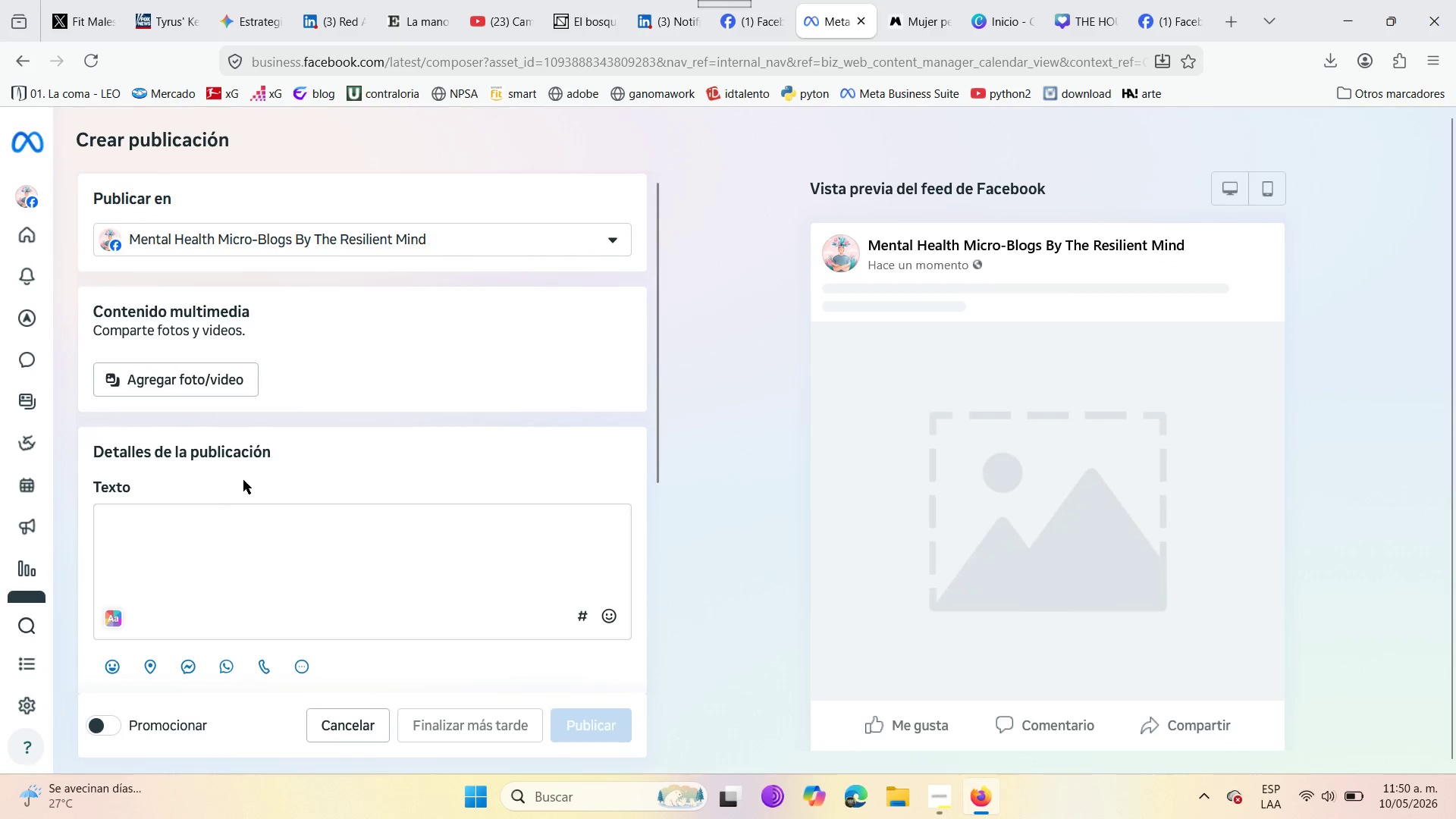 
wait(5.33)
 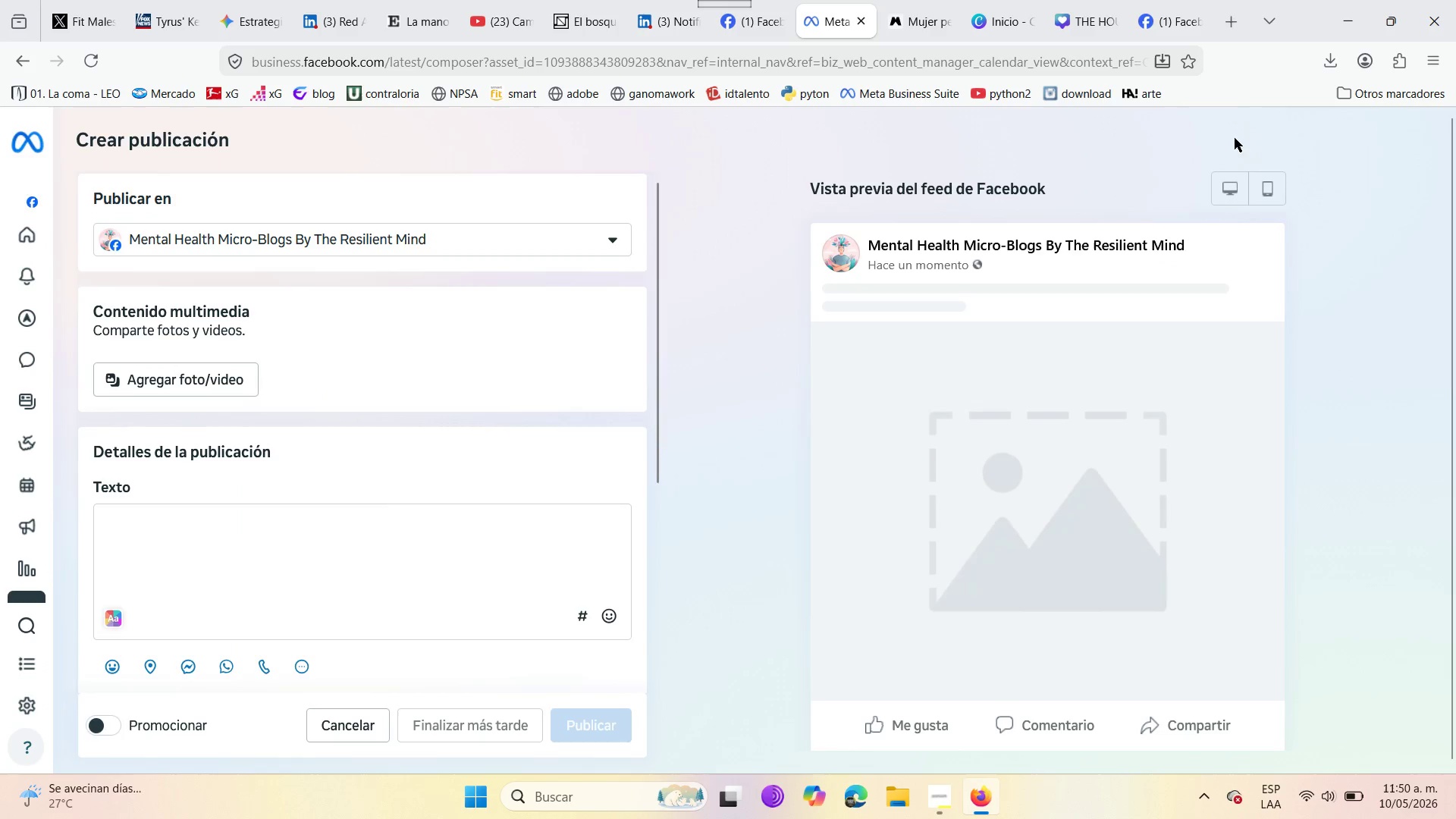 
left_click([130, 526])
 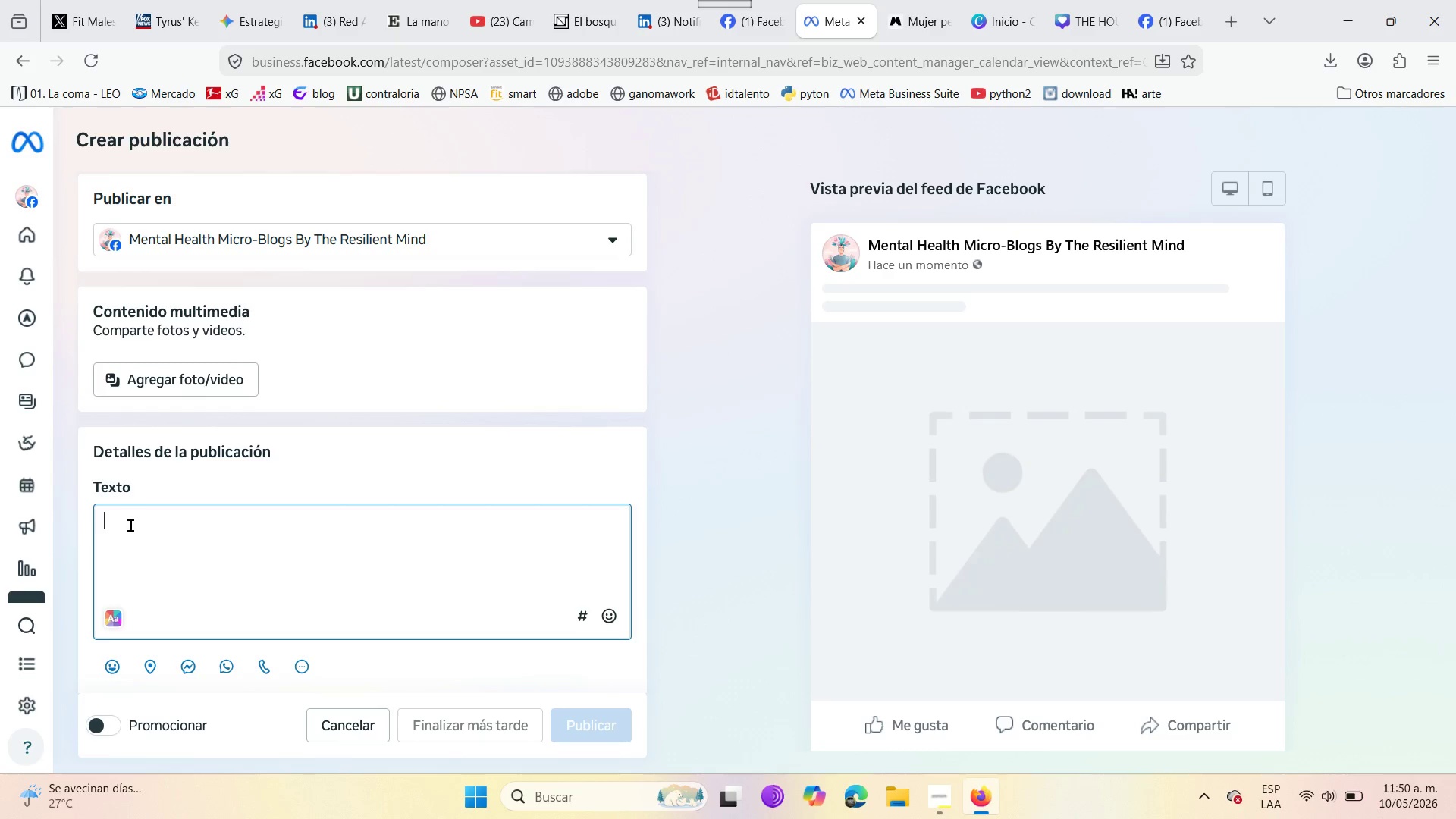 
key(Enter)
 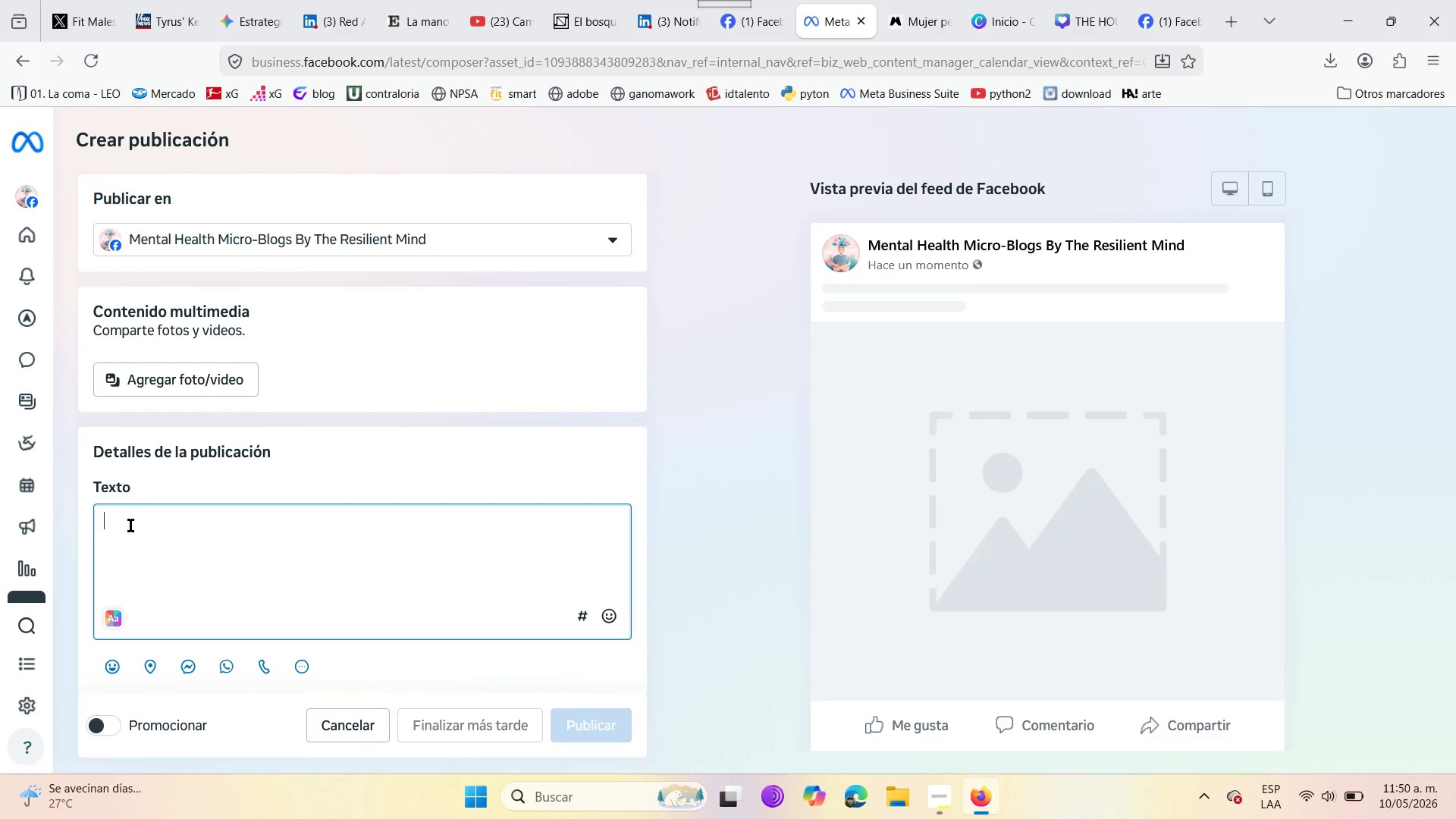 
key(Enter)
 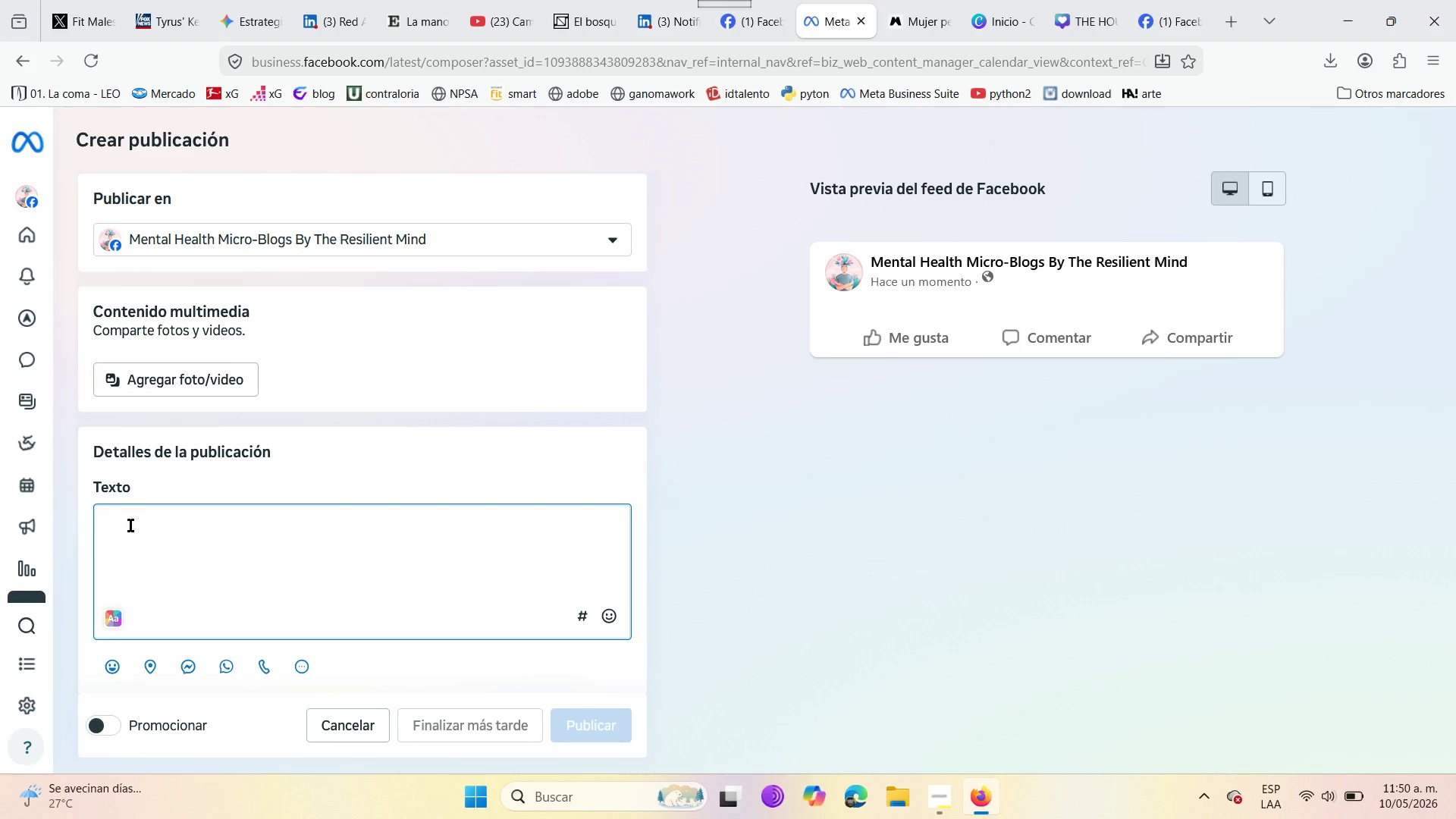 
key(Shift+3)
 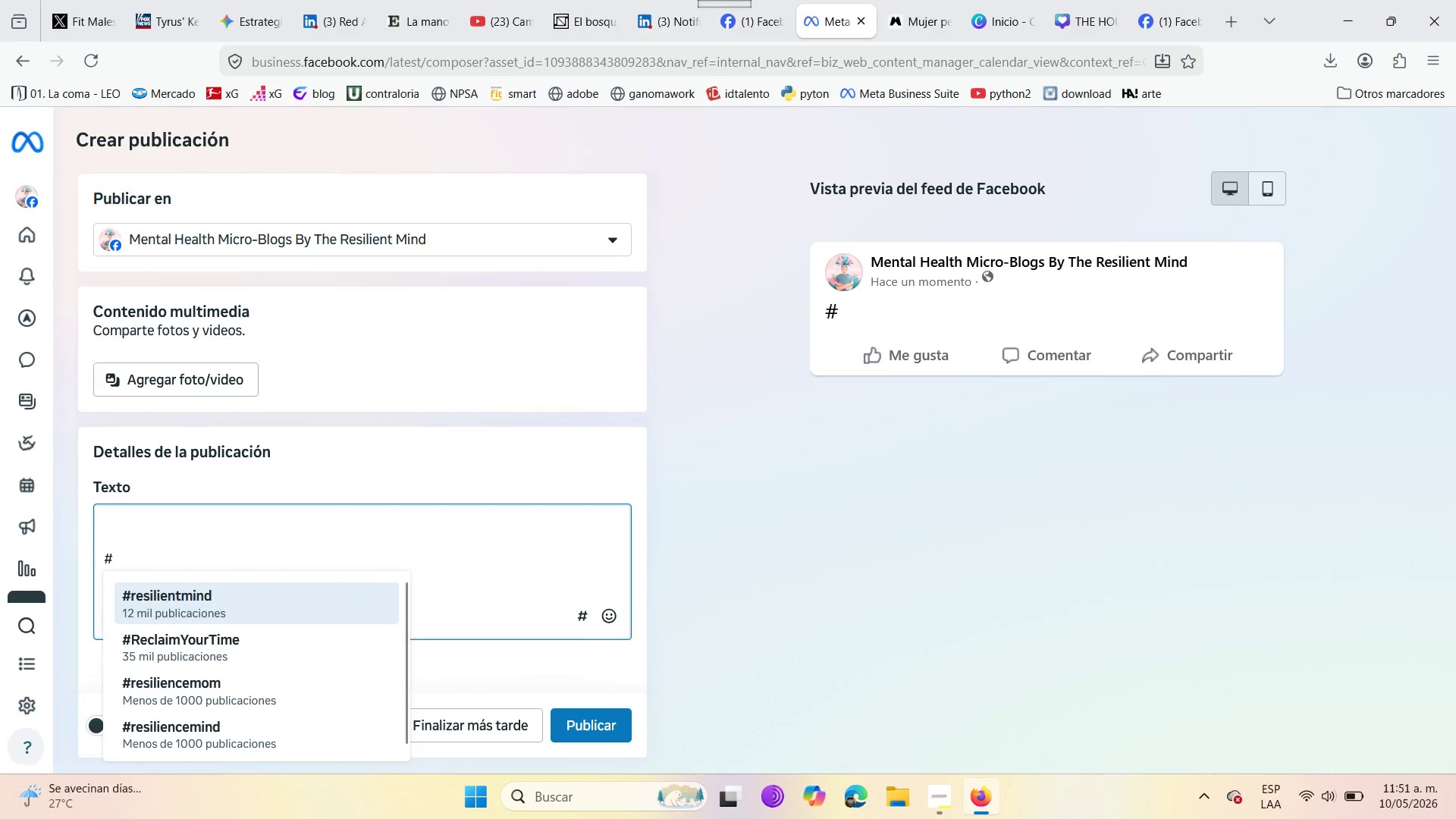 
type(feelinghope)
 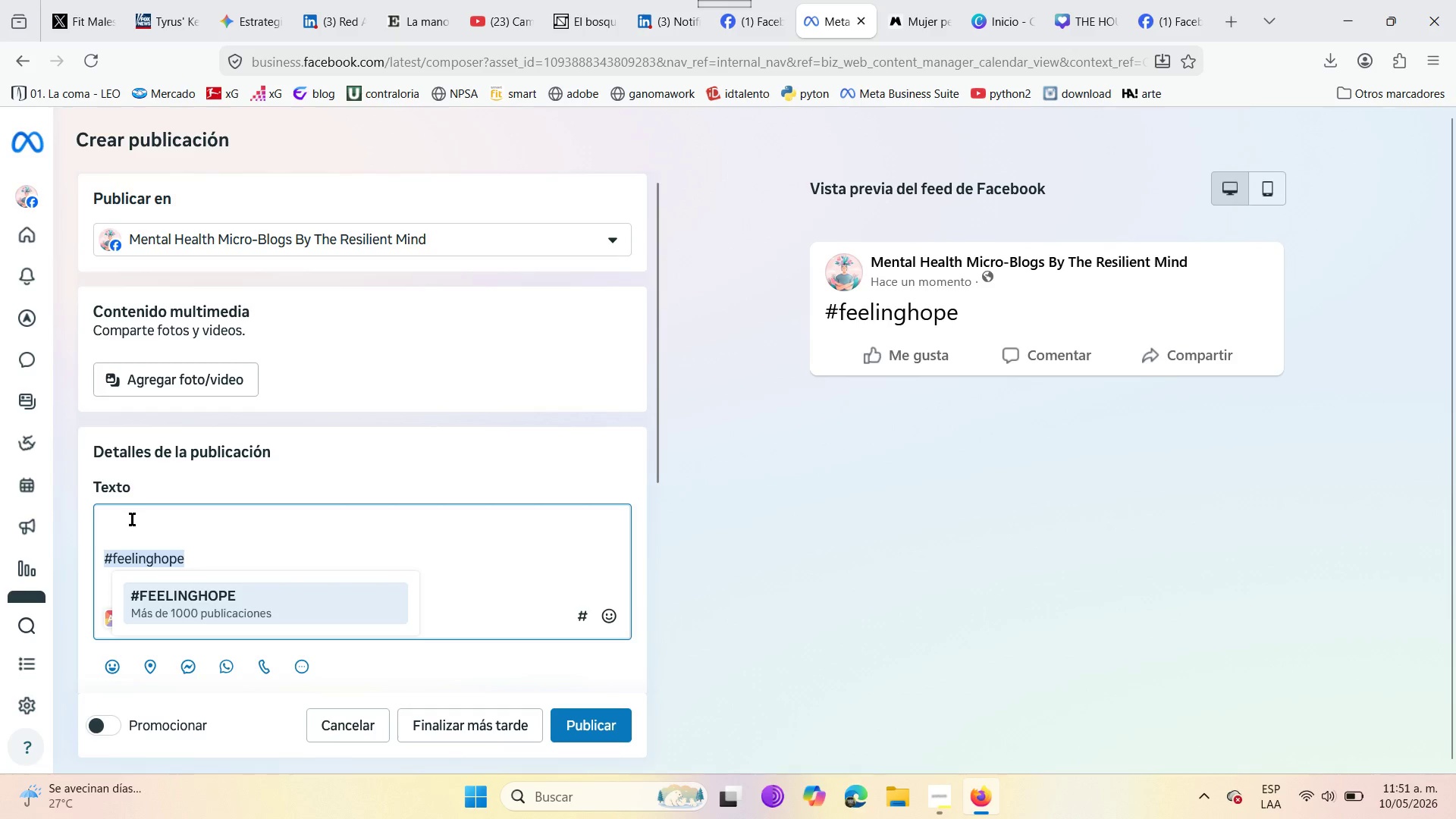 
wait(5.8)
 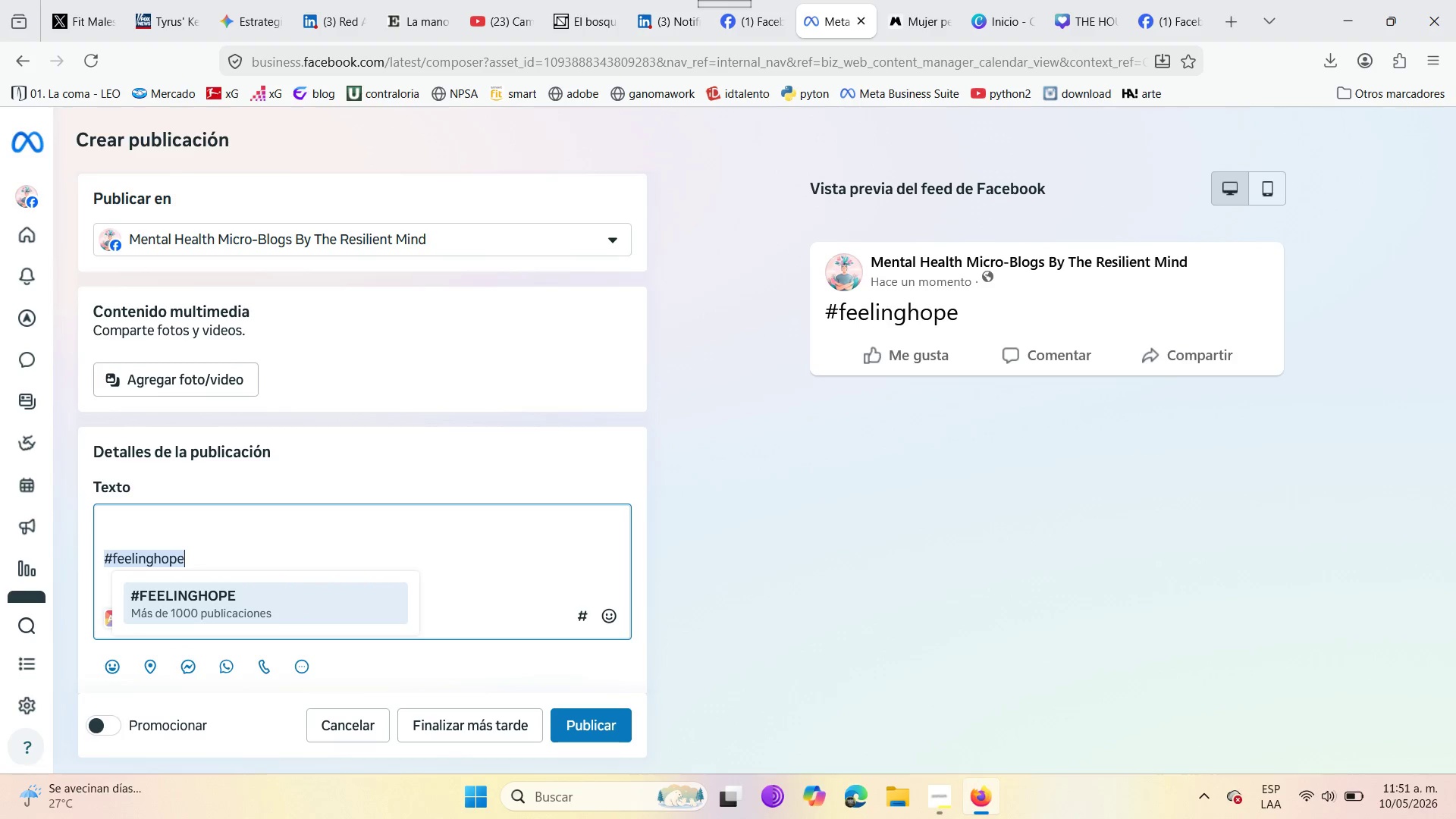 
left_click([215, 616])
 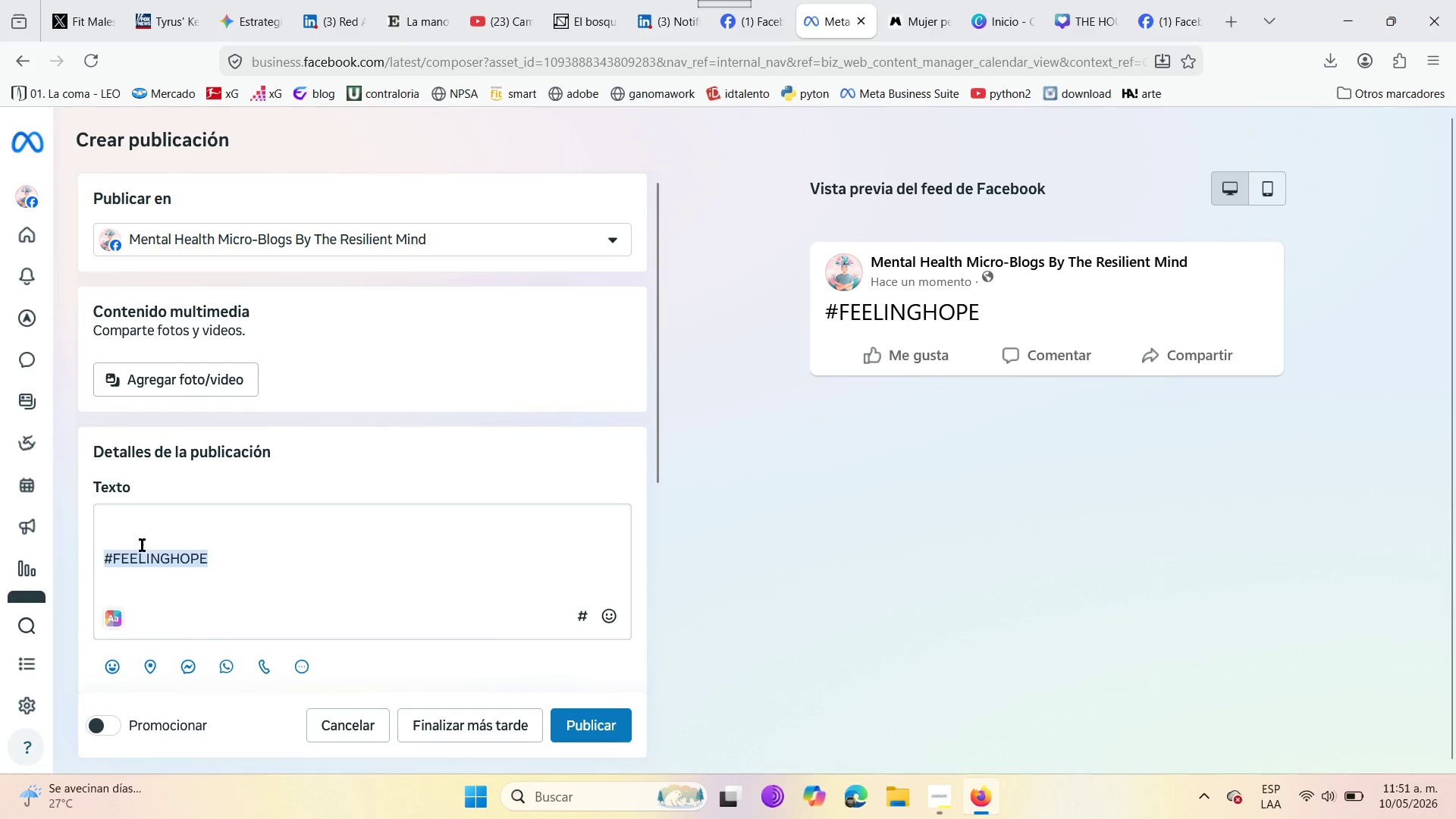 
left_click([127, 522])
 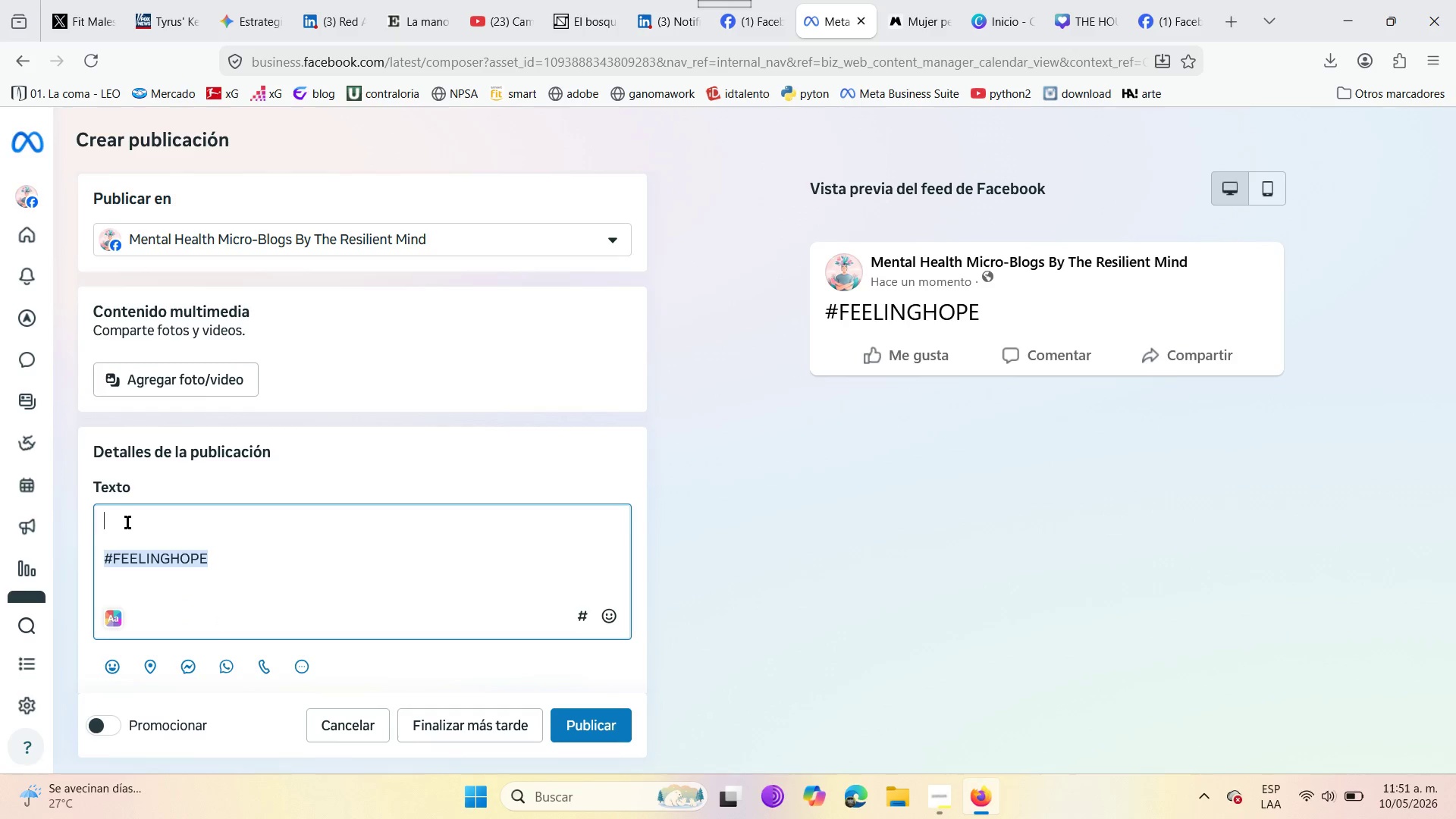 
key(Enter)
 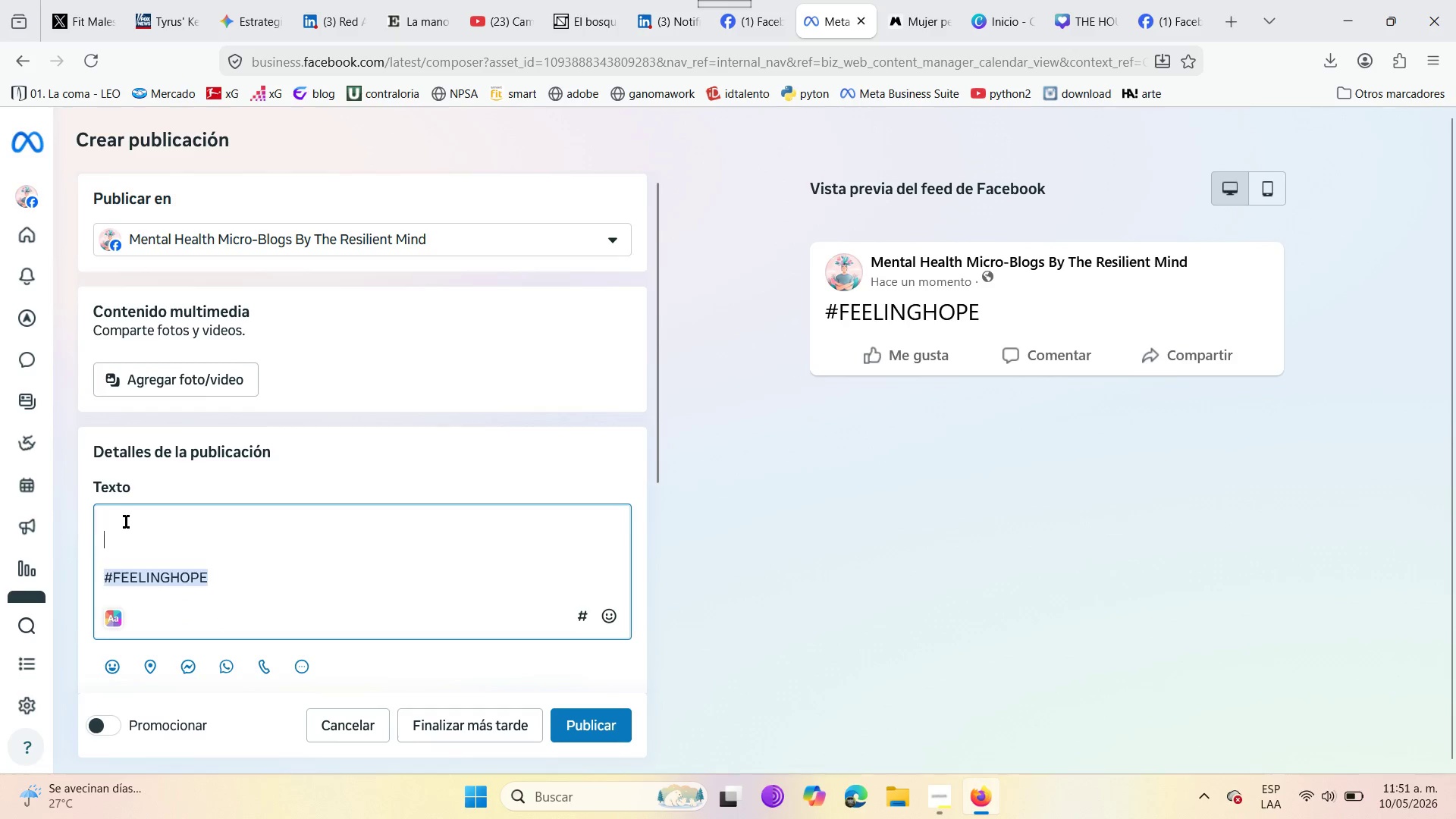 
key(Enter)
 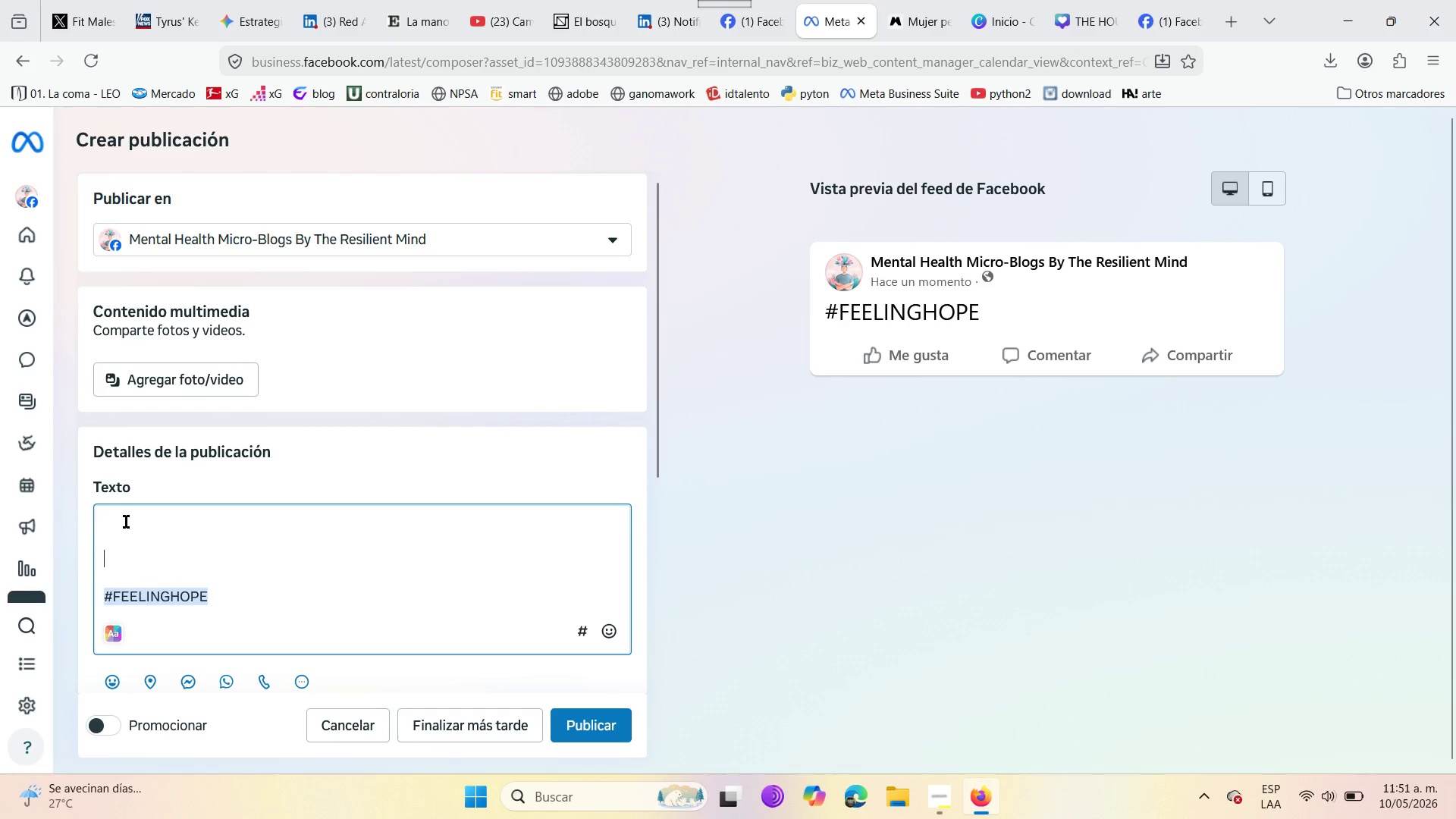 
key(ArrowUp)
 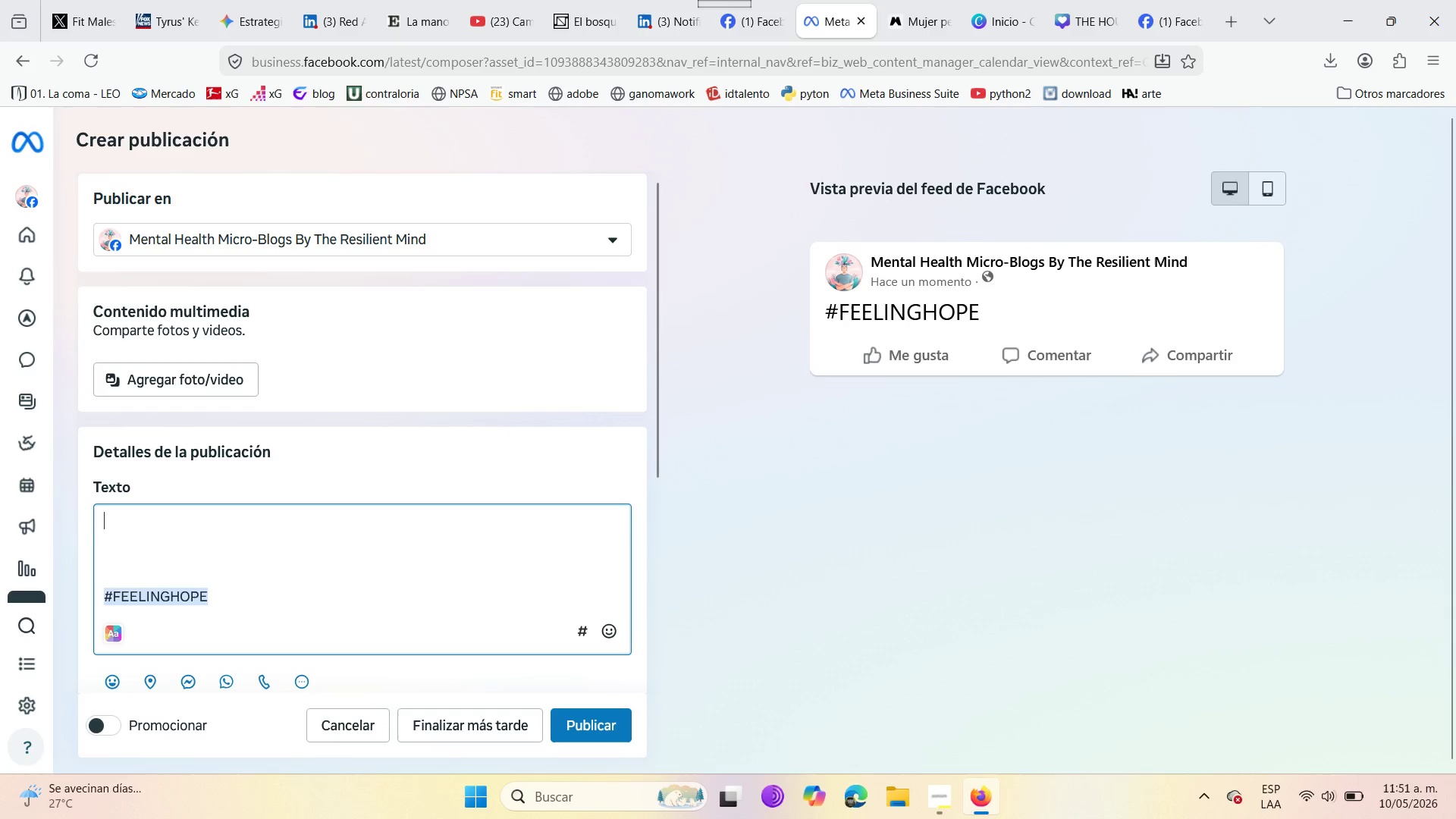 
key(ArrowUp)
 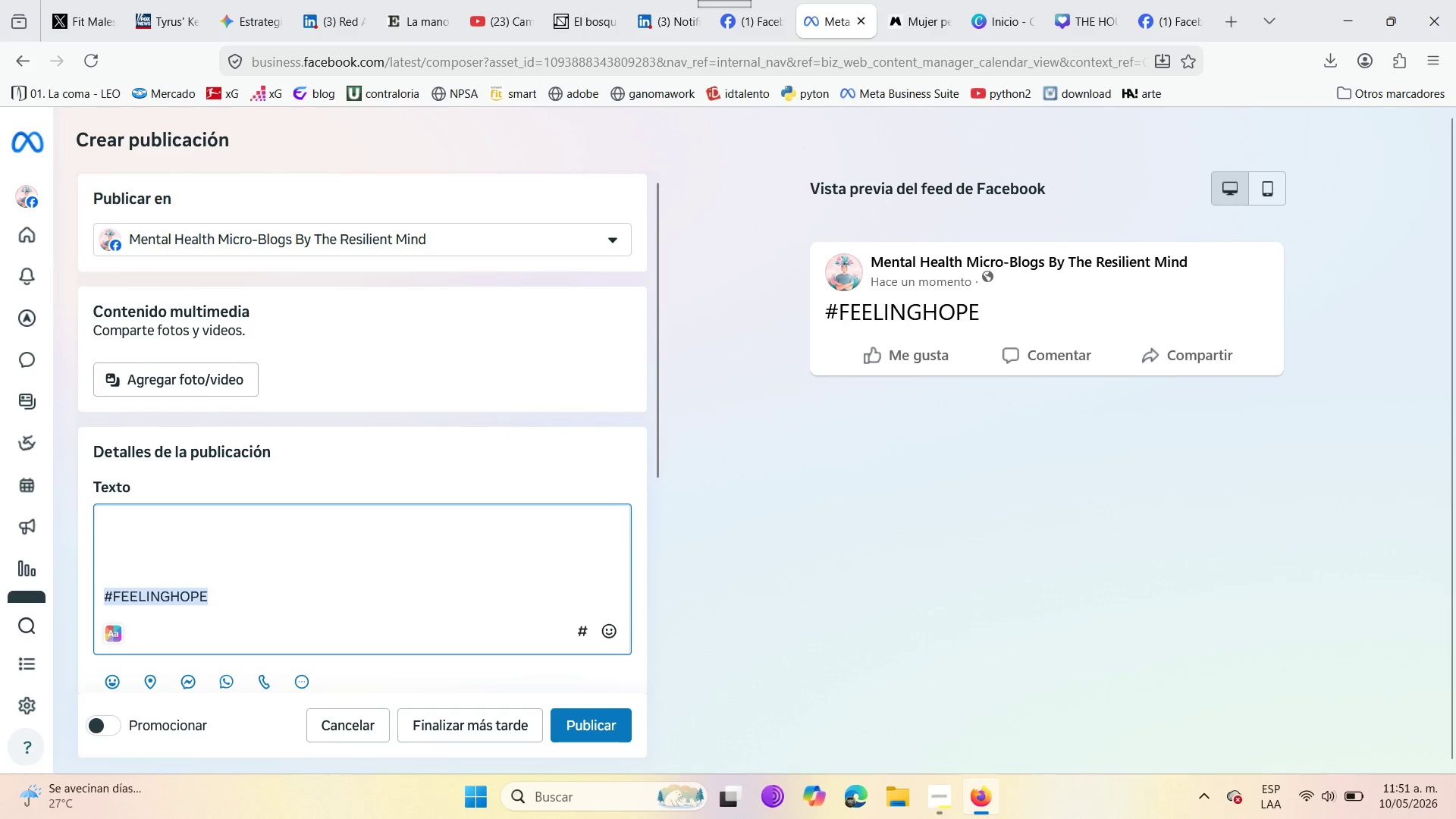 
type(WHEN DOI)
key(Backspace)
type(D )
 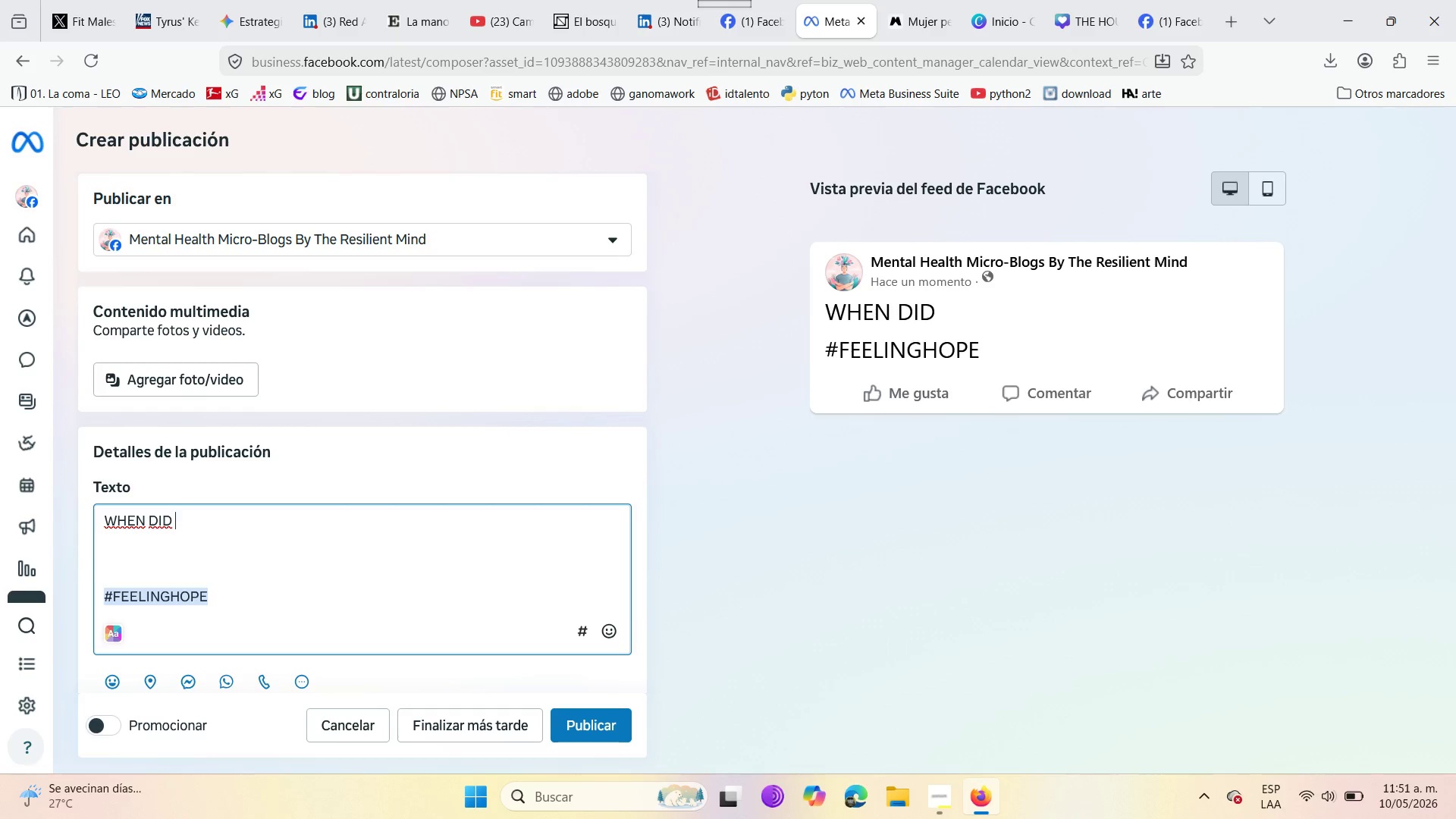 
type([HOW WAS YOUR DAY[ STOP BEING ENOUGH FOR YOUR PARTNER )
key(Backspace)
key(Backspace)
type(R{ )
 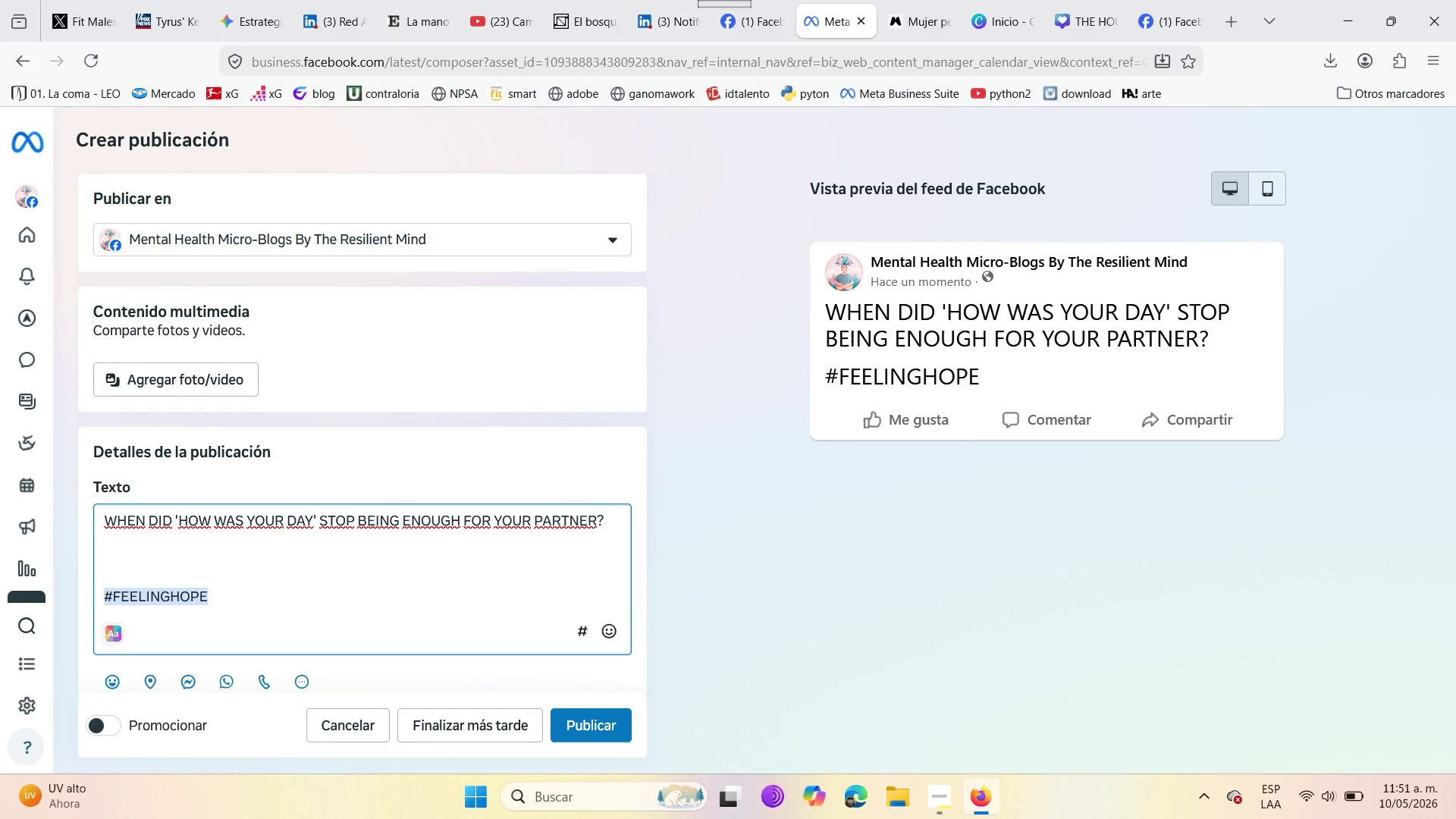 
key(Enter)
 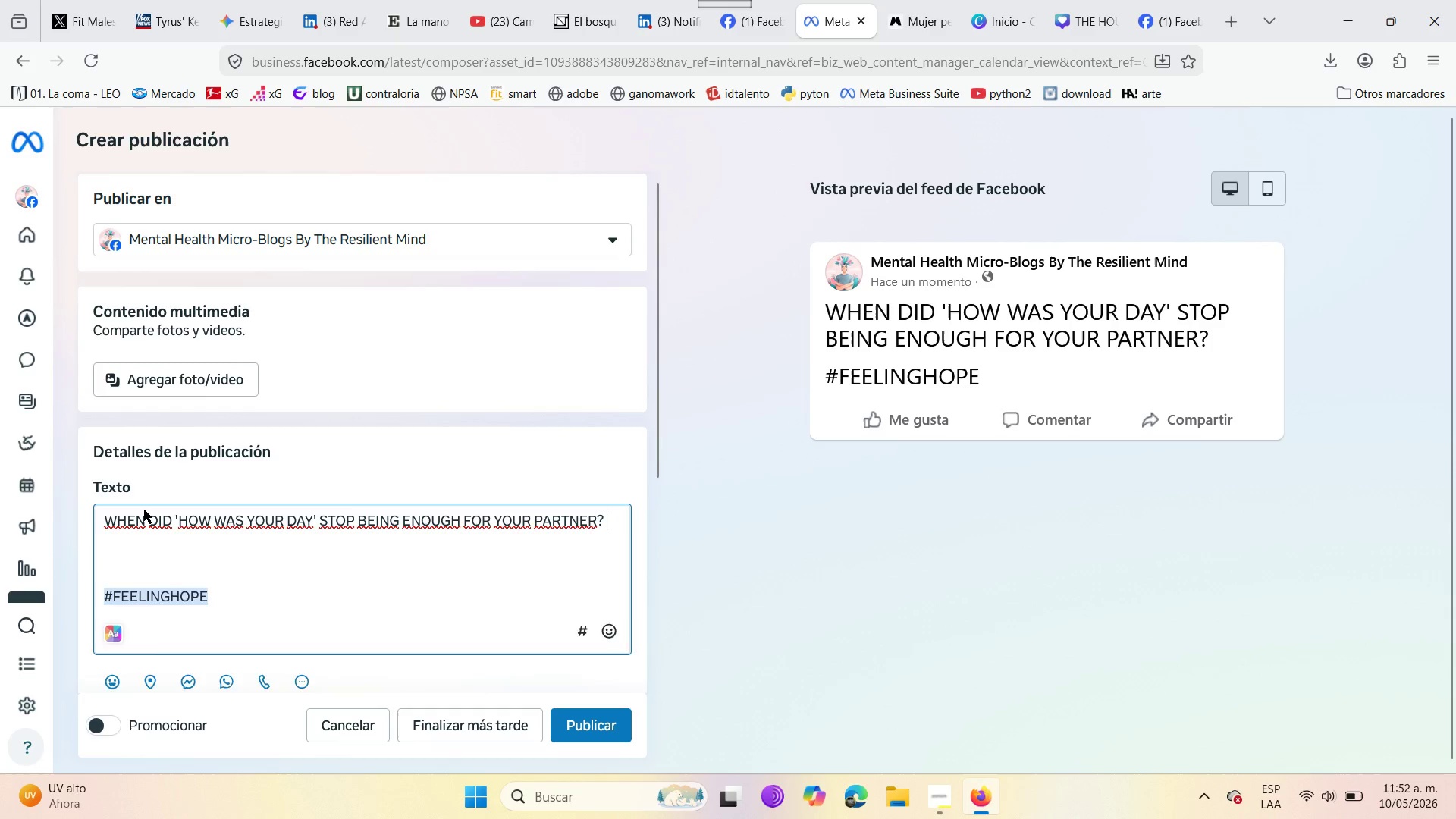 
key(Enter)
 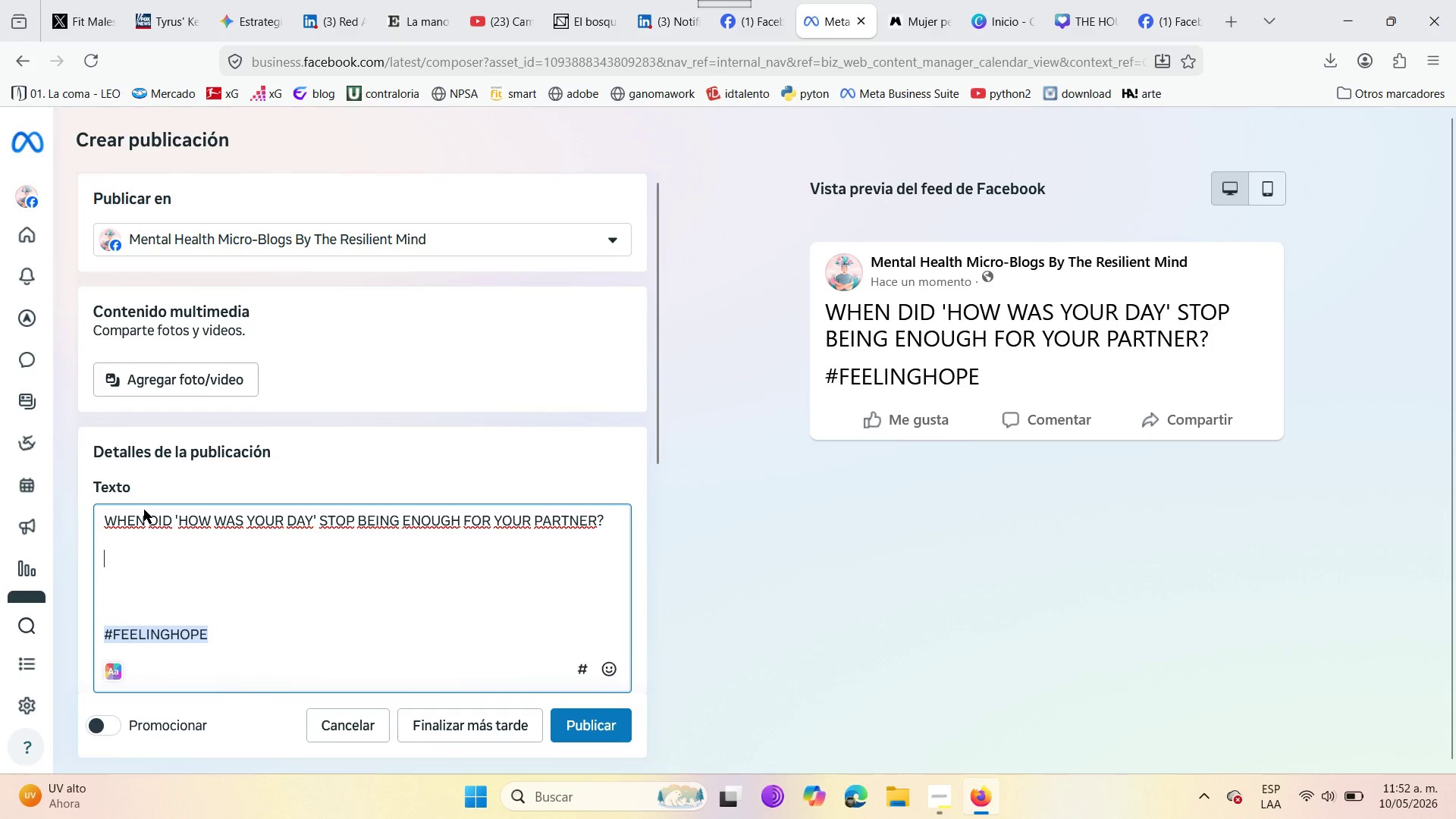 
key(CapsLock)
 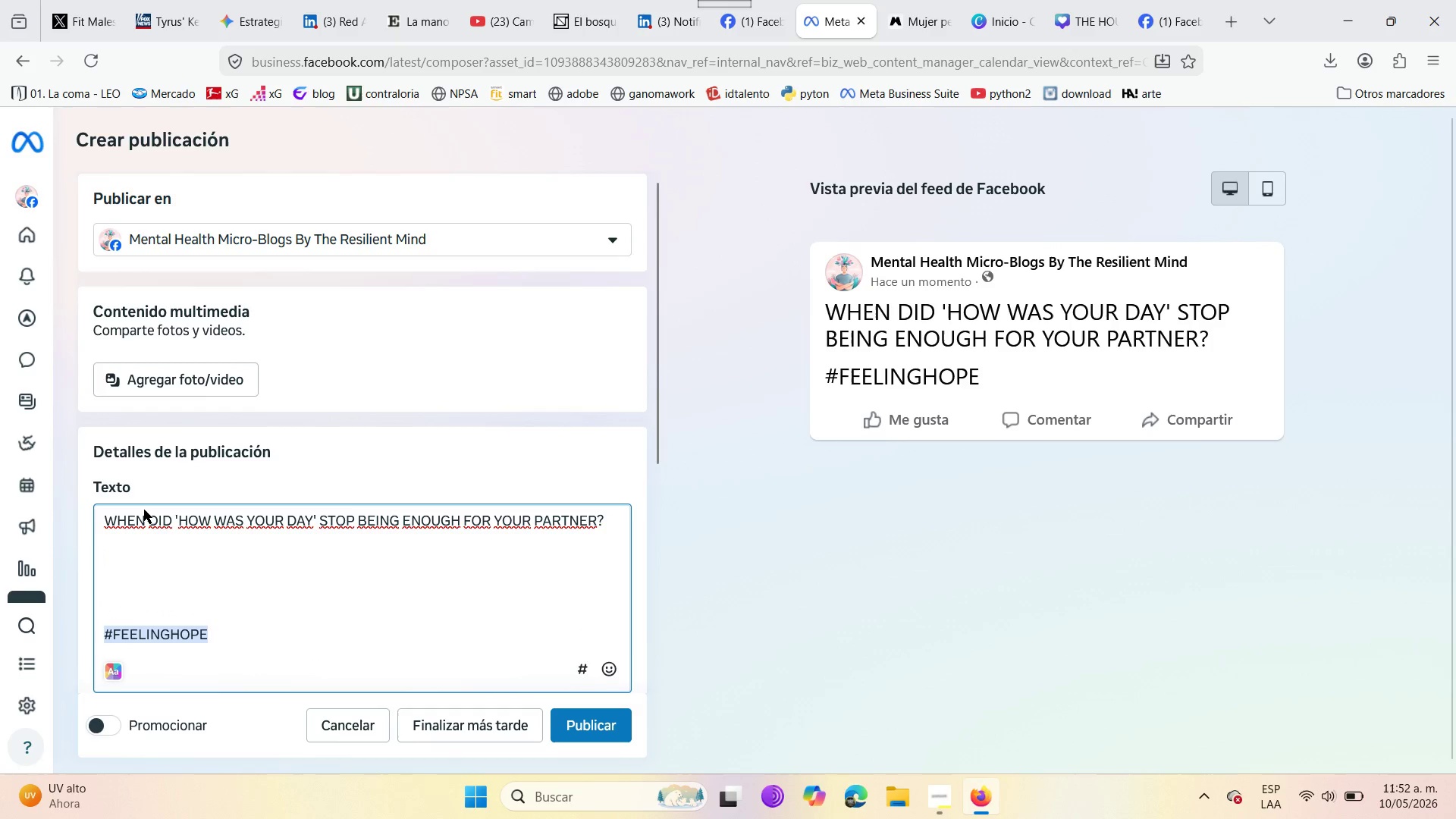 
key(I)
 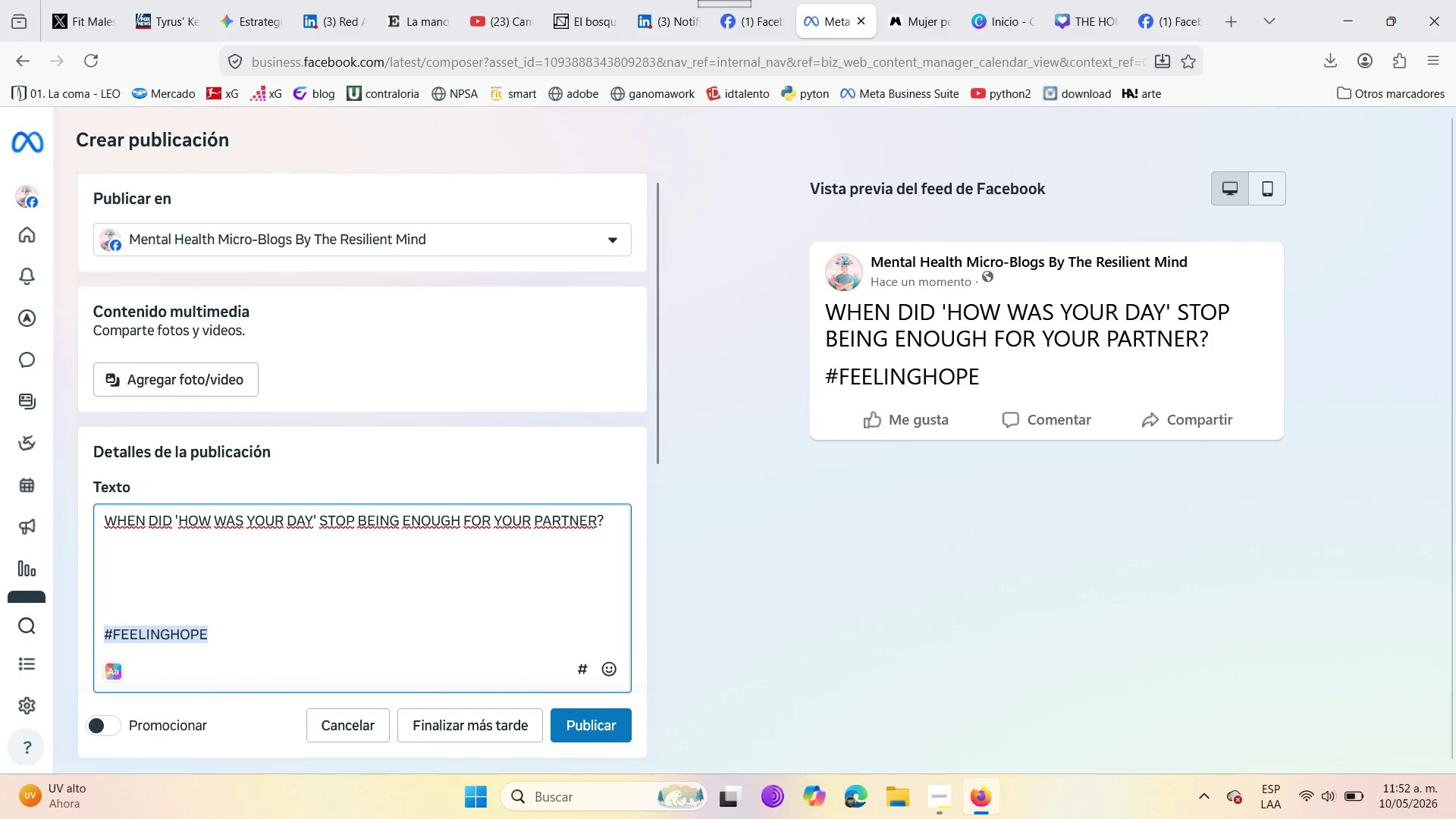 
key(CapsLock)
 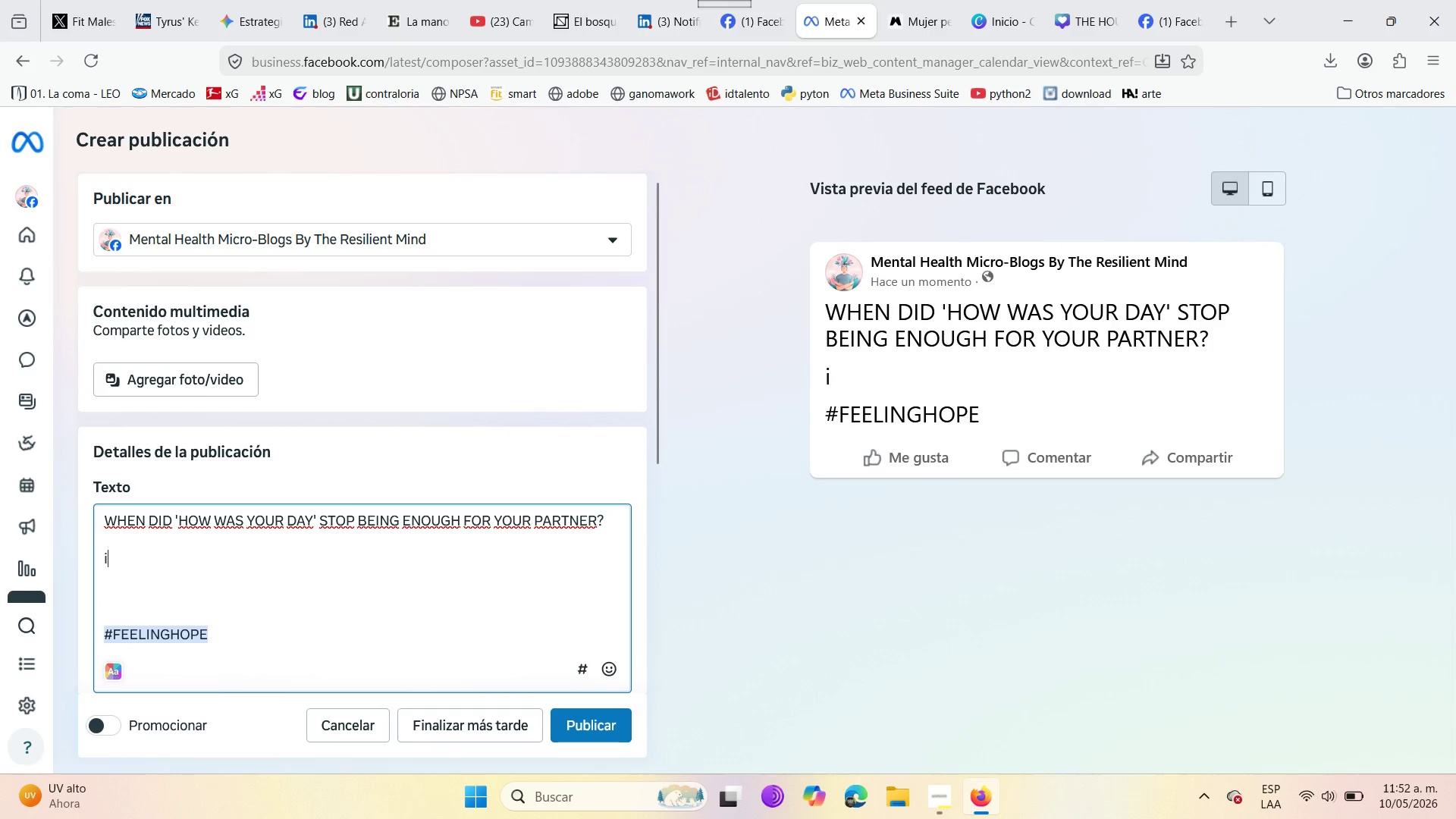 
key(N)
 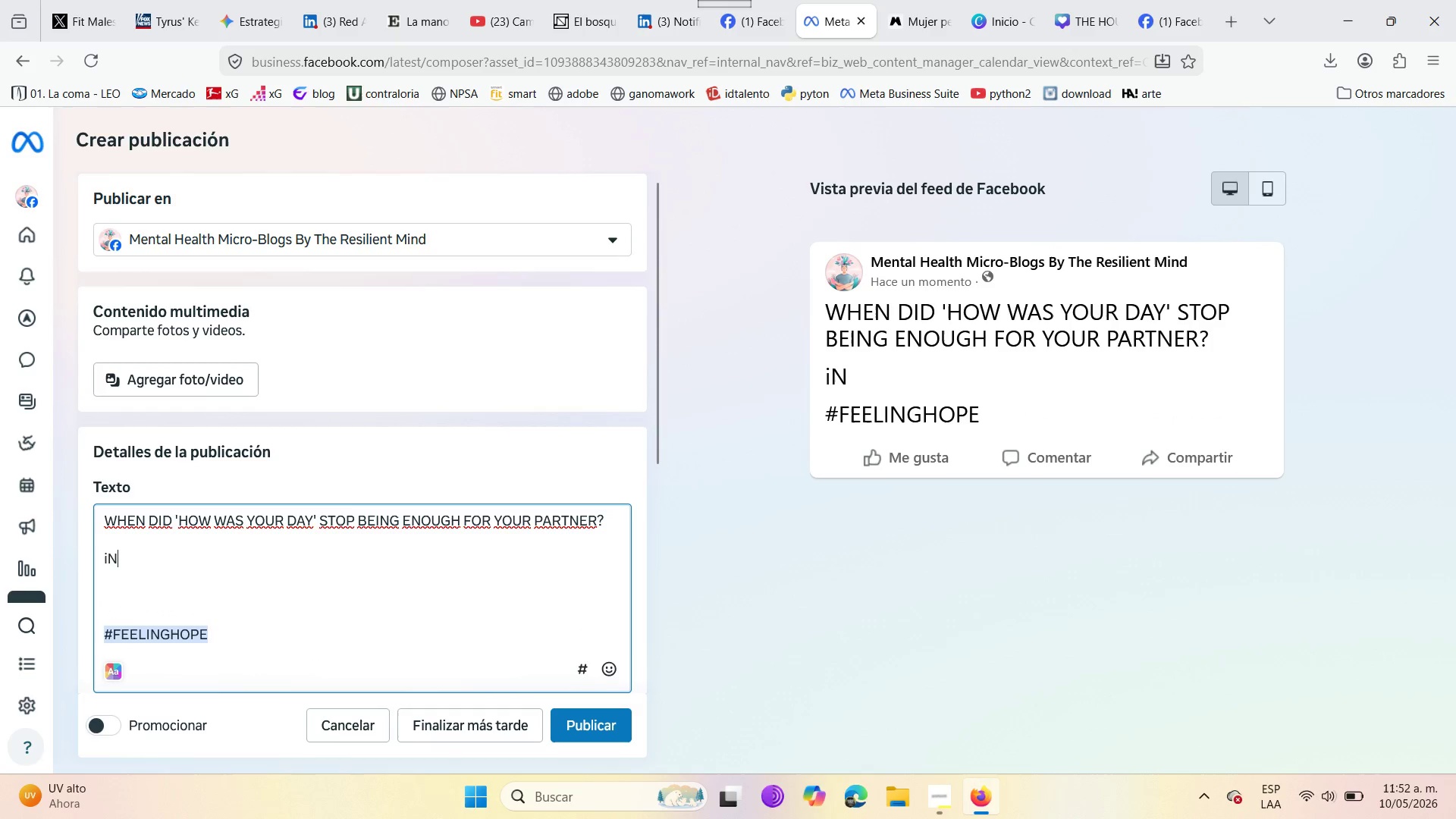 
key(Backspace)
 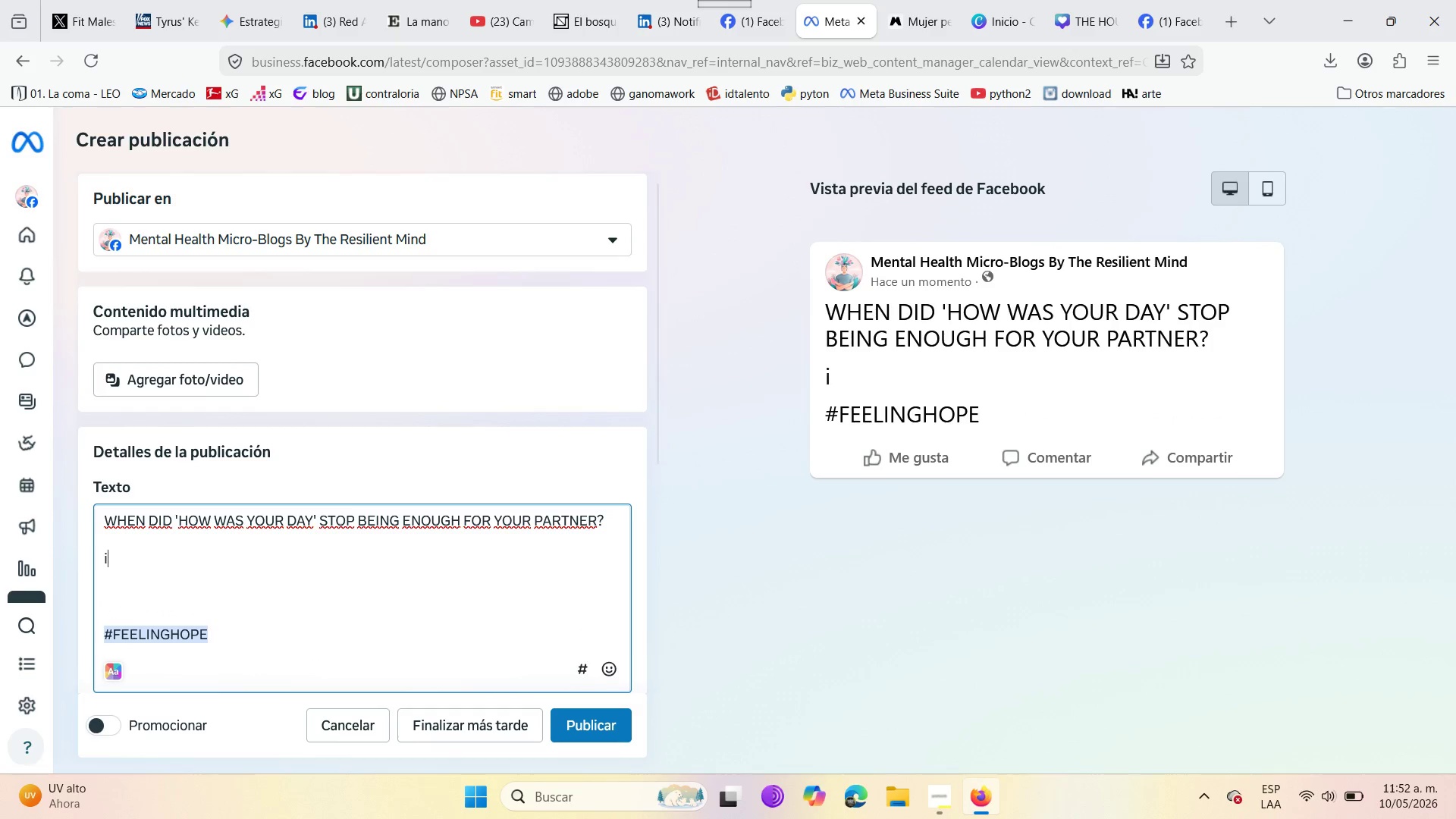 
key(Backspace)
 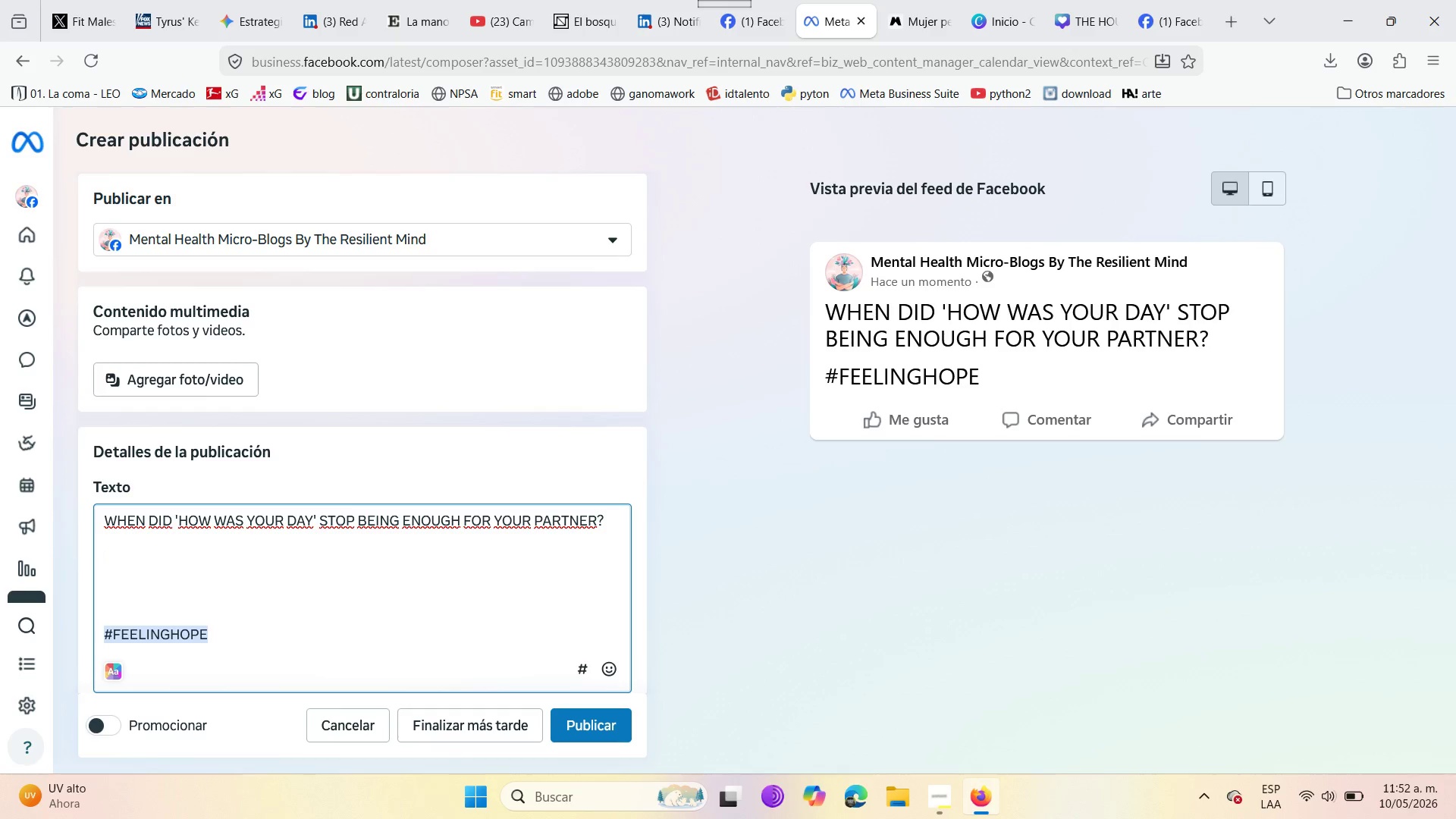 
type(In the early t)
key(Backspace)
type(a)
key(Backspace)
type(stages )
 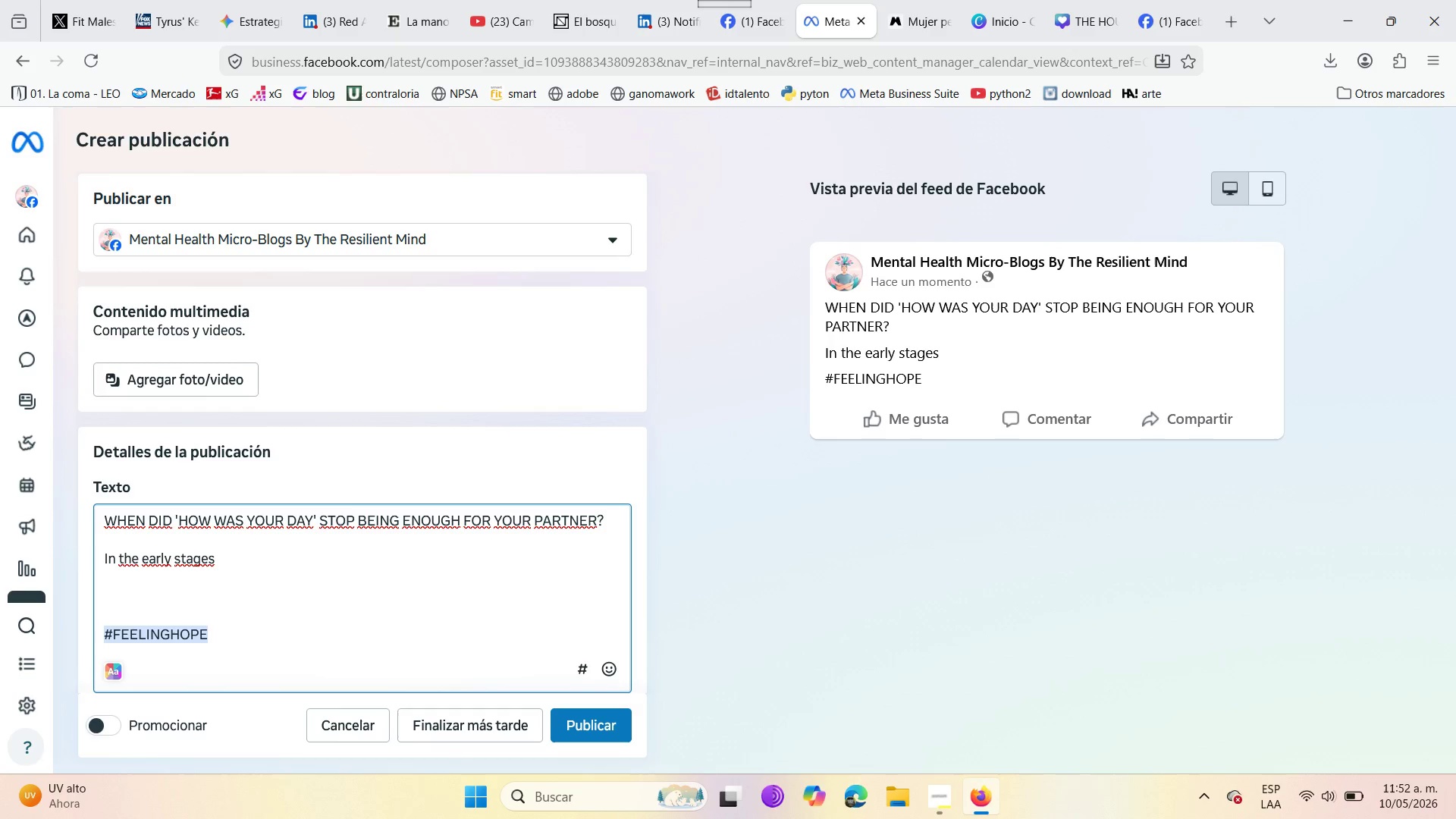 
wait(8.88)
 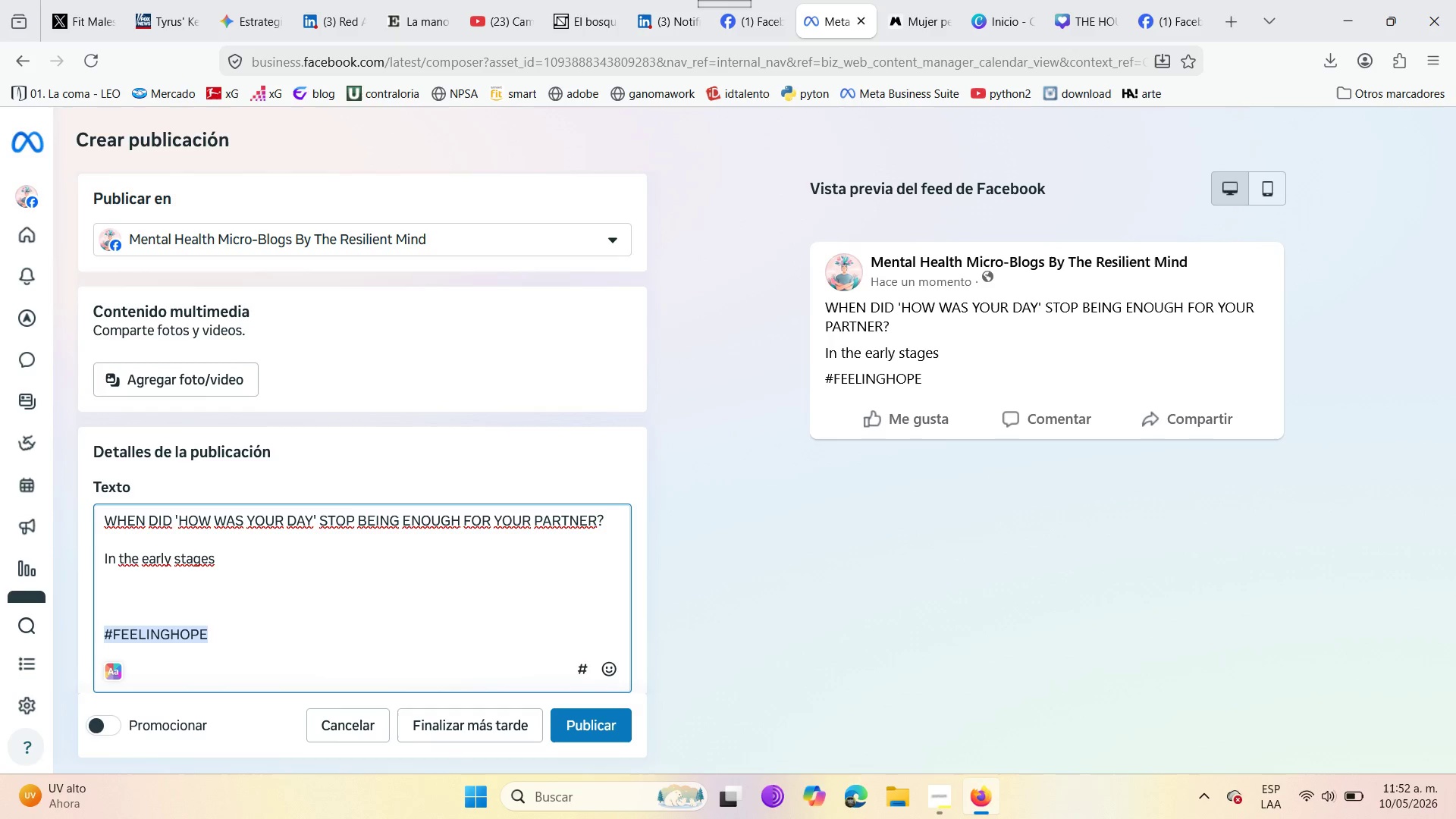 
type(of the )
key(Backspace)
key(Backspace)
key(Backspace)
key(Backspace)
type(a relantionshu)
key(Backspace)
type(io)
key(Backspace)
type(p )
key(Backspace)
type(, every conversatrion )
key(Backspace)
key(Backspace)
key(Backspace)
key(Backspace)
key(Backspace)
type(ion )
key(Backspace)
type( feels electric )
key(Backspace)
type(. But )
 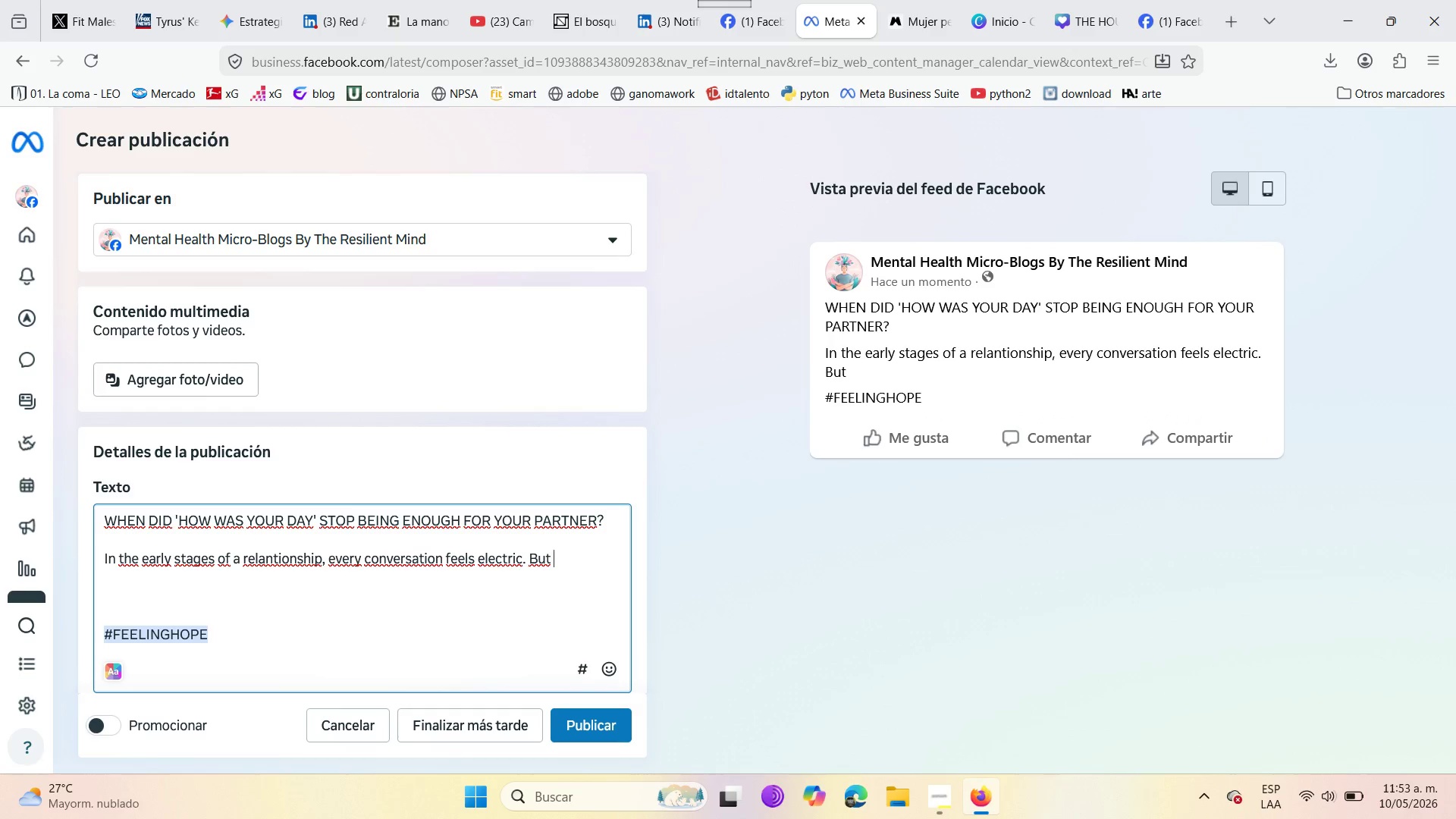 
wait(5.81)
 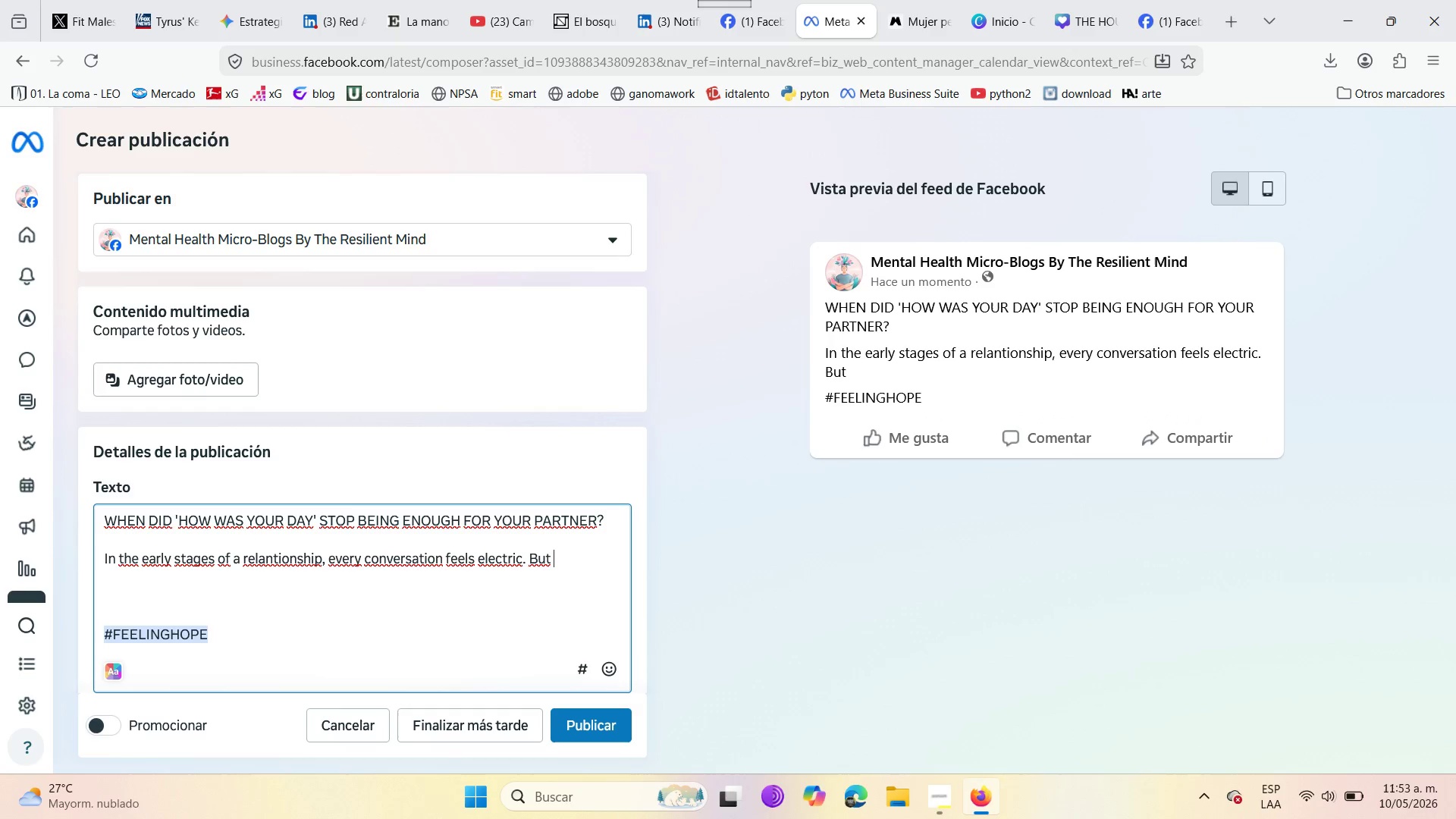 
type(as the )
 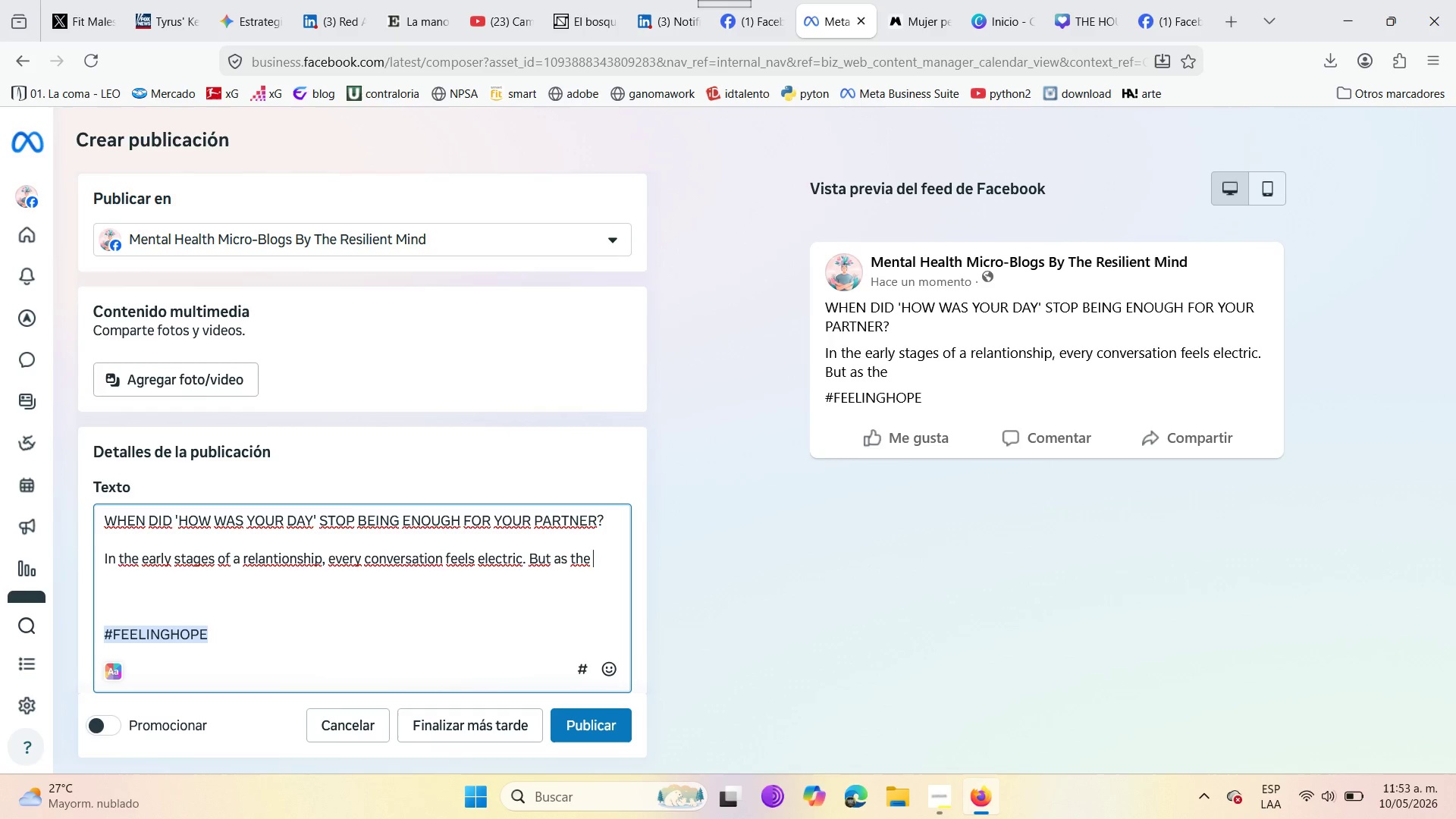 
wait(5.84)
 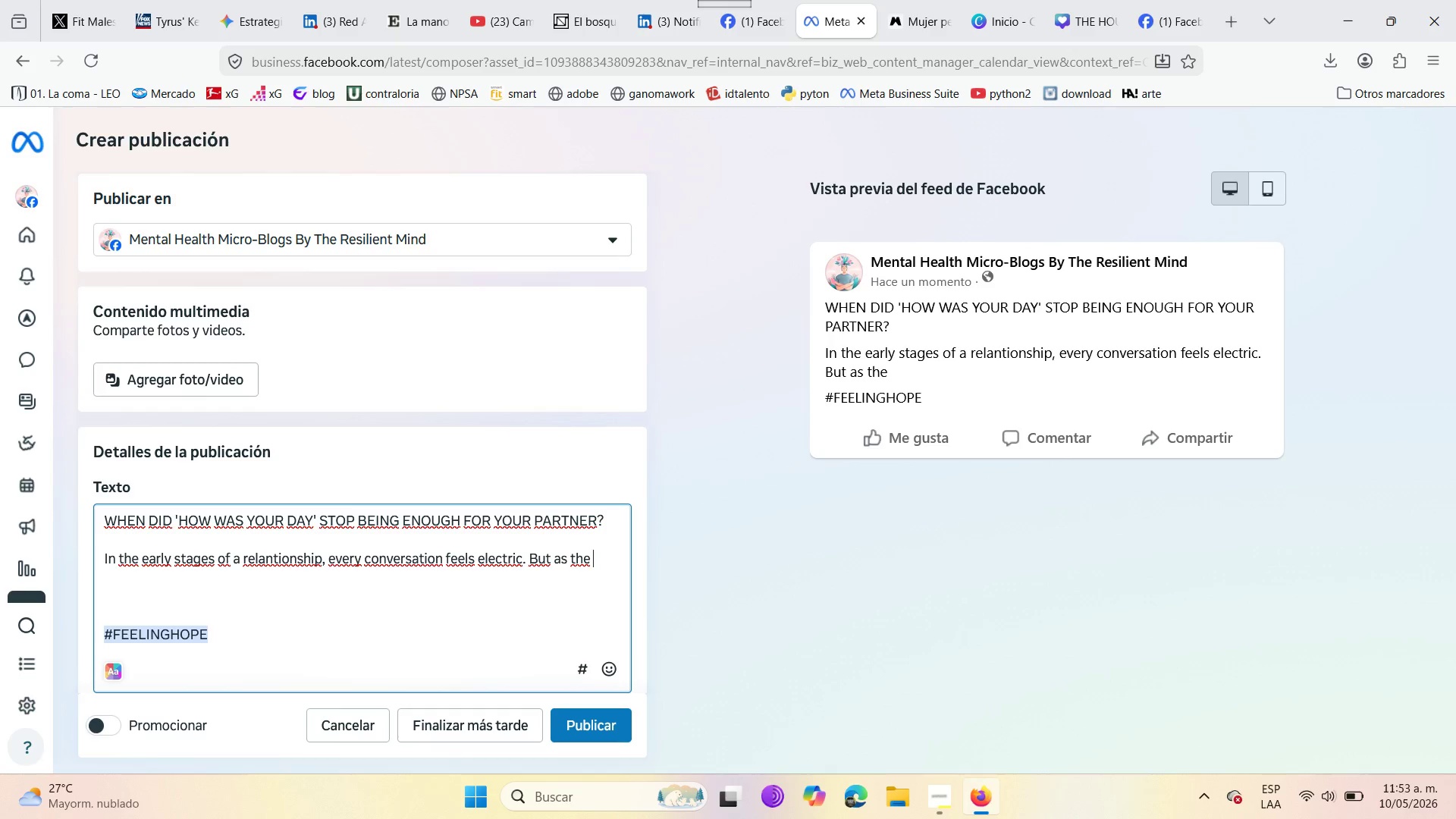 
type(year)
 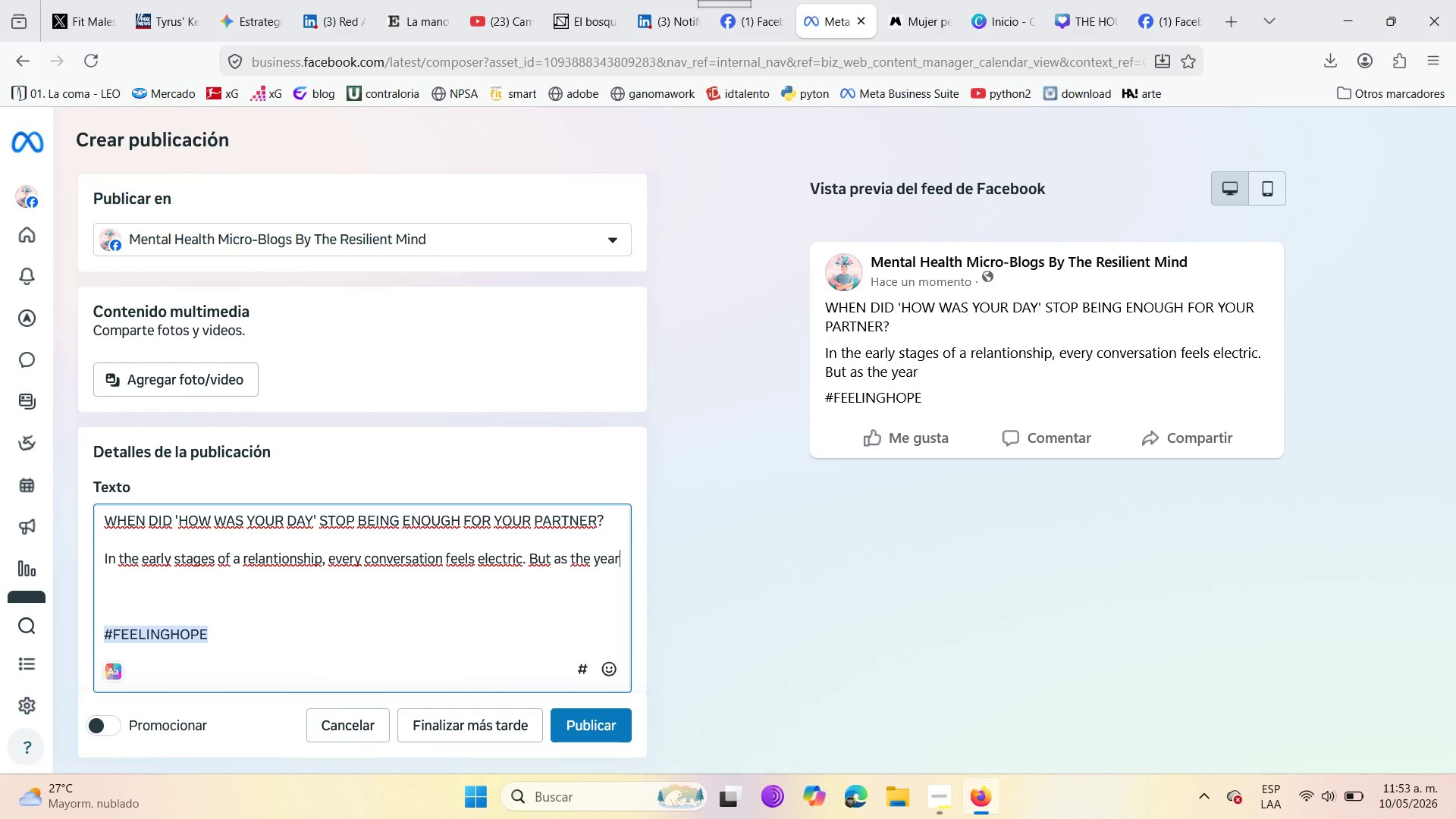 
wait(8.58)
 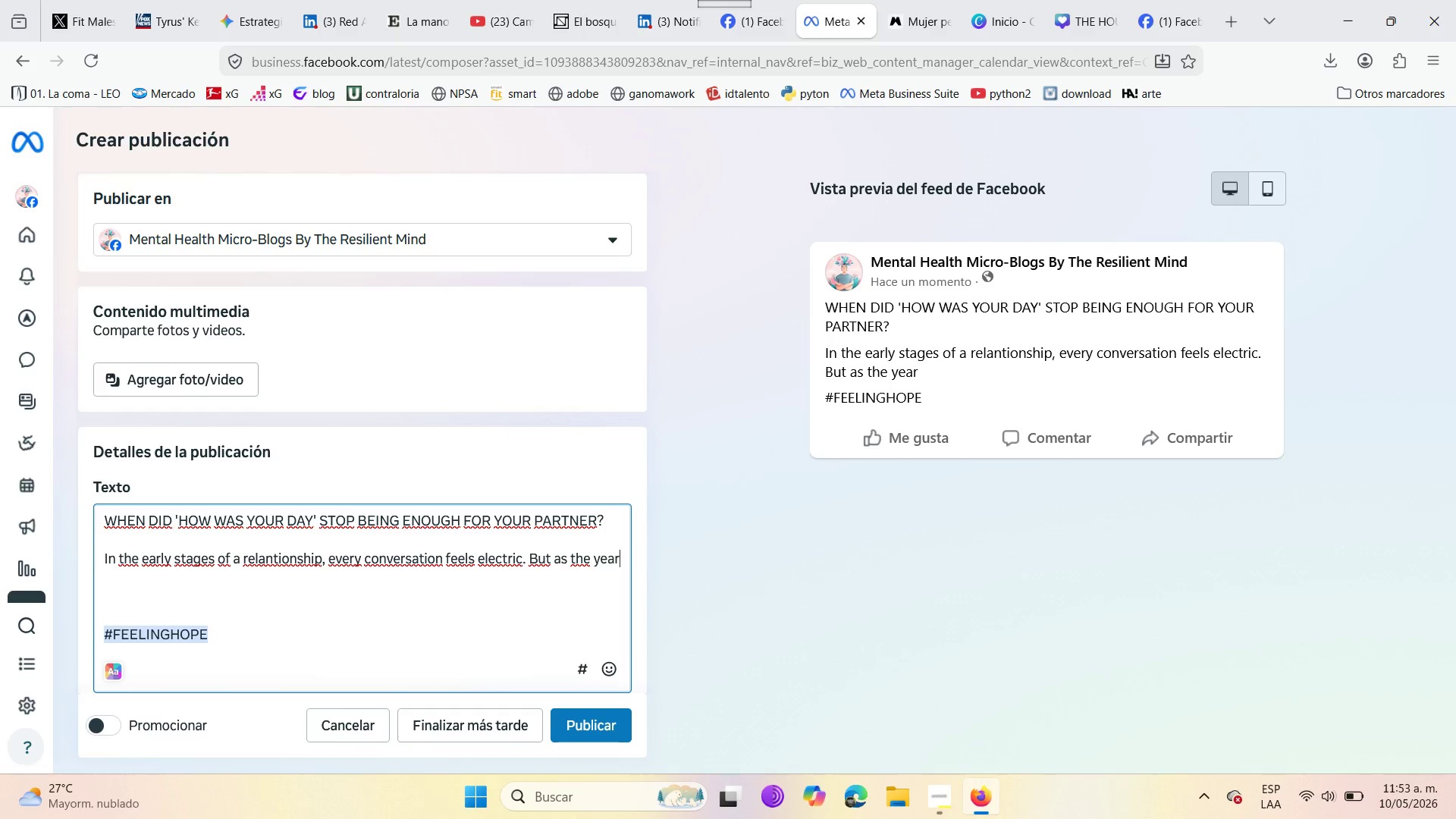 
type( passmoving )
 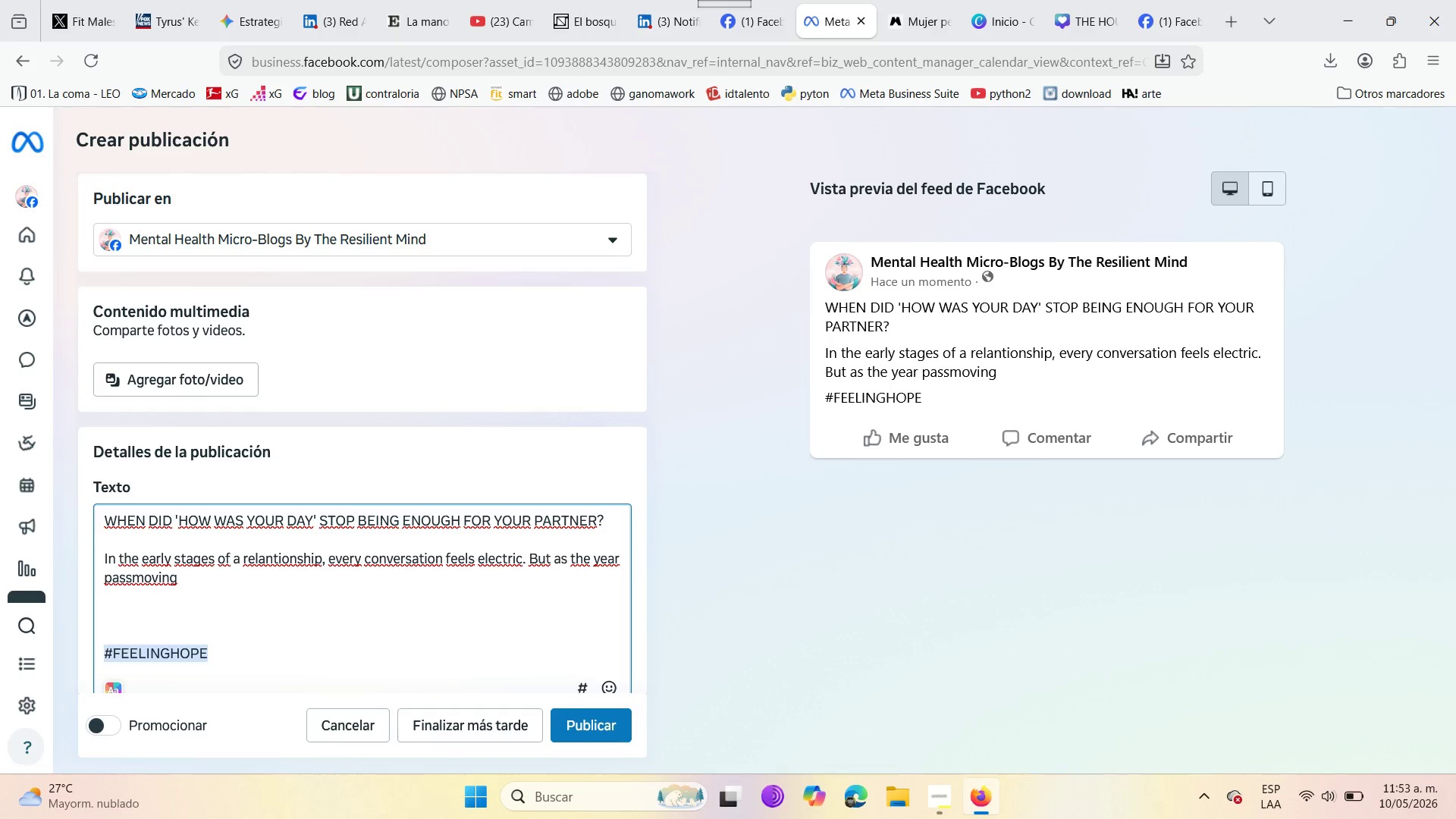 
wait(5.48)
 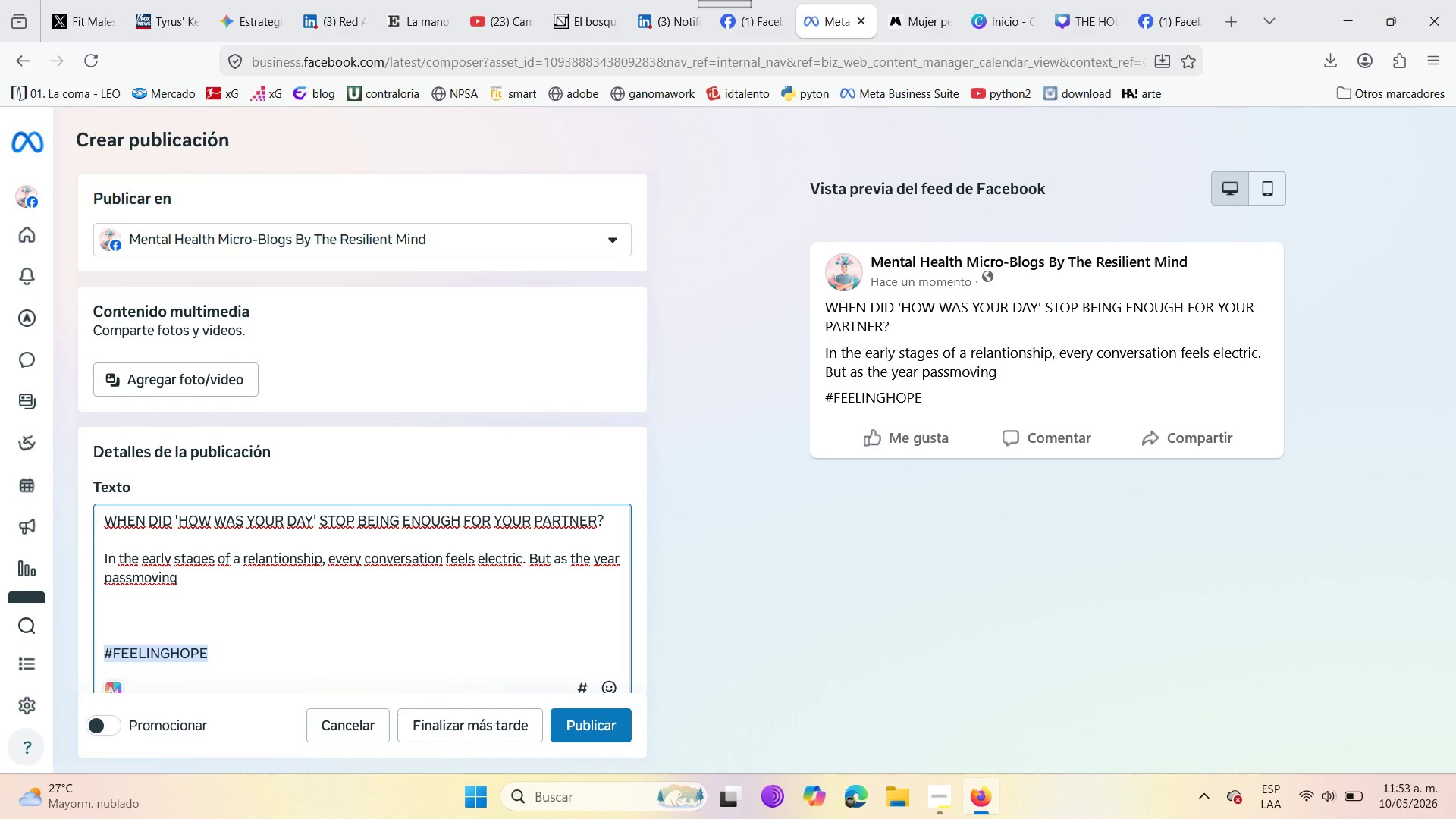 
type(into the )
 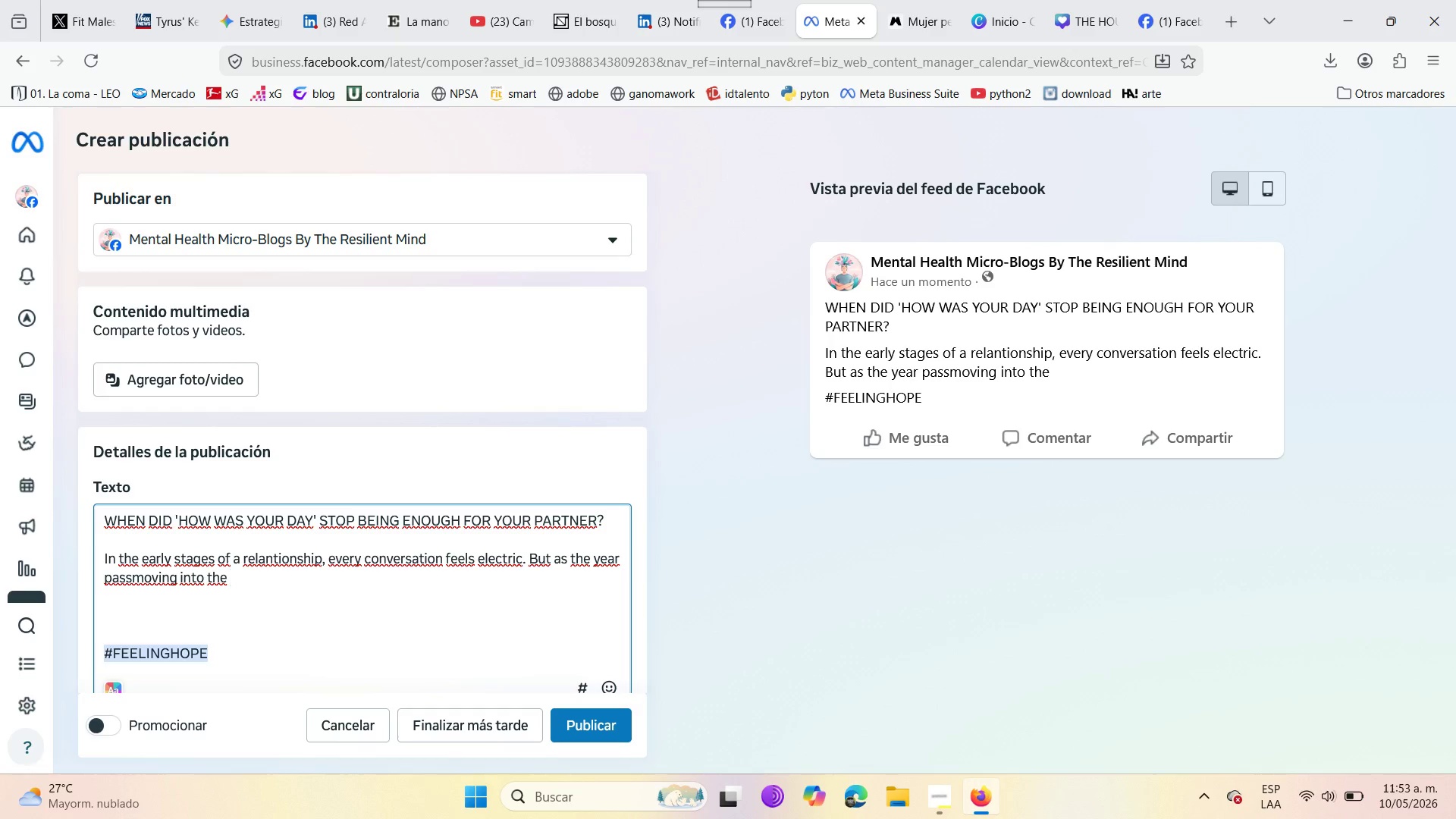 
wait(5.02)
 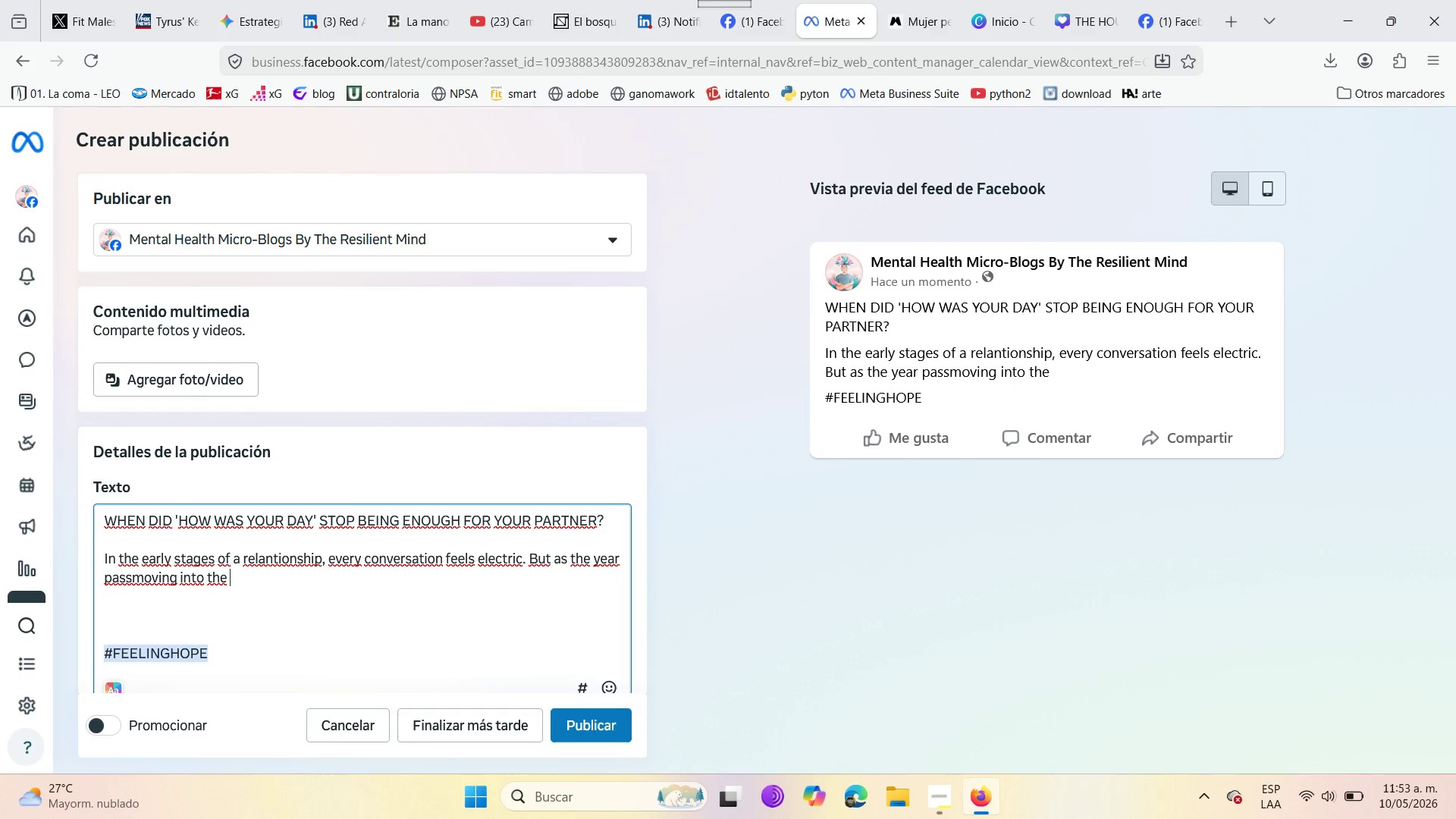 
type(5 to 10-)
 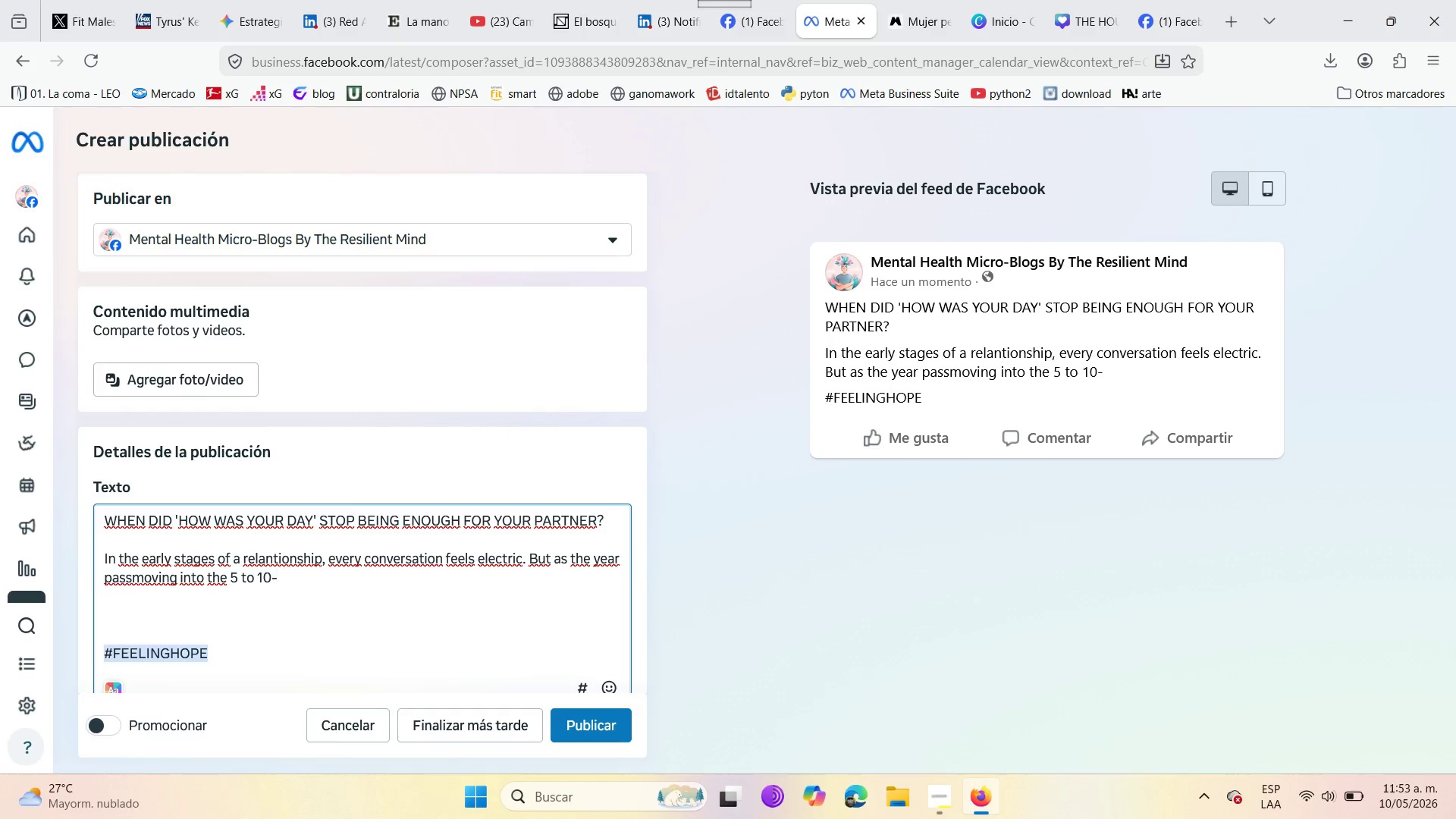 
type(years )
 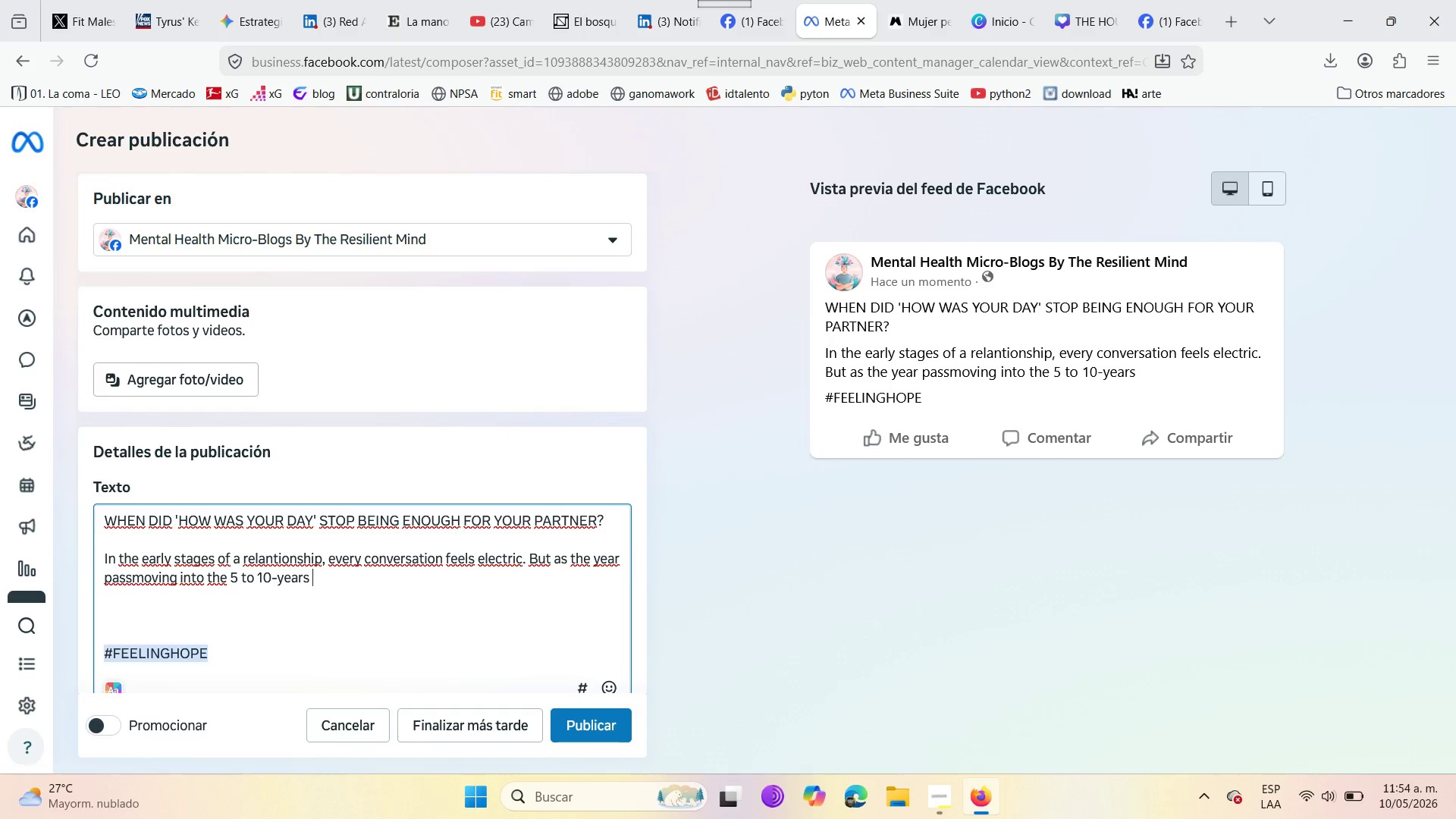 
wait(11.55)
 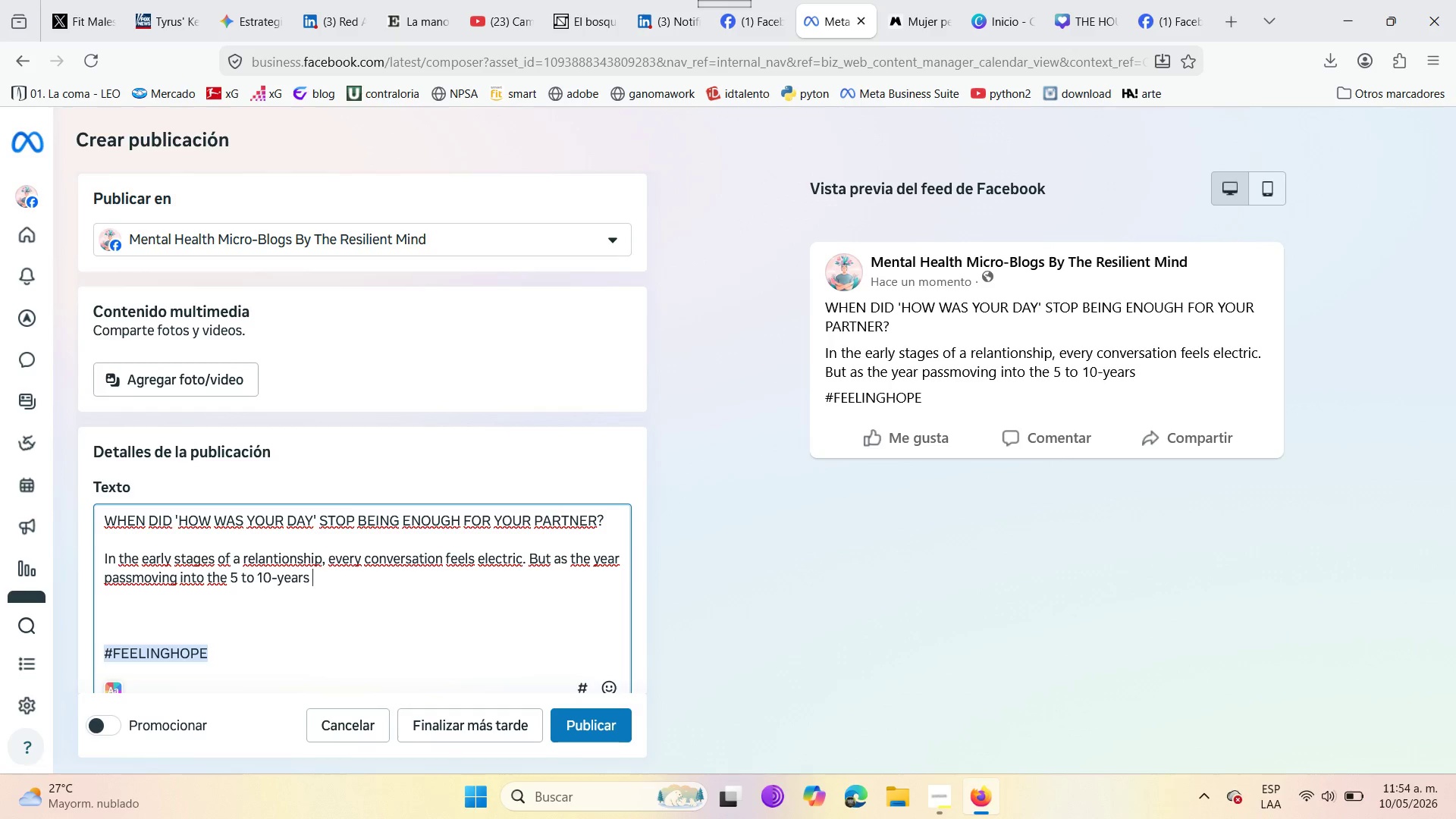 
type(mark )
key(Backspace)
type(many )
 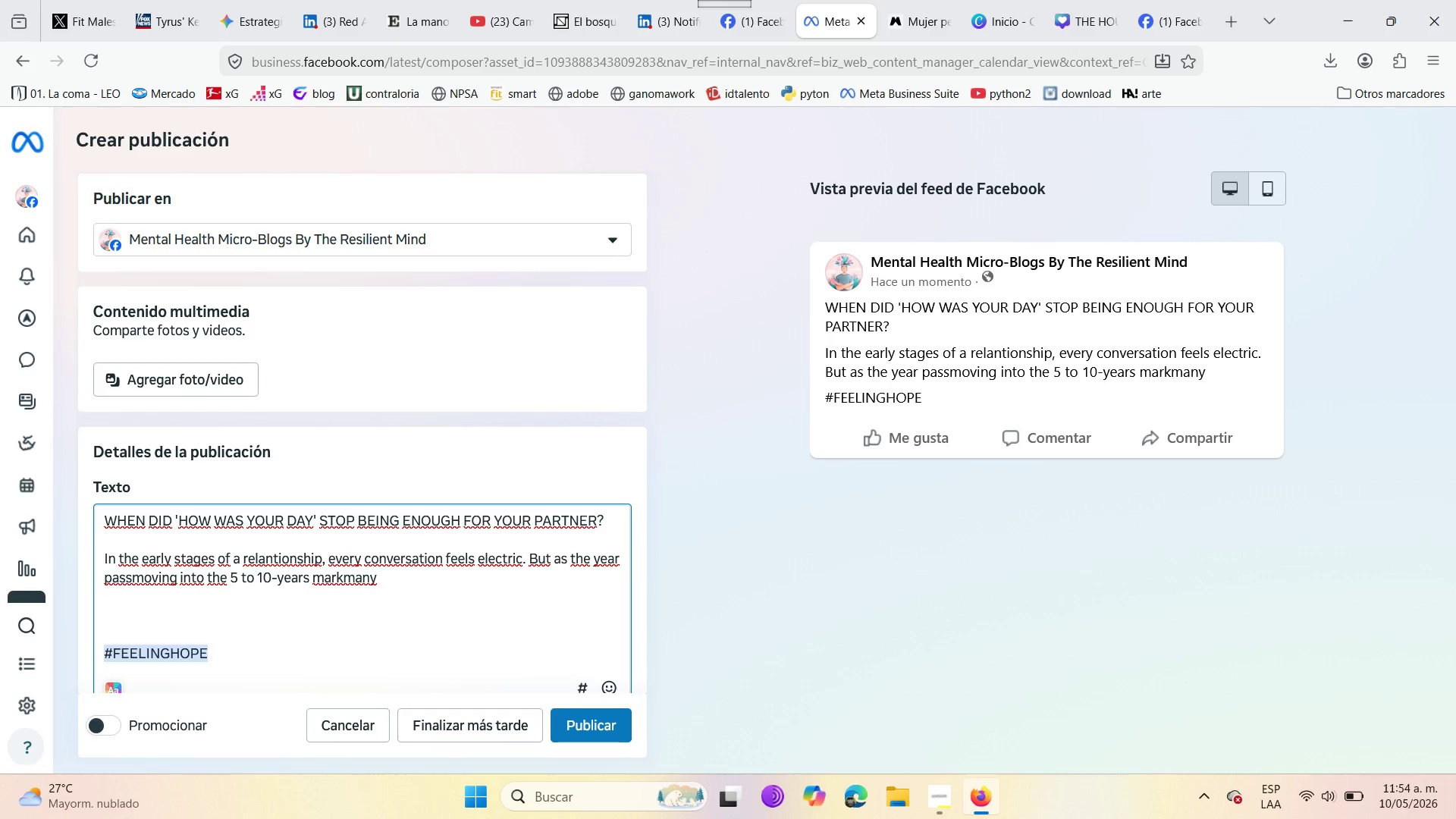 
type(couples )
 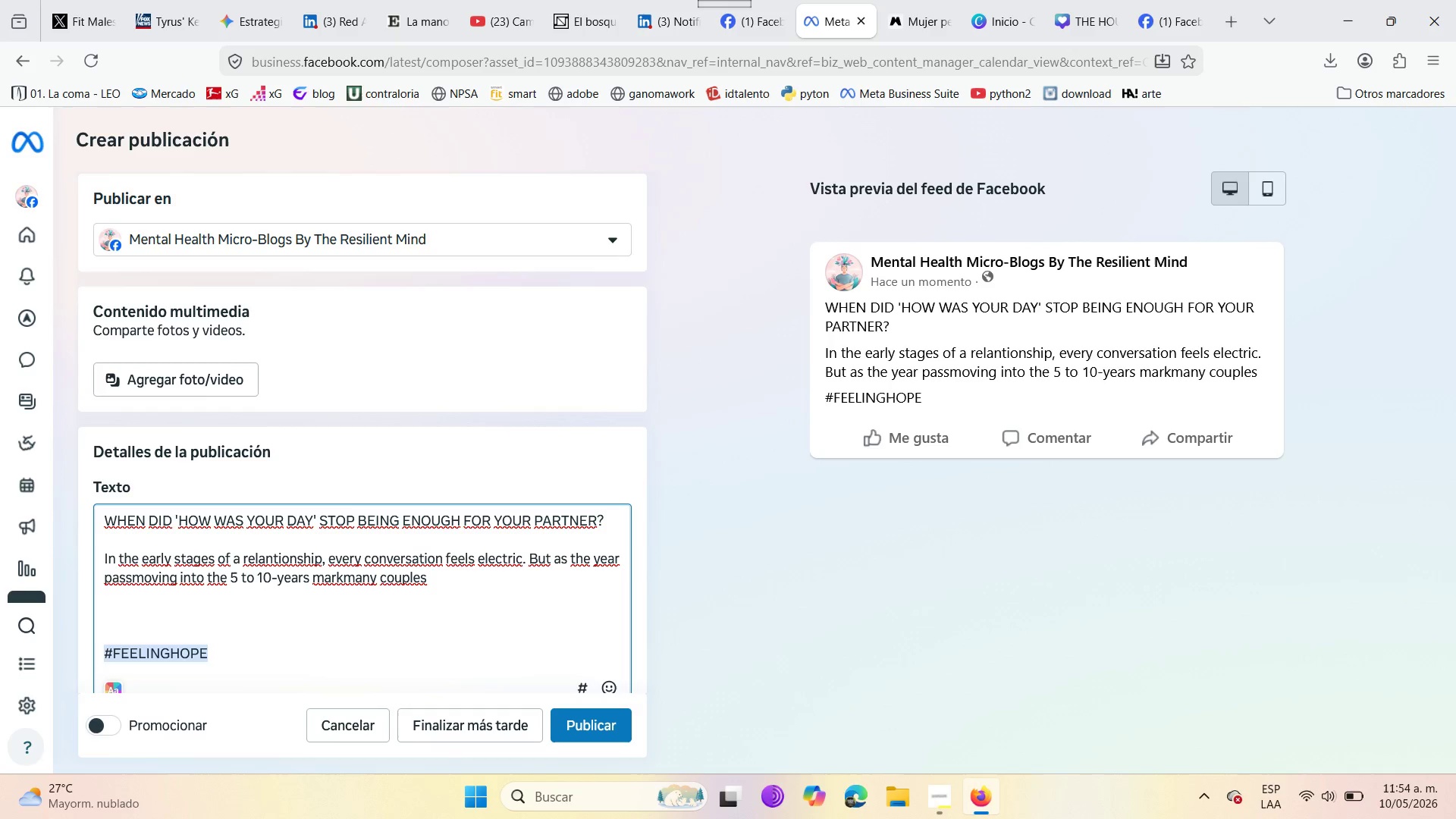 
type(find themselves )
 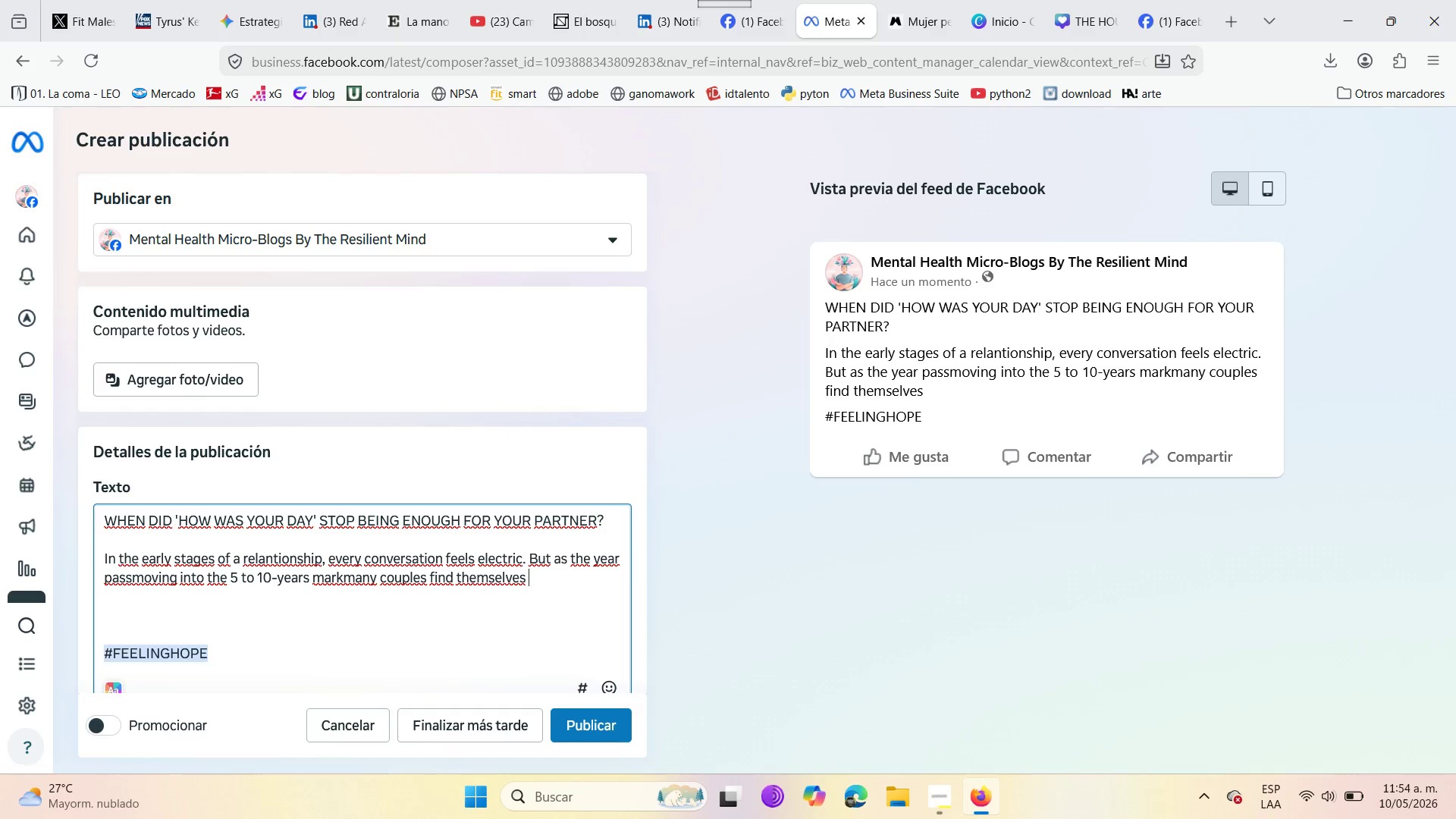 
wait(15.66)
 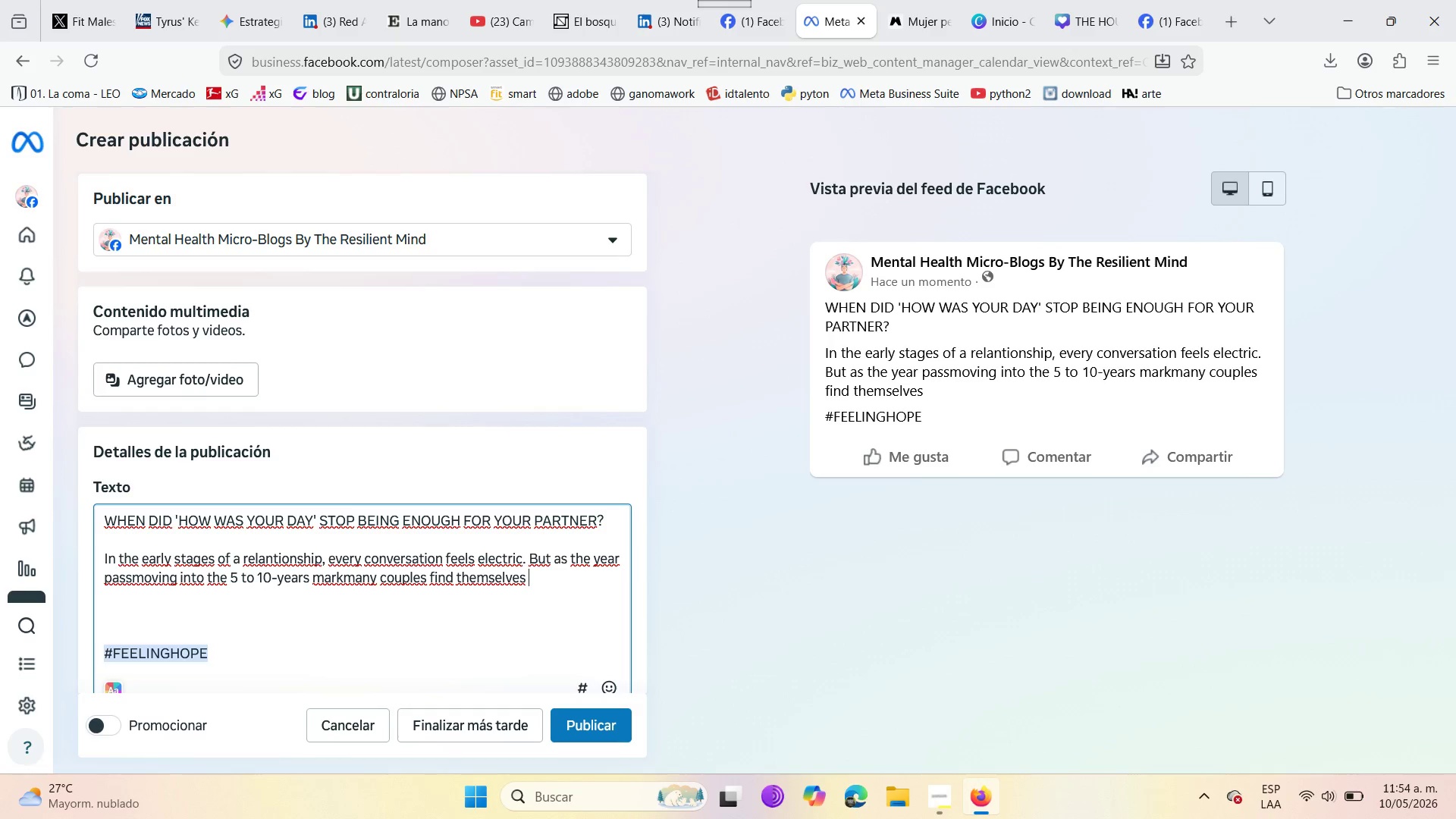 
type(in a )
 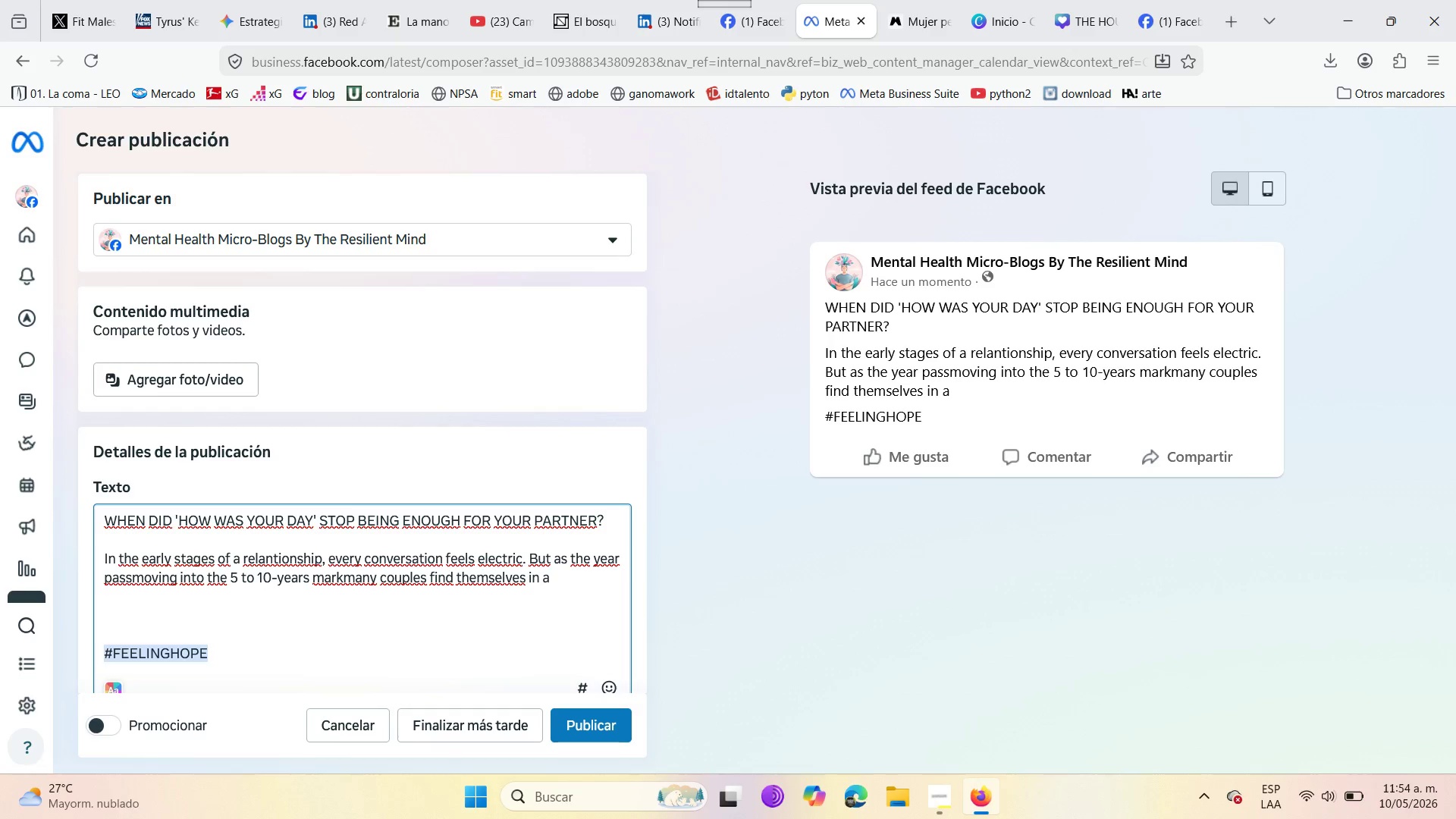 
type([functional )
key(Backspace)
type([ marriage )
key(Backspace)
type(. You talk about )
 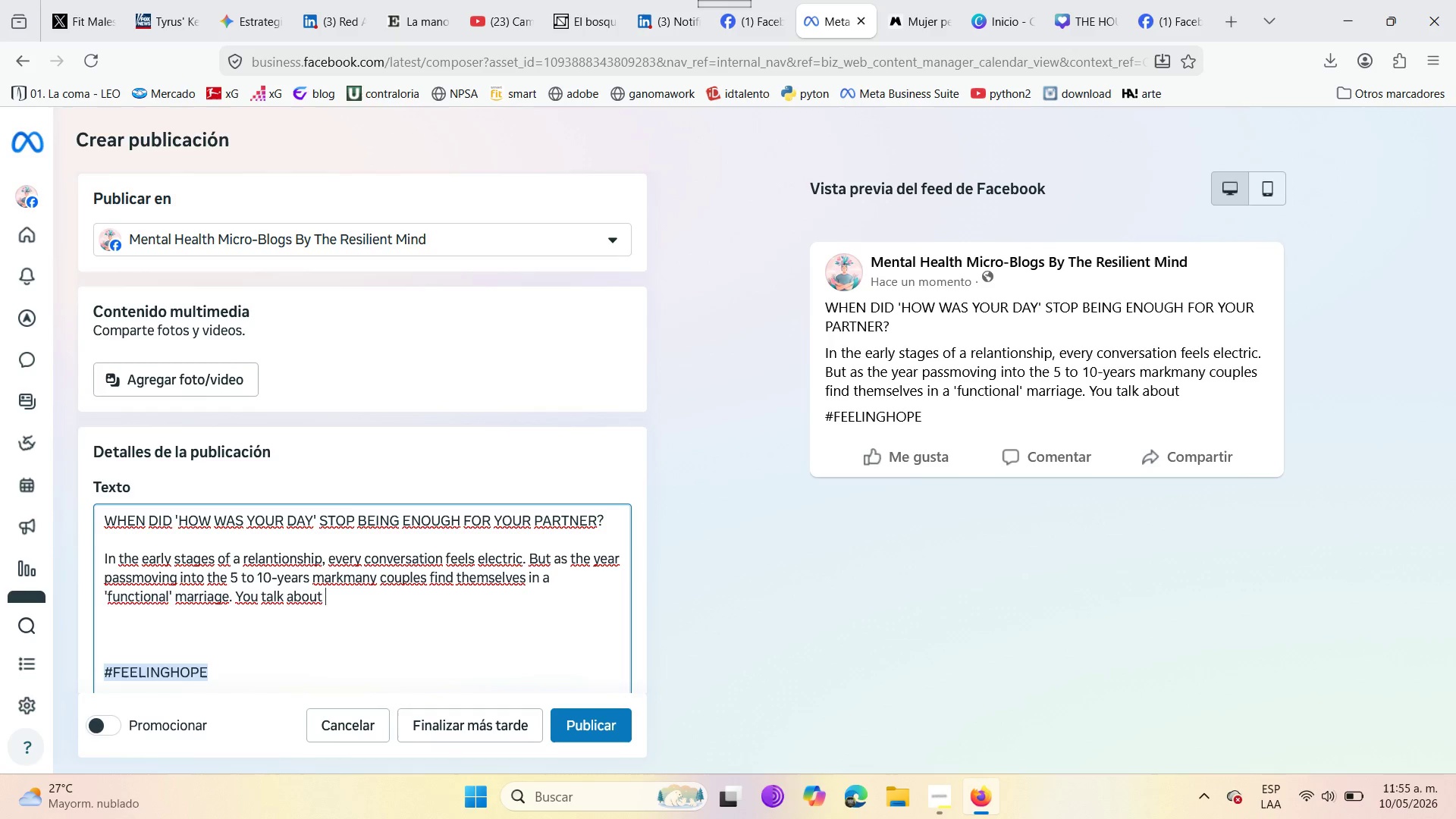 
type(the mortga)
 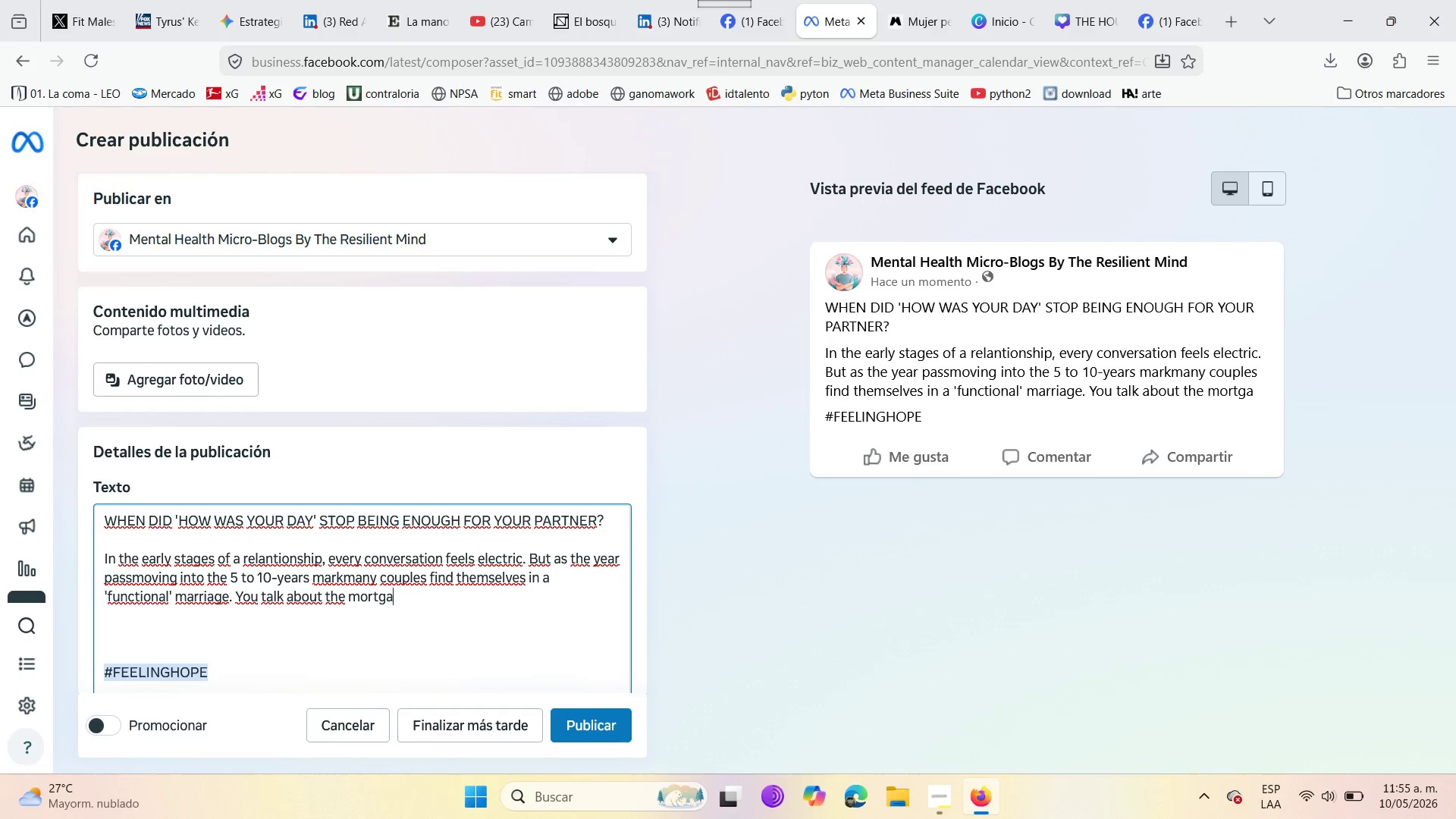 
type(ge )
 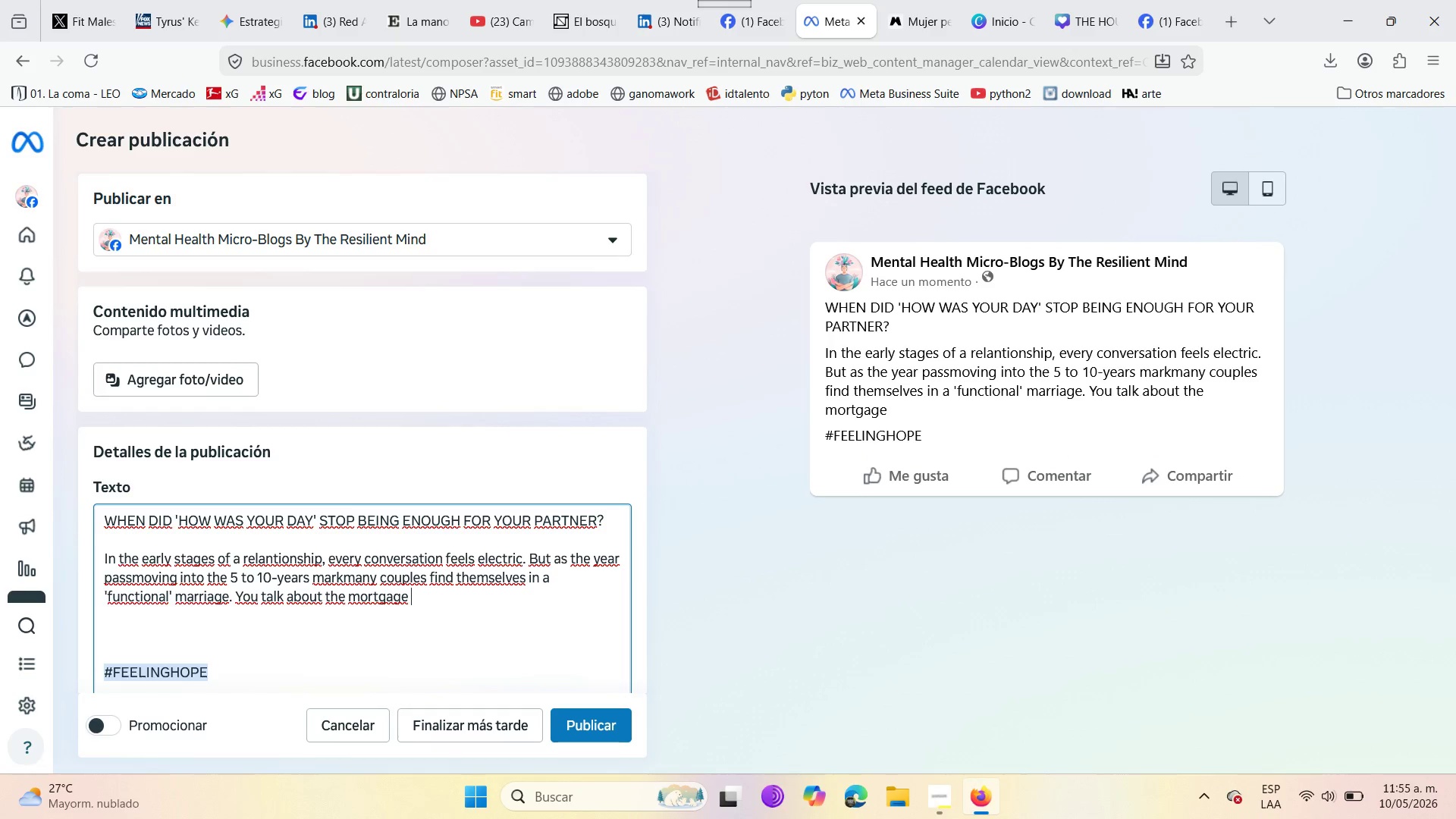 
wait(9.84)
 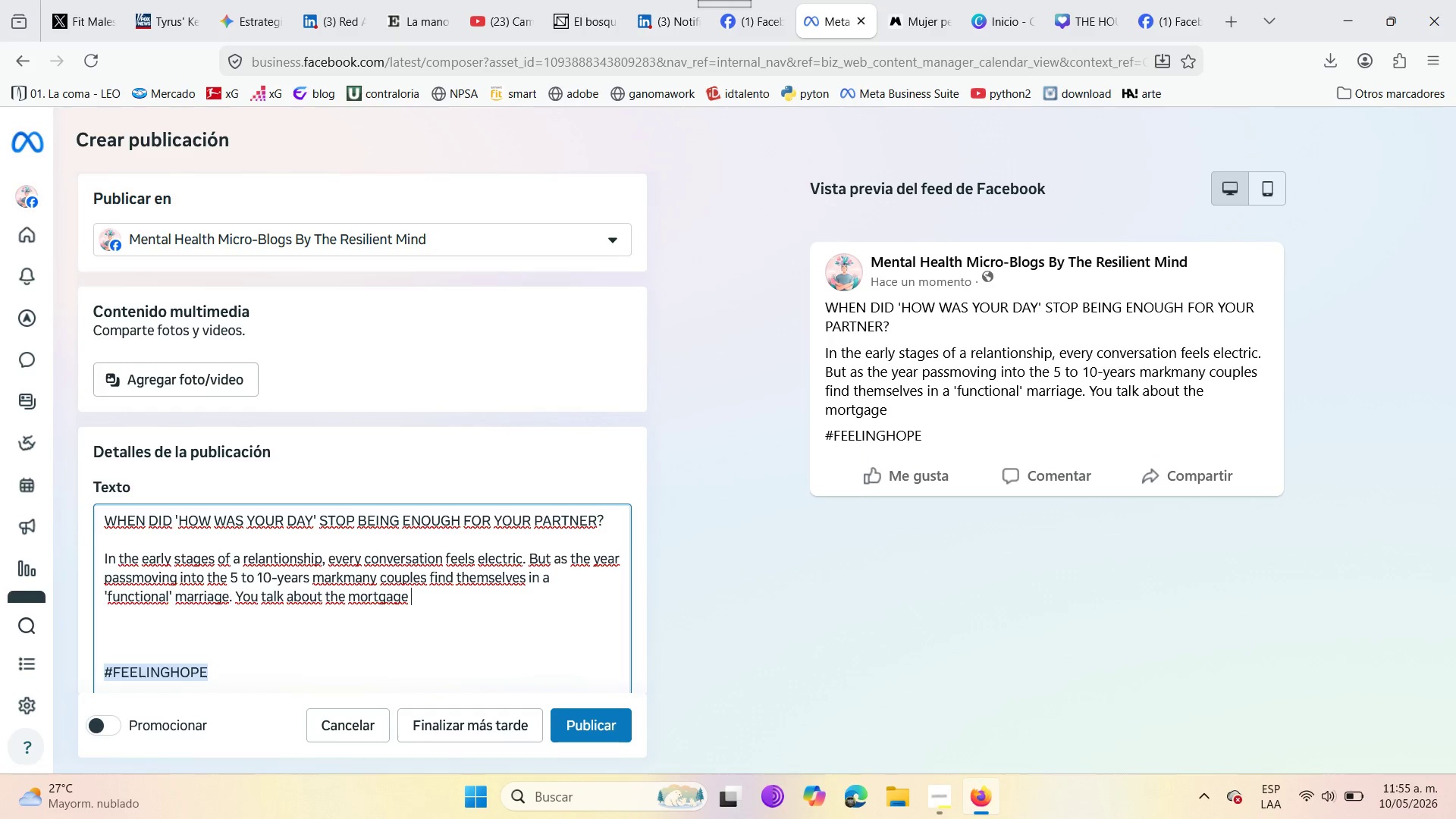 
key(Backspace)
 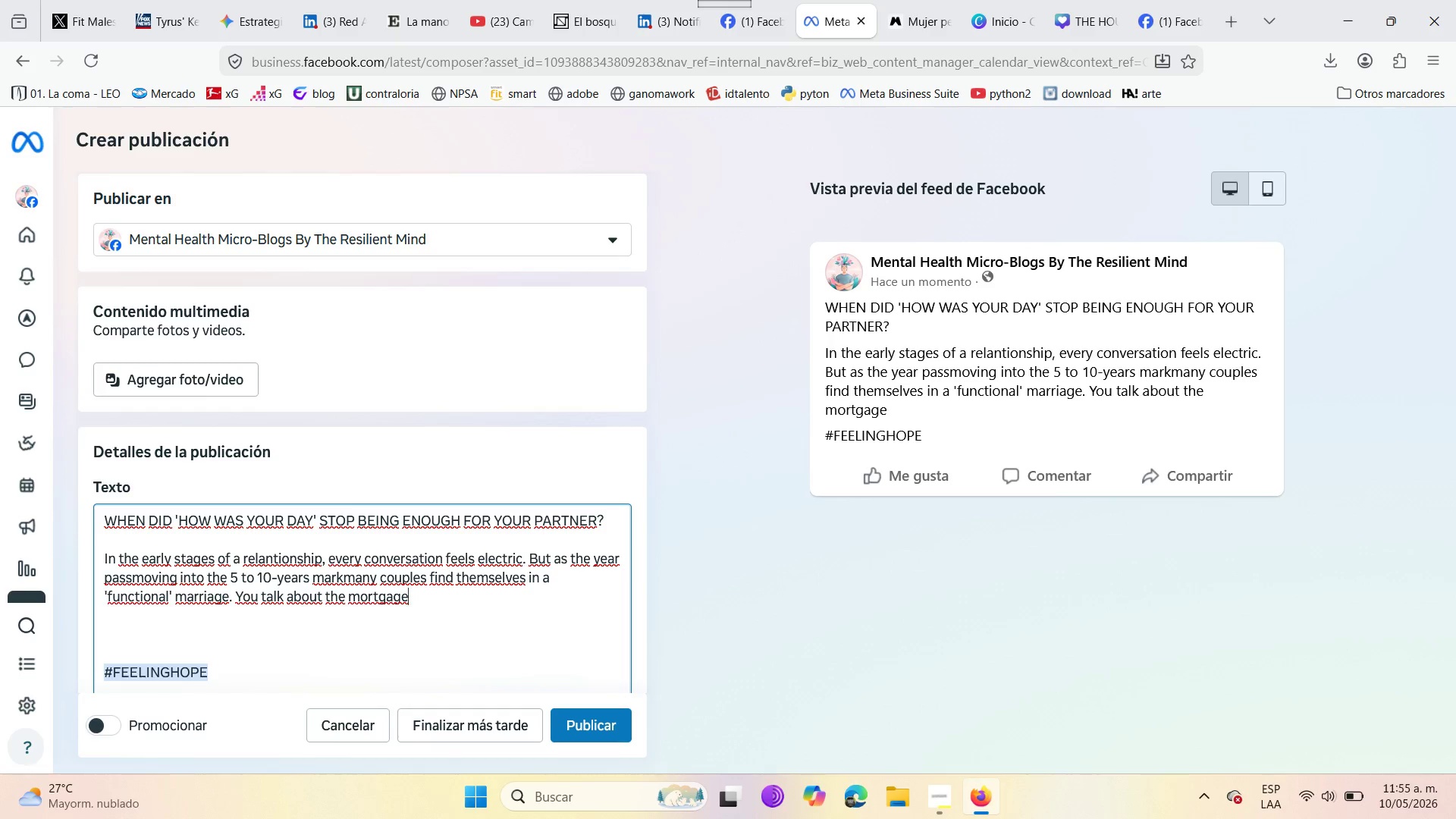 
key(Comma)
 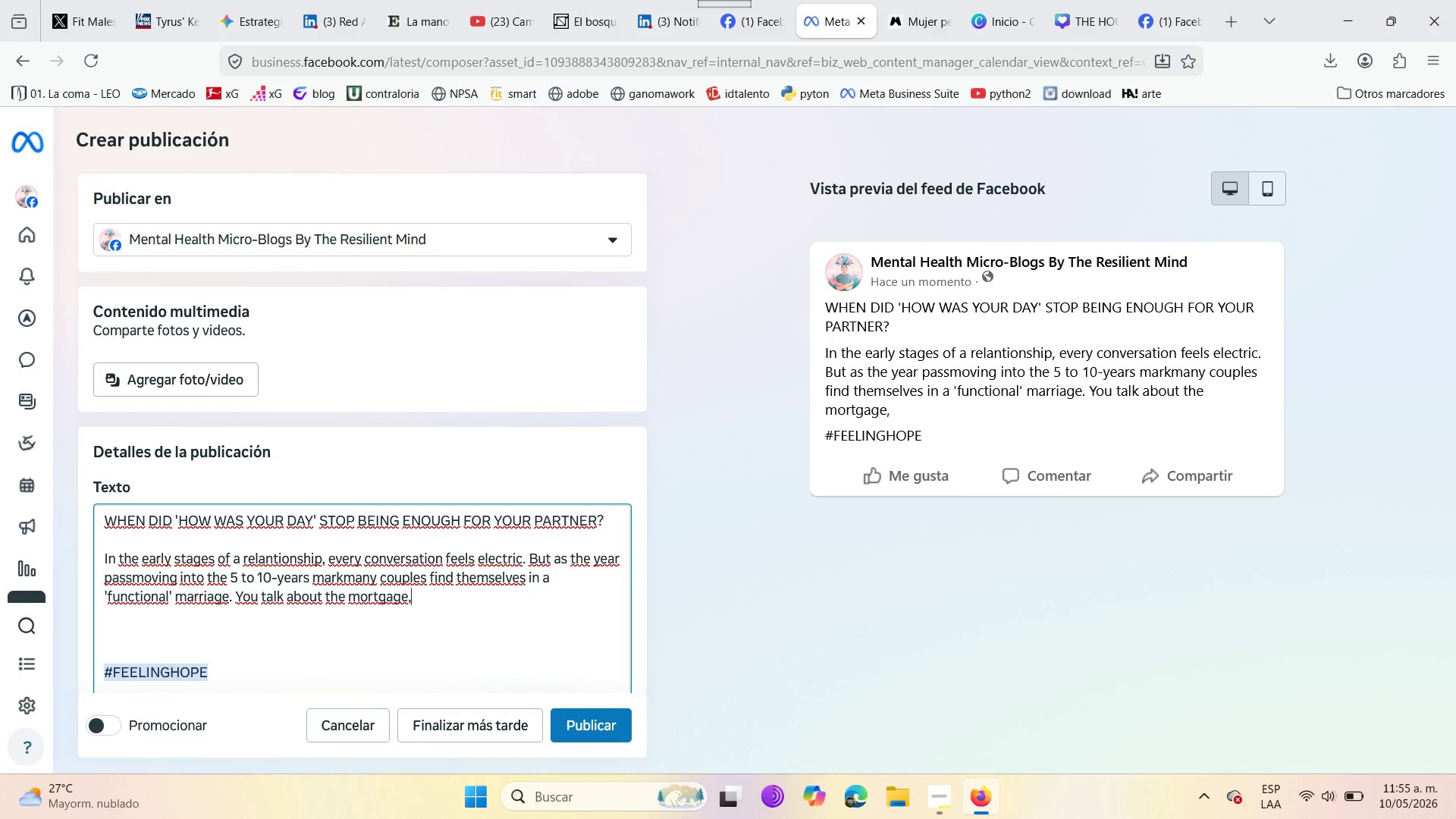 
key(Space)
 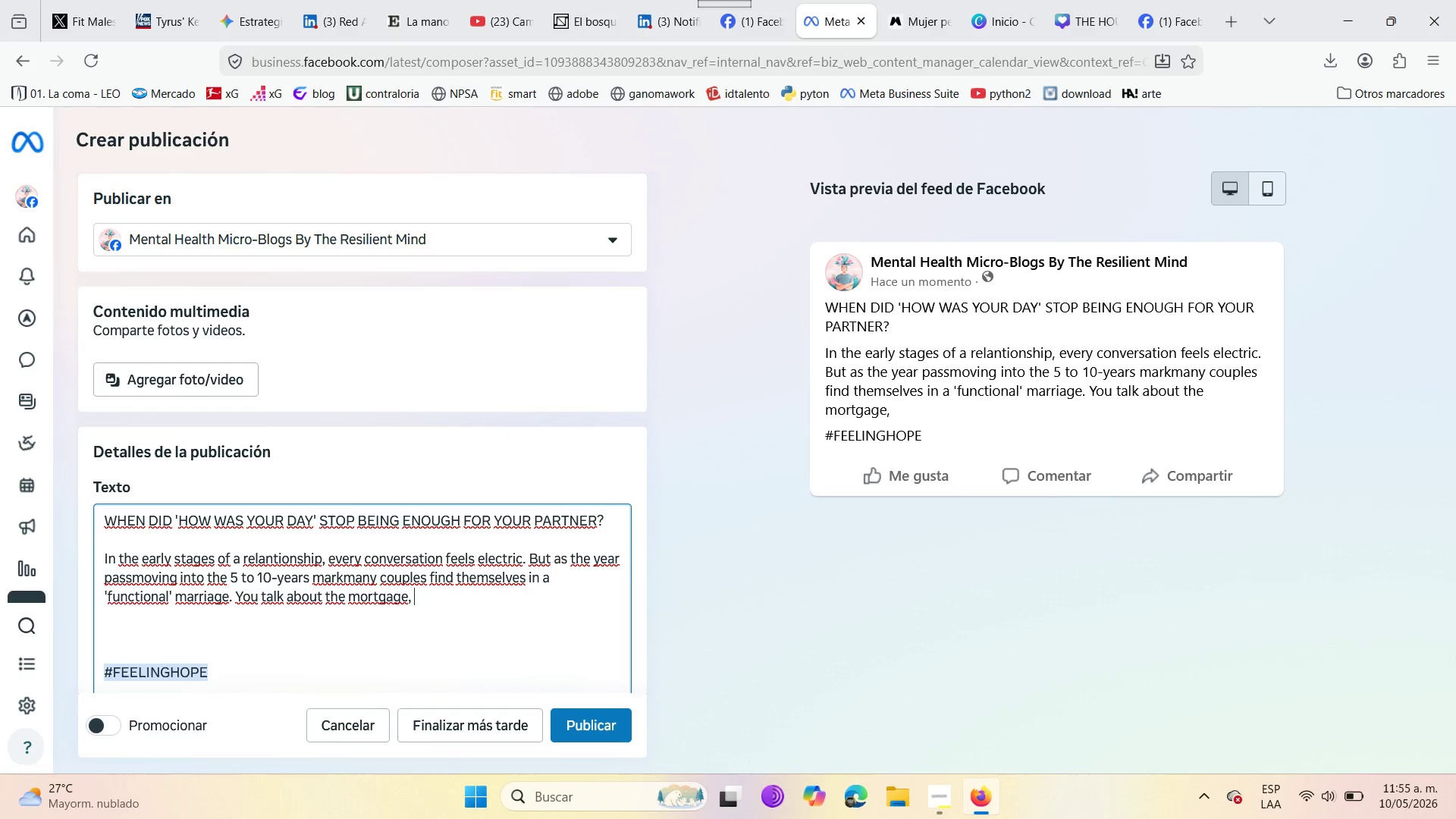 
type(the )
 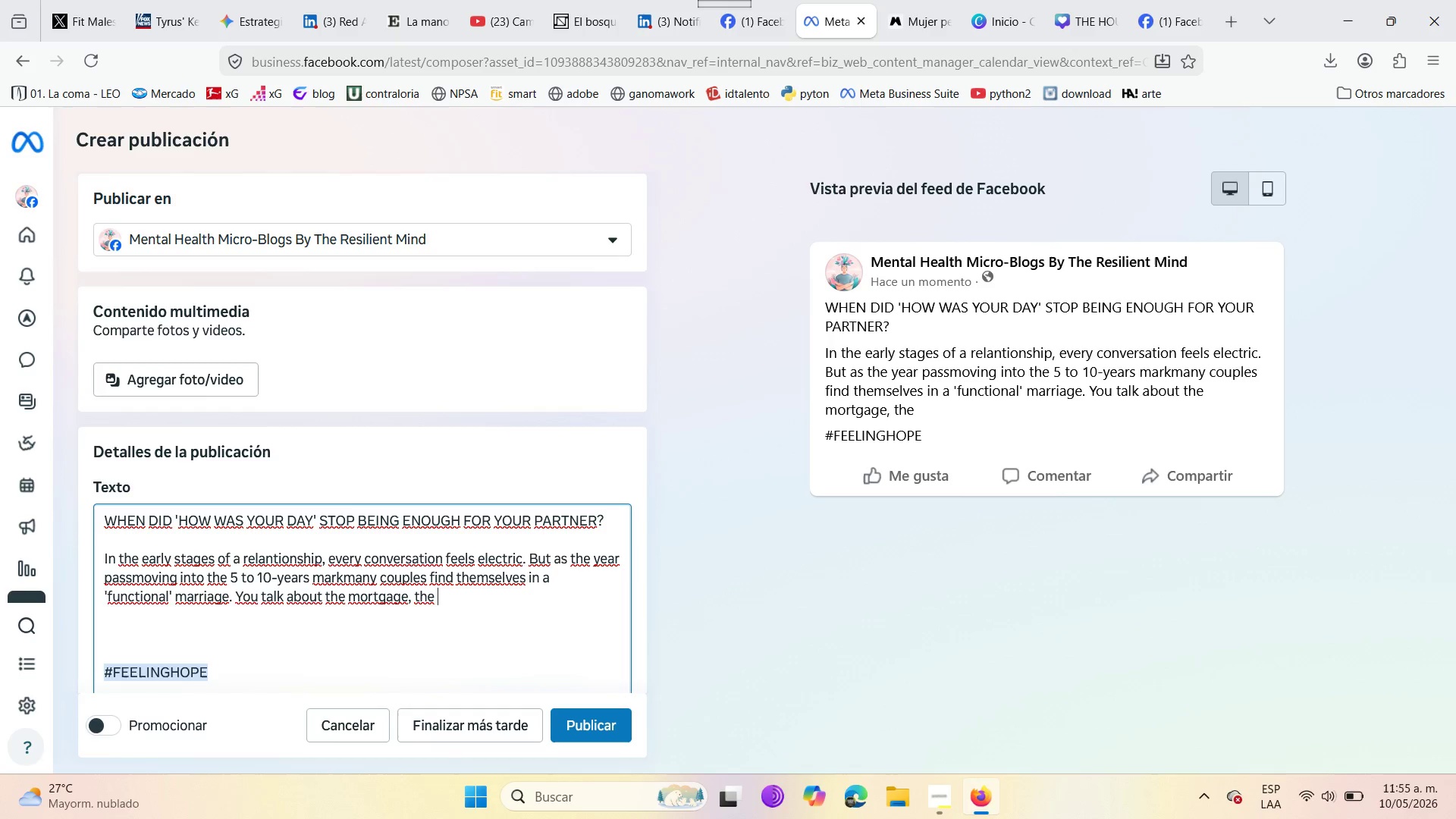 
type(kids )
key(Backspace)
type(, and the grocery list )
key(Backspace)
type(, but the emotional spark seems to have dimmen )
key(Backspace)
key(Backspace)
type(d )
key(Backspace)
type(. The go)
key(Backspace)
key(Backspace)
type(Goo)
key(Backspace)
type(ttman Method suggests )
 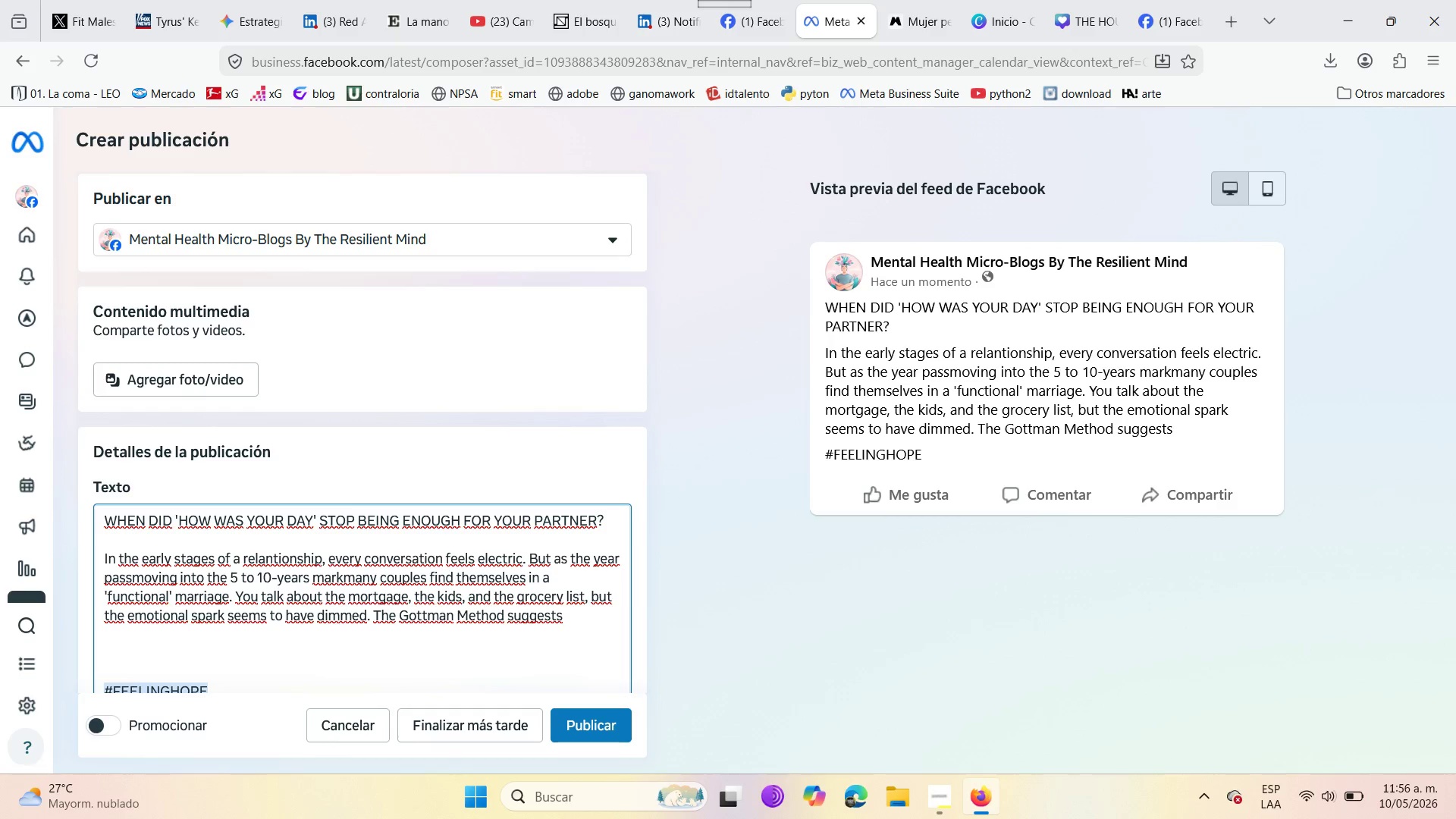 
wait(5.56)
 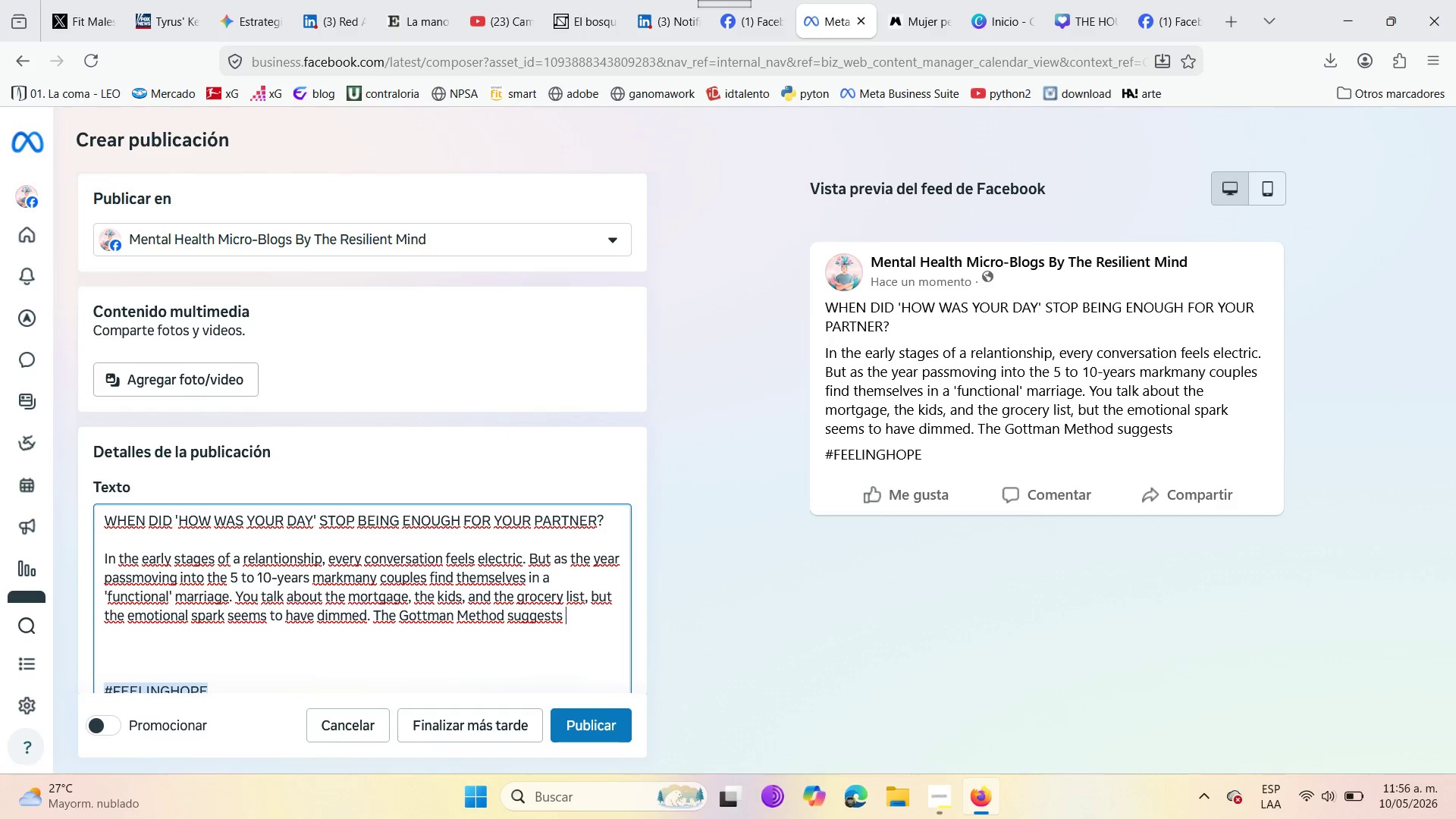 
type(that the )
 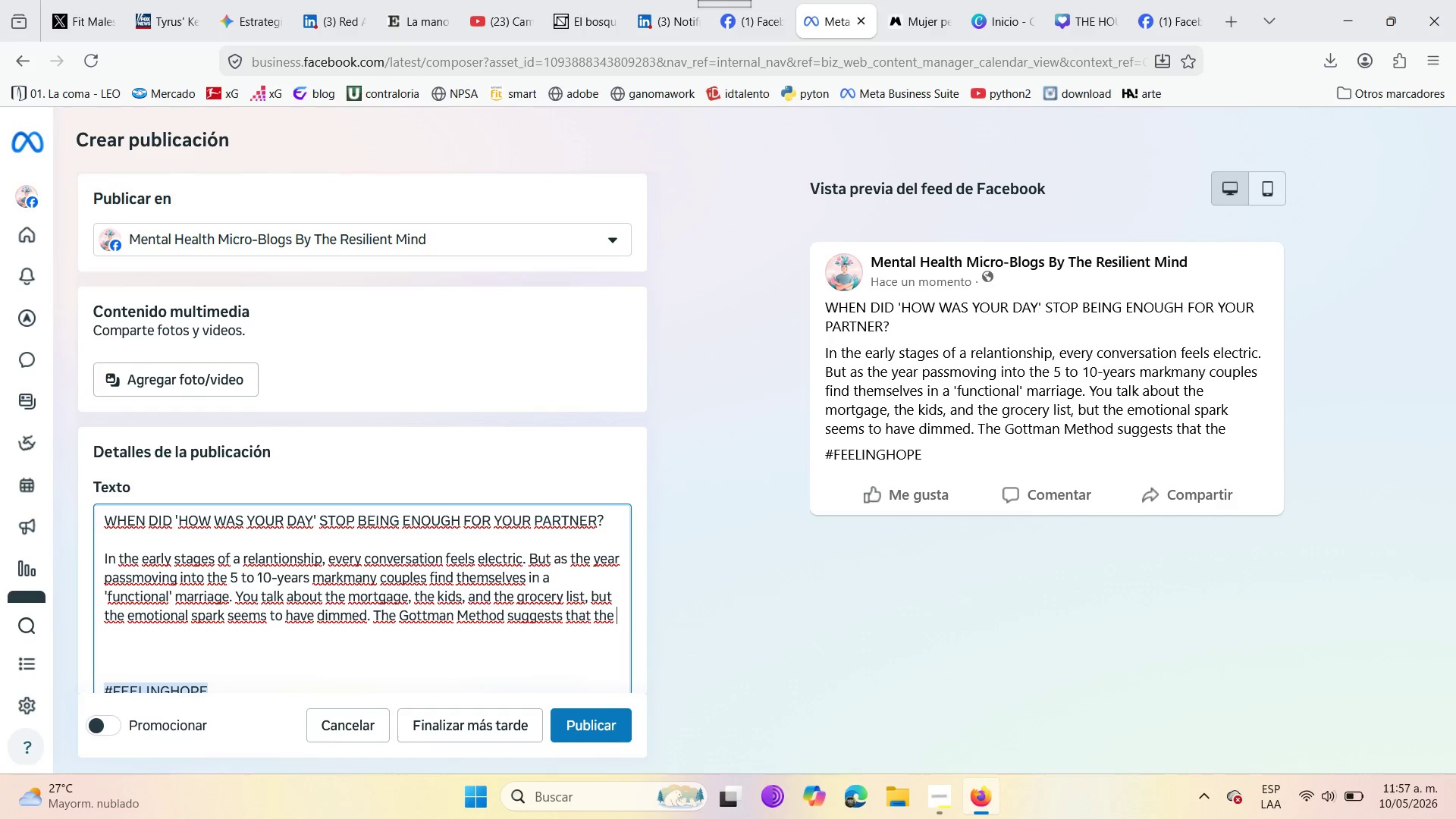 
wait(5.81)
 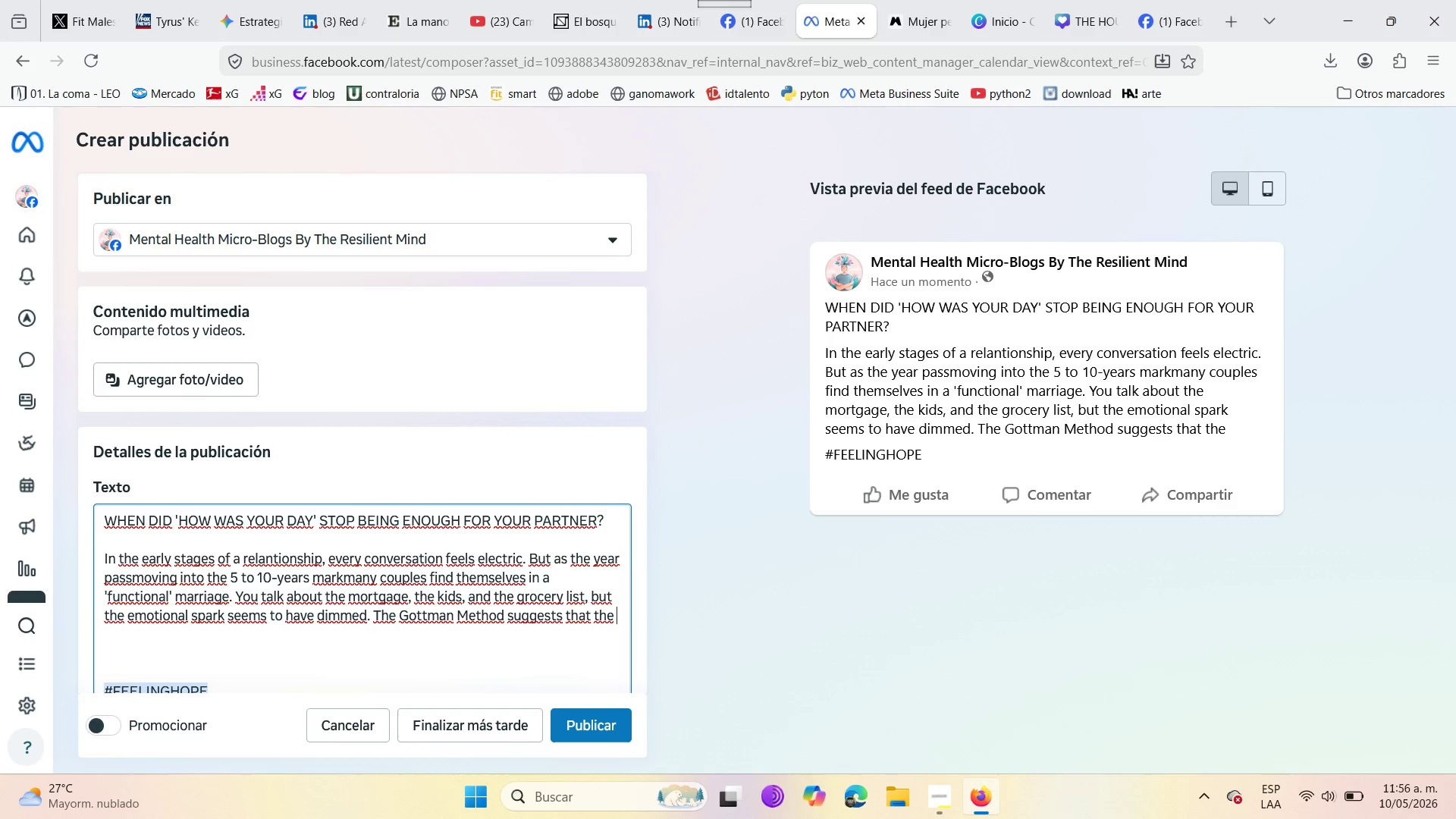 
type(heal)
 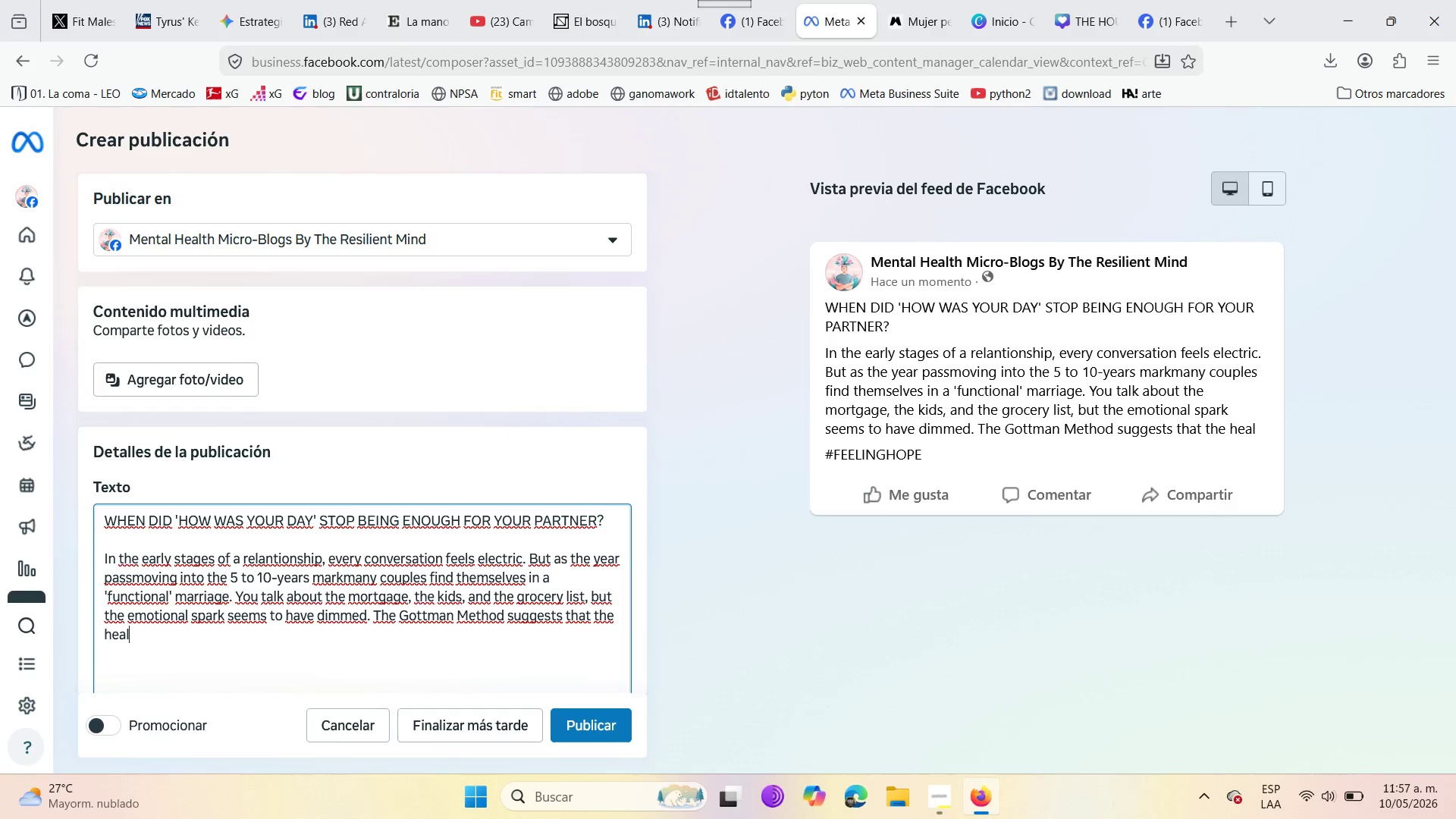 
type(th of a relationship )
 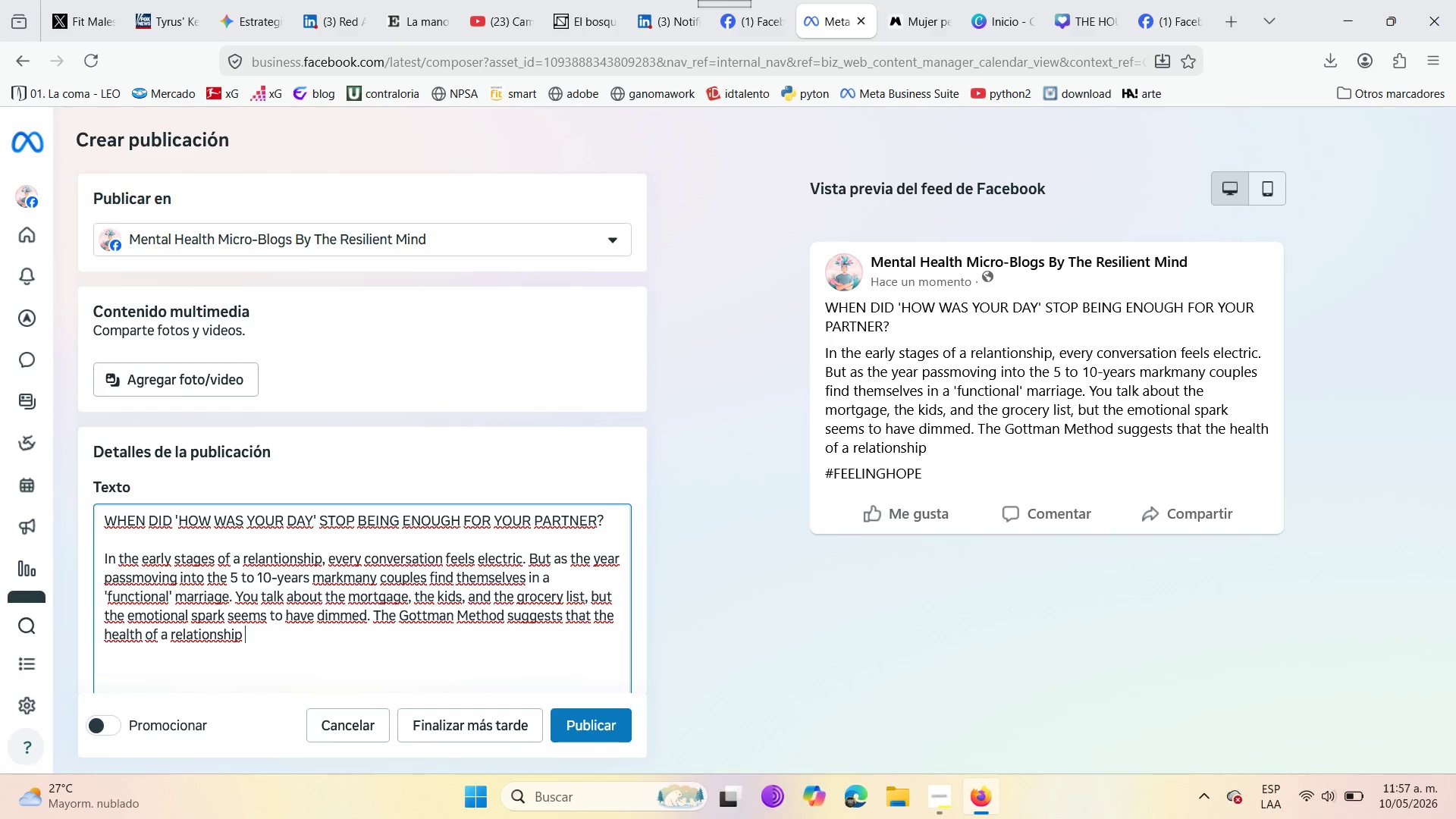 
type(isn[t just about the absence )
 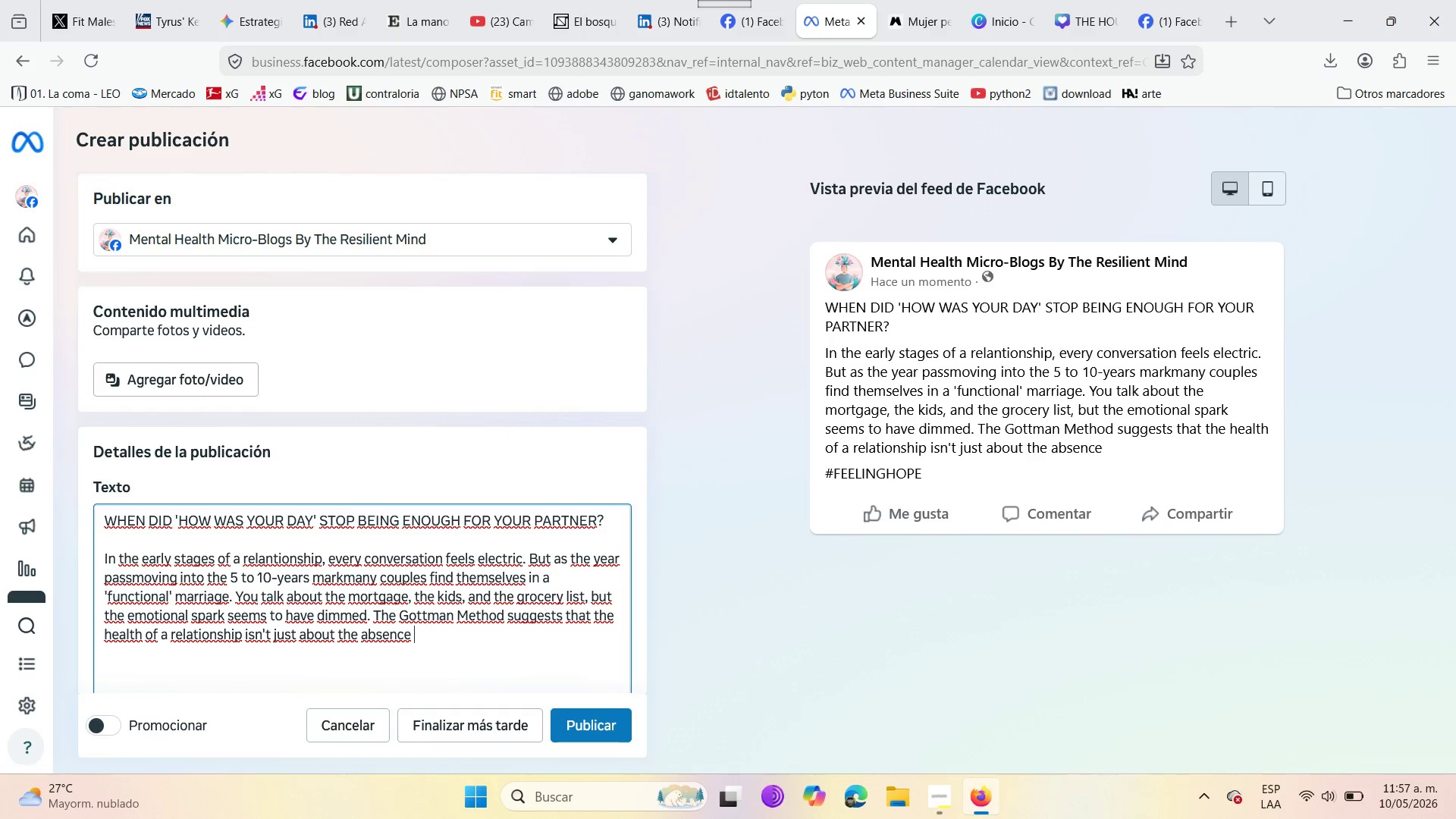 
type(of conflic )
key(Backspace)
type(t )
 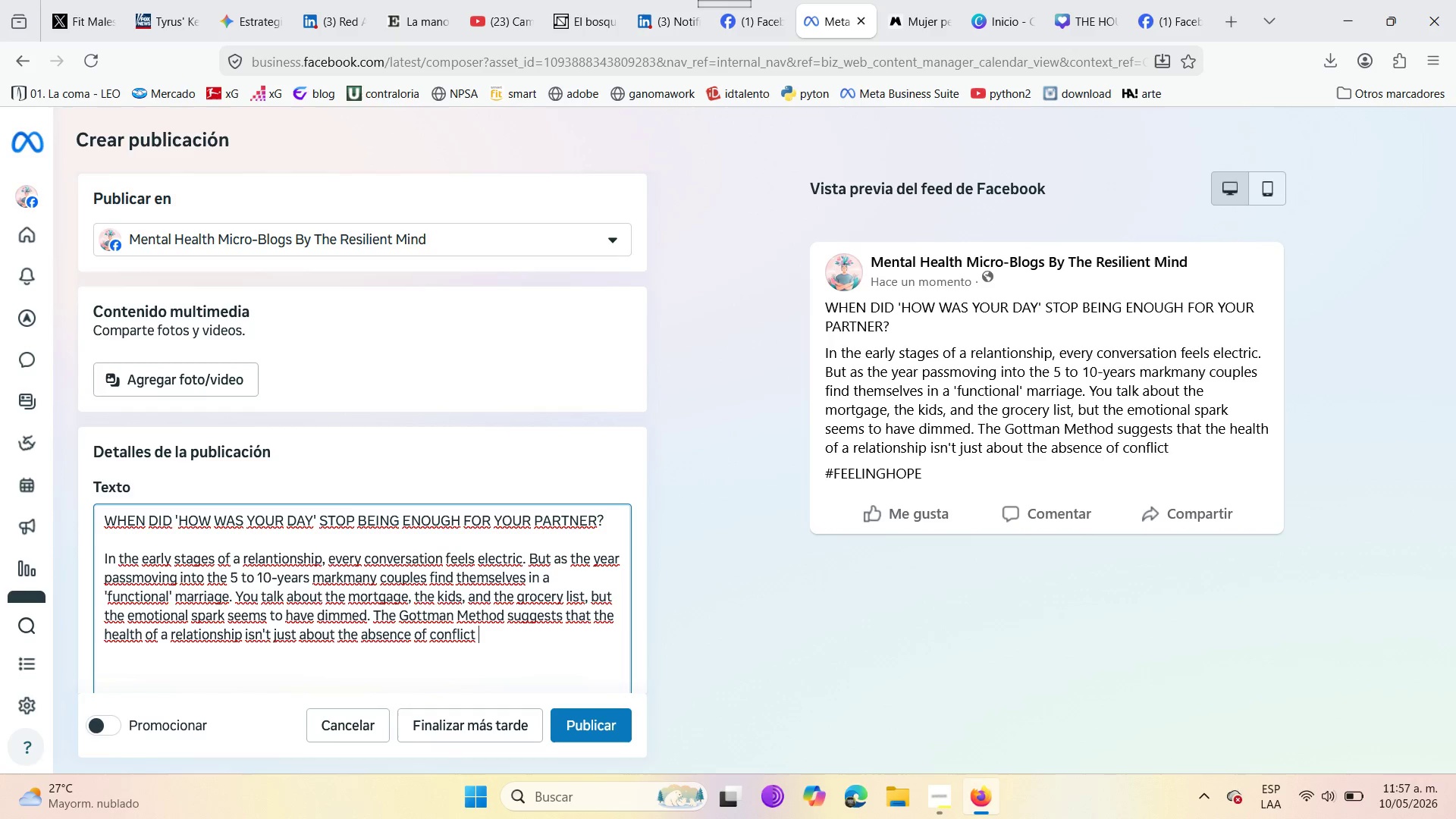 
wait(9.38)
 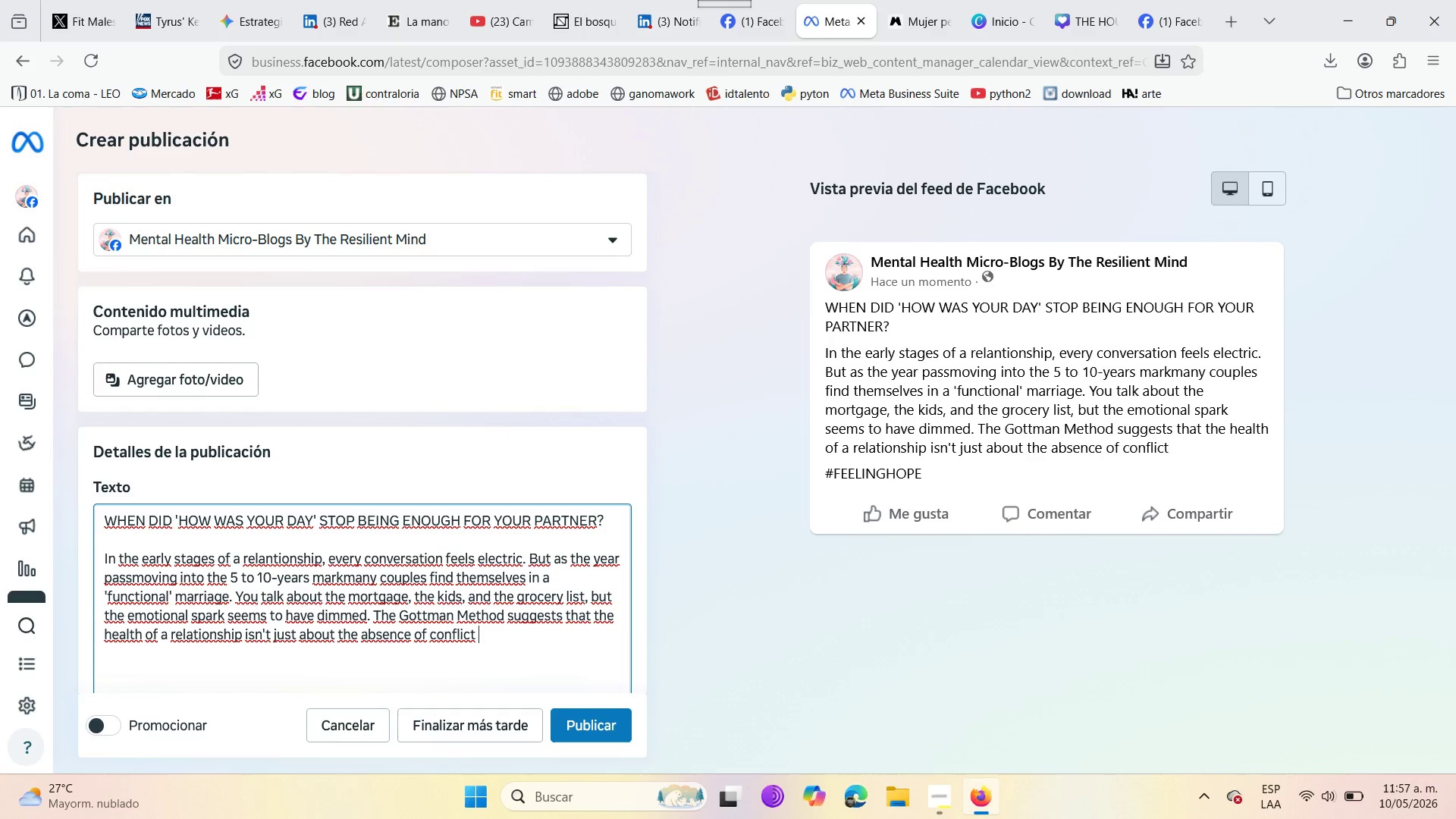 
key(Backspace)
type(, but abourt )
key(Backspace)
key(Backspace)
key(Backspace)
type(t )
 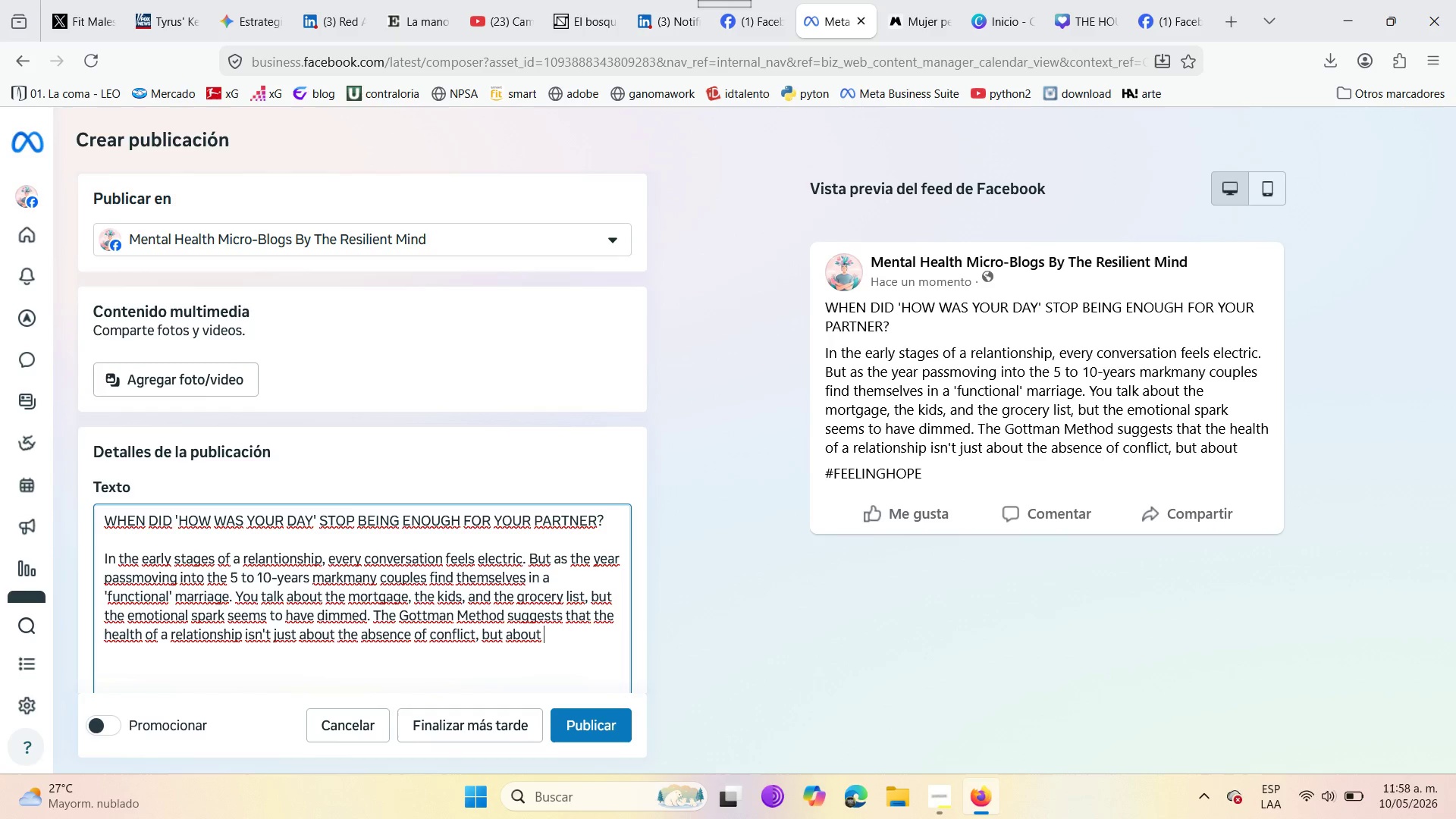 
type(the presence )
 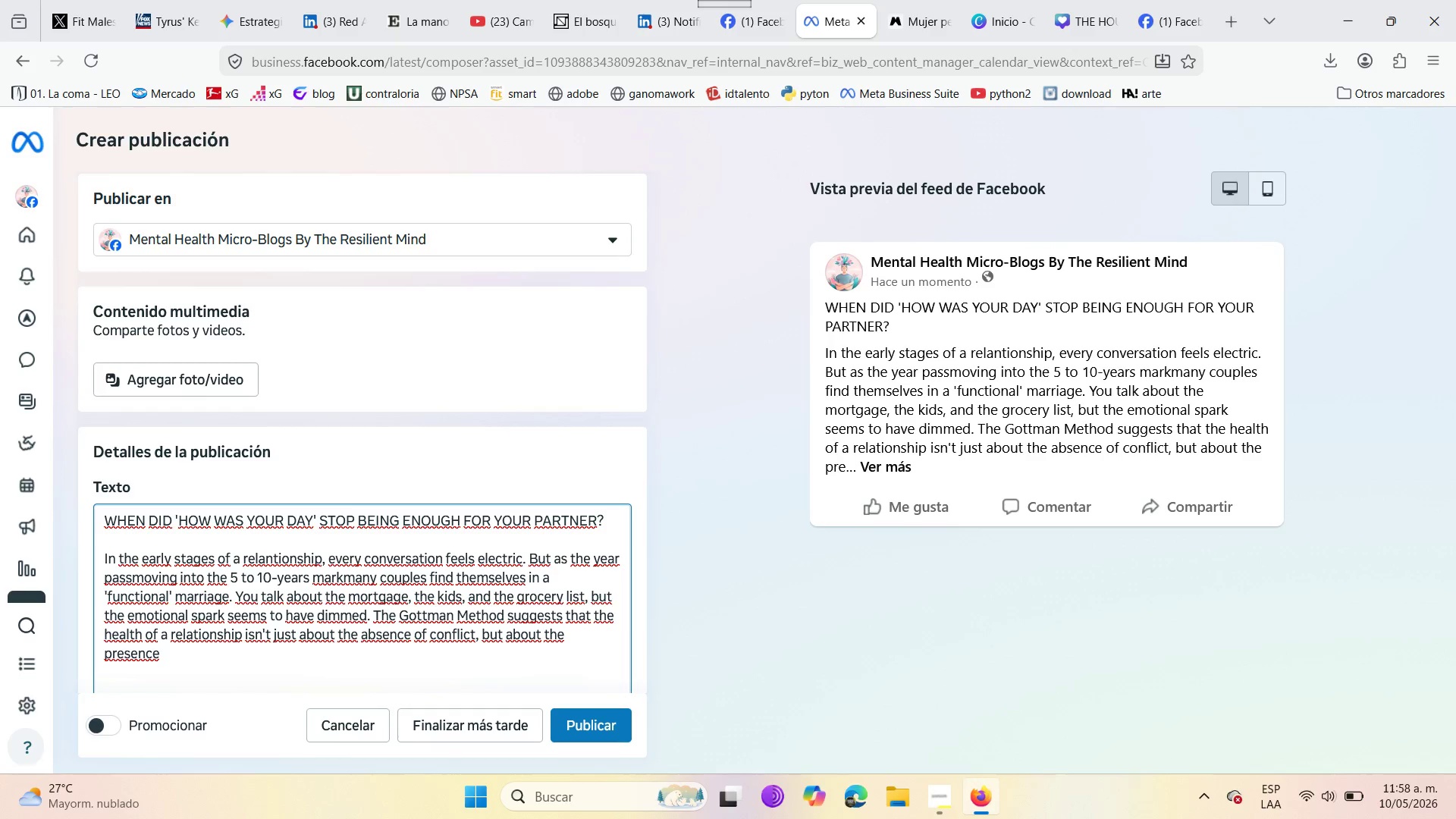 
wait(5.41)
 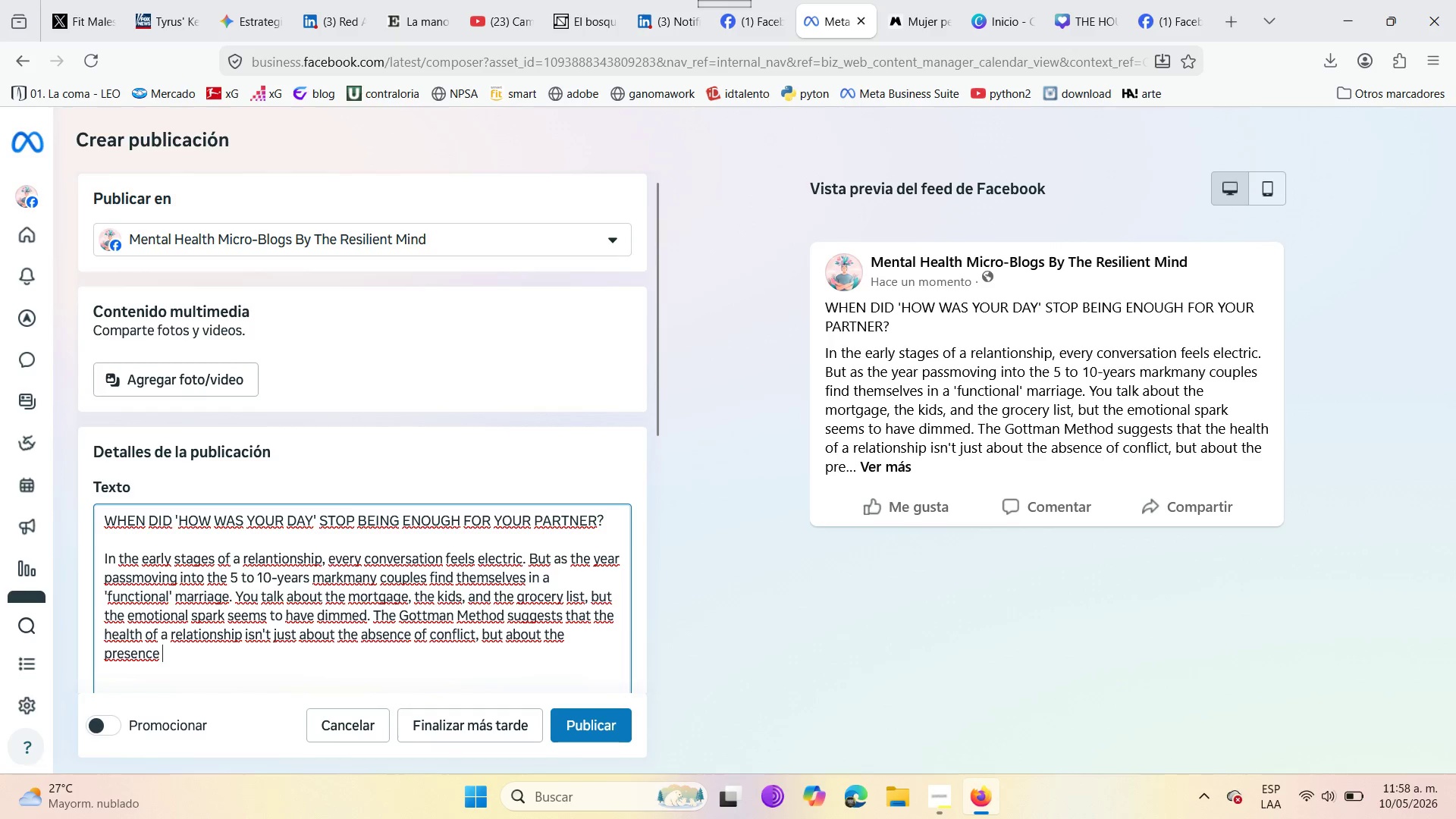 
type(of positive )
 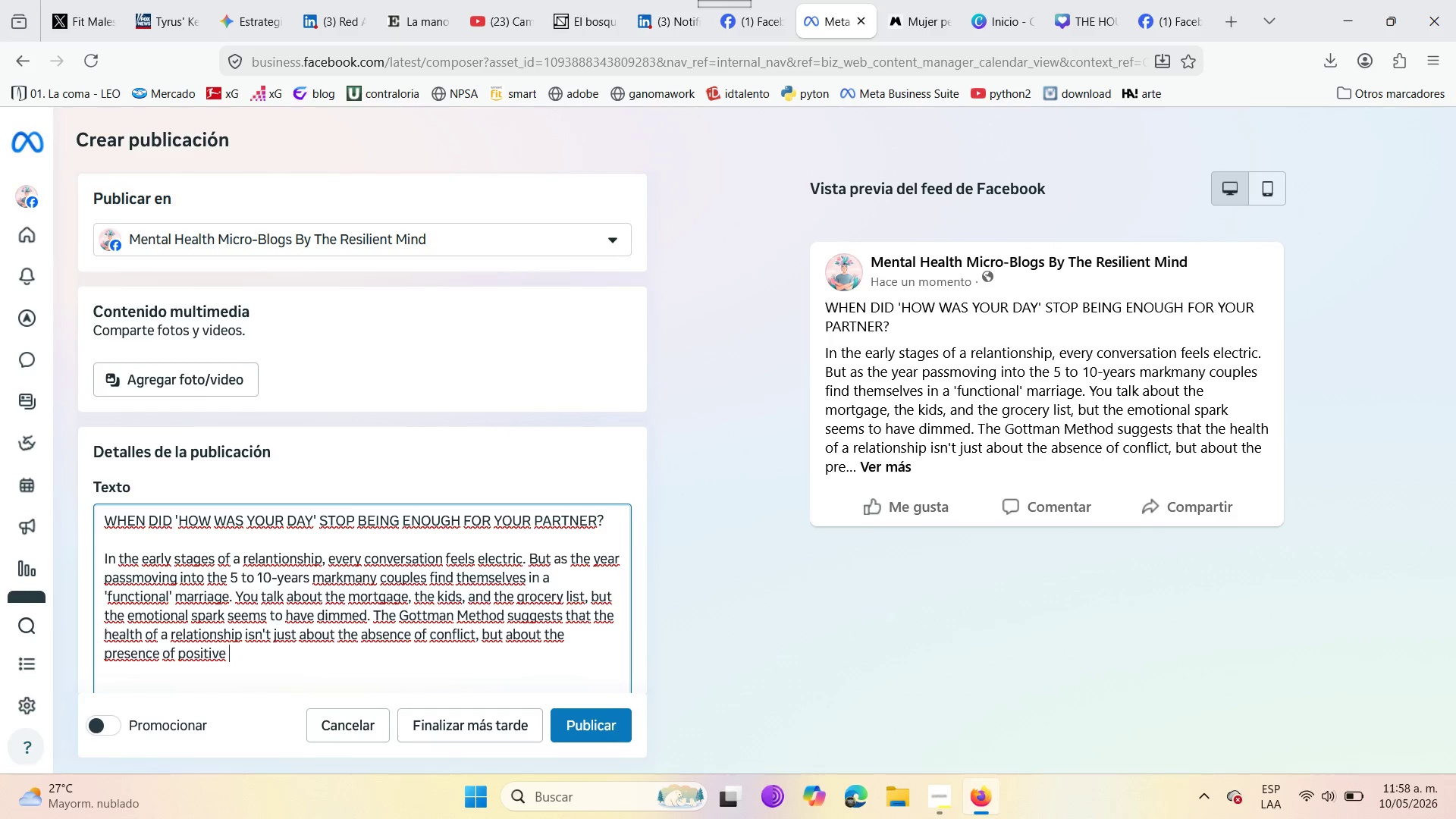 
type(connection )
key(Backspace)
 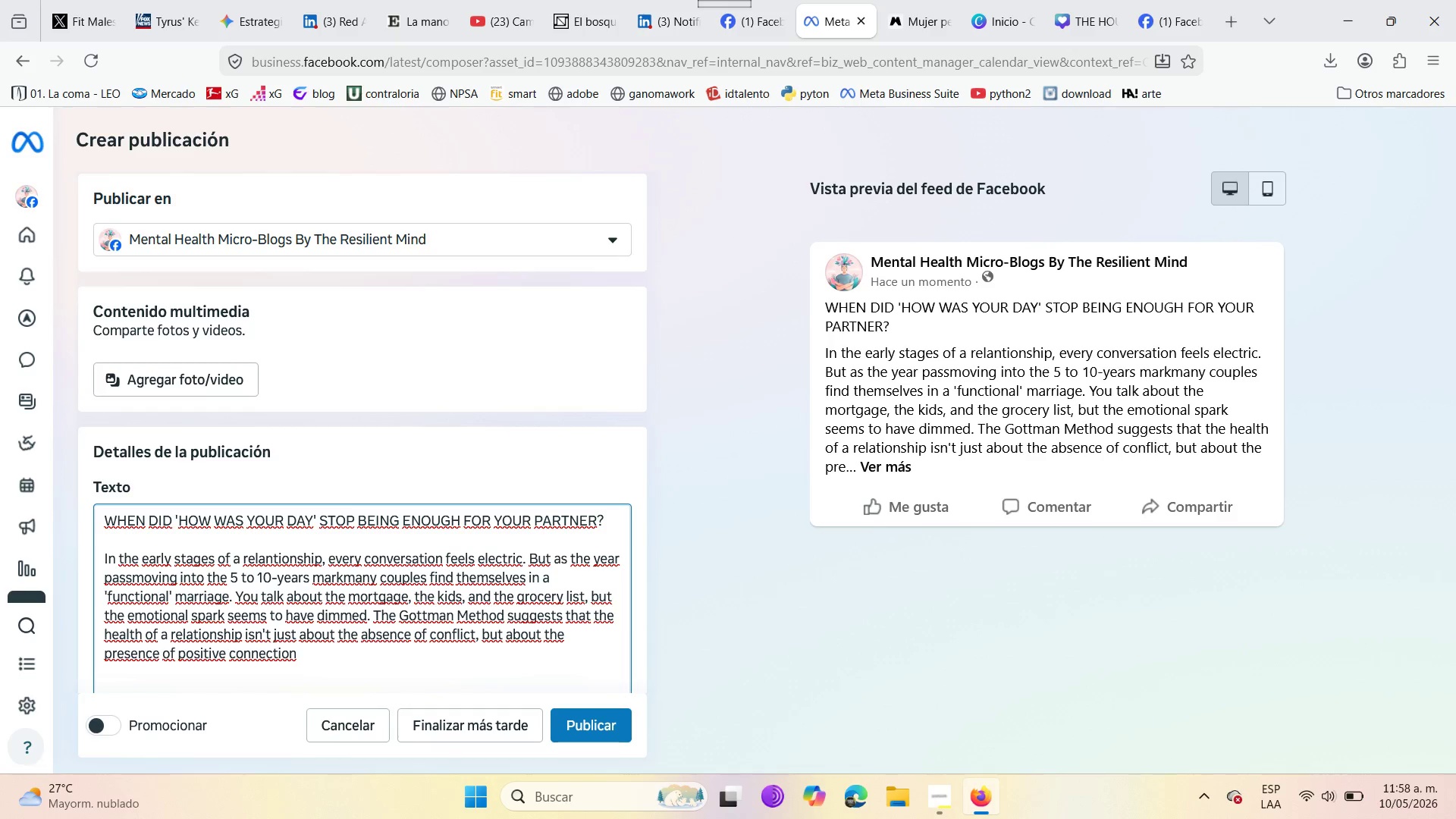 
wait(5.47)
 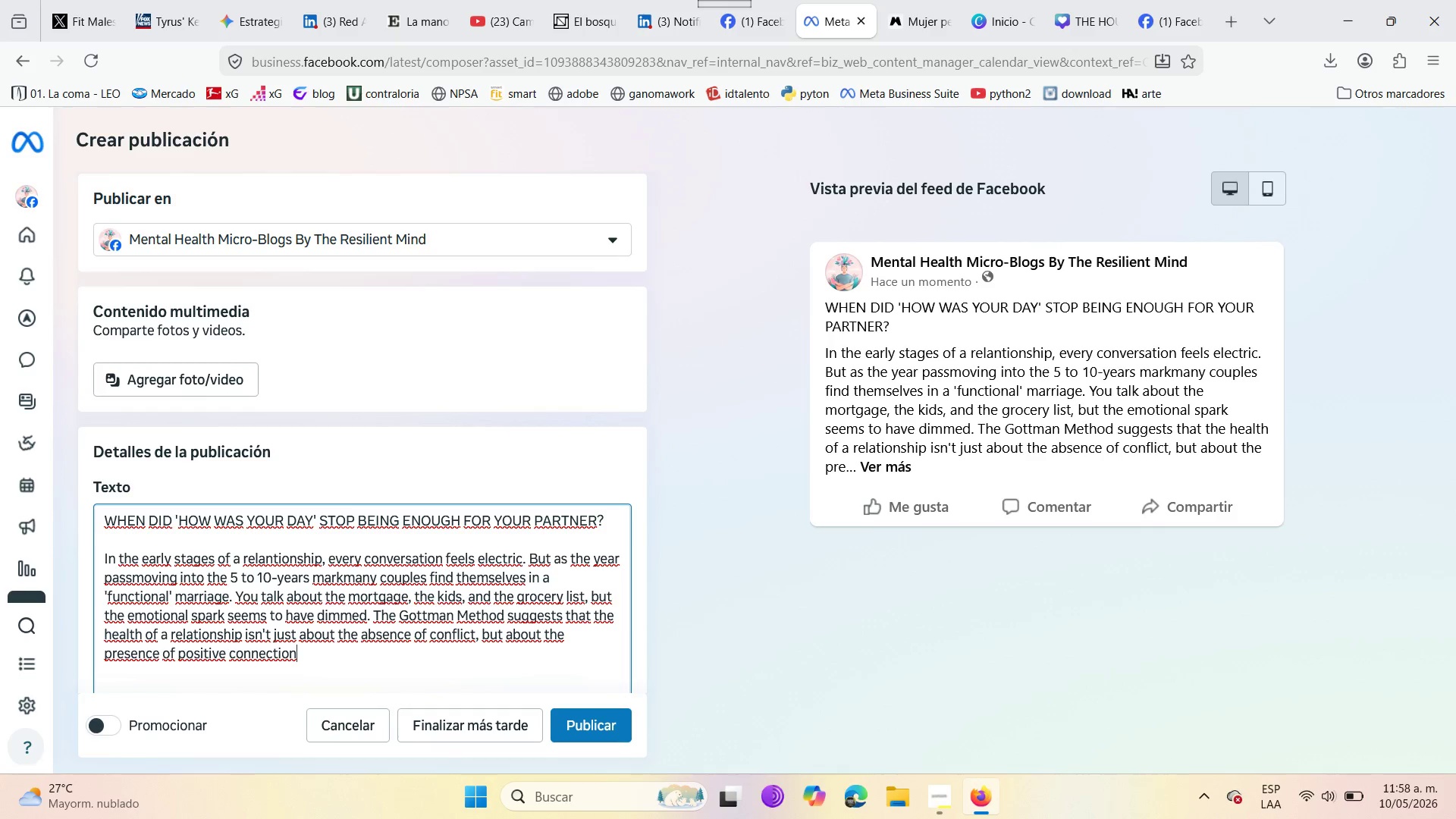 
key(Period)
 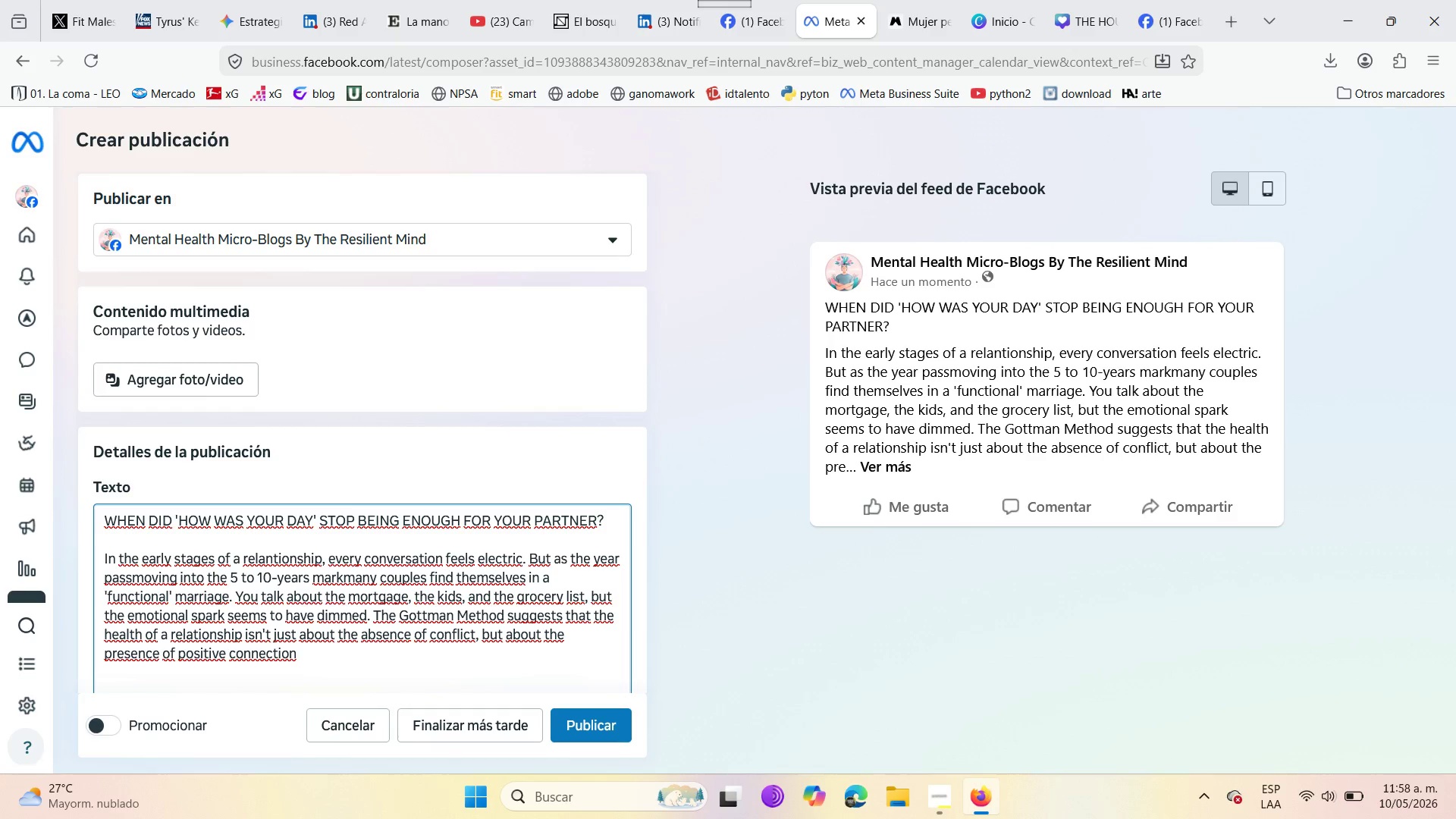 
key(Space)
 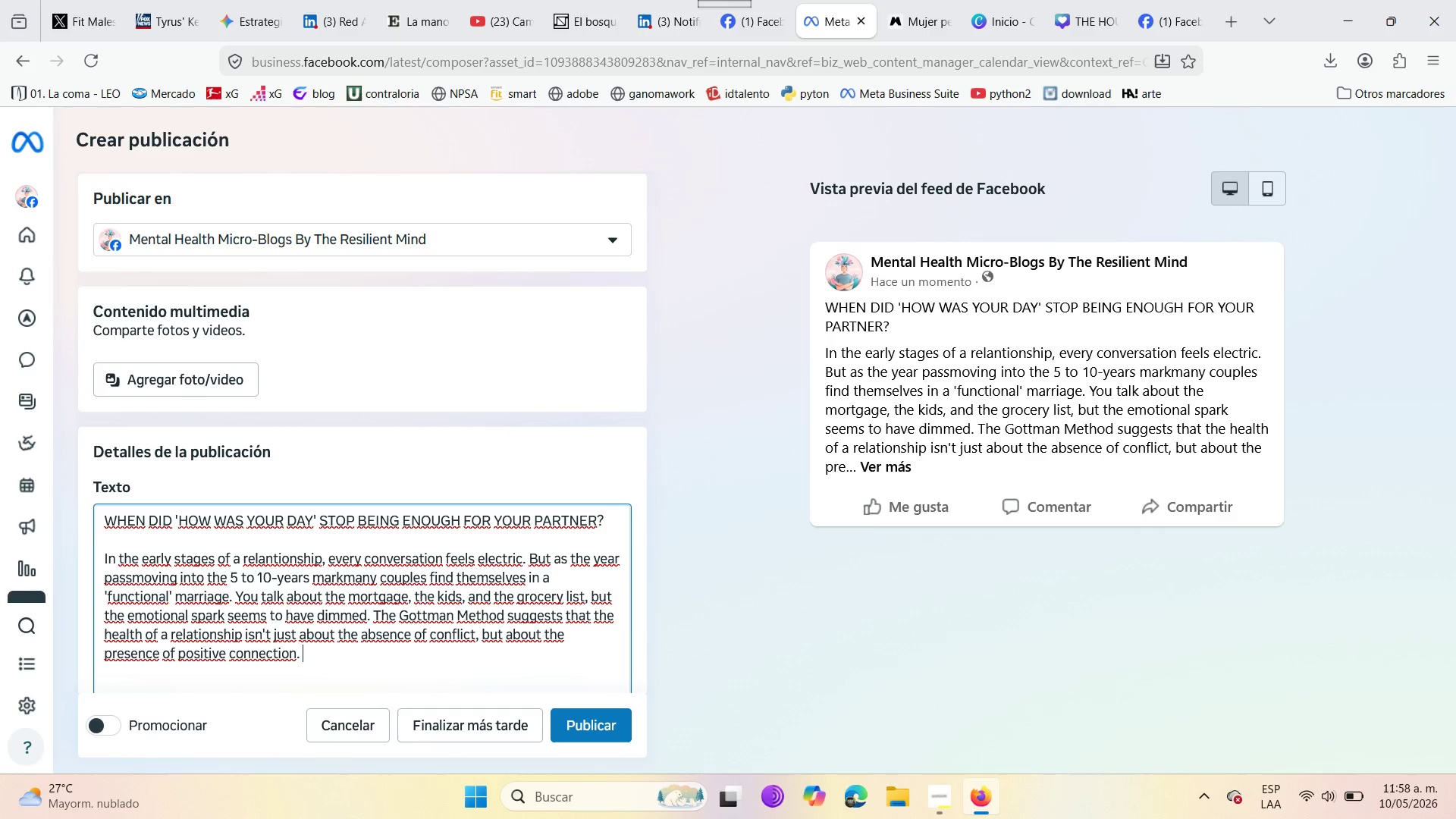 
key(Enter)
 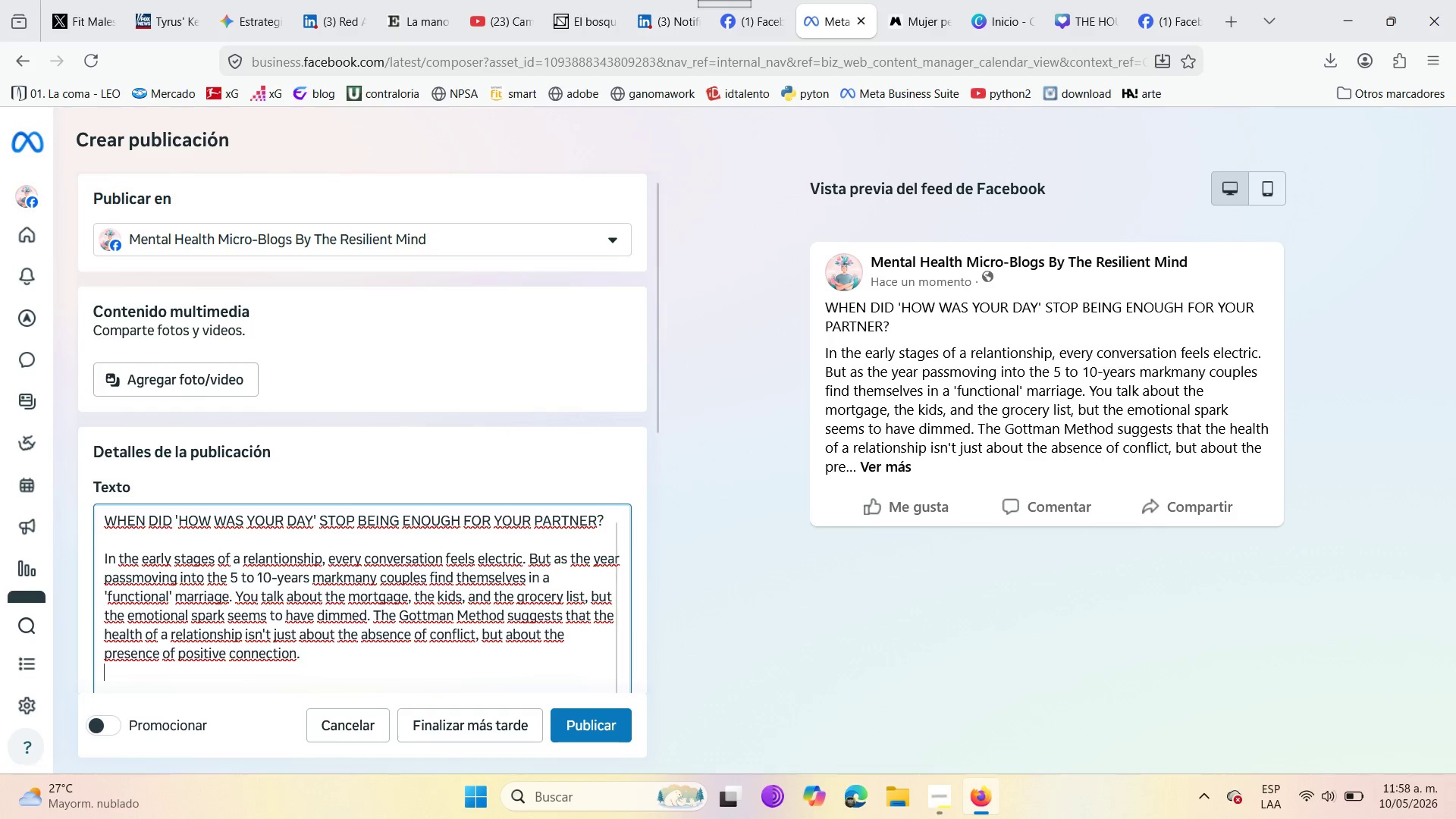 
key(Enter)
 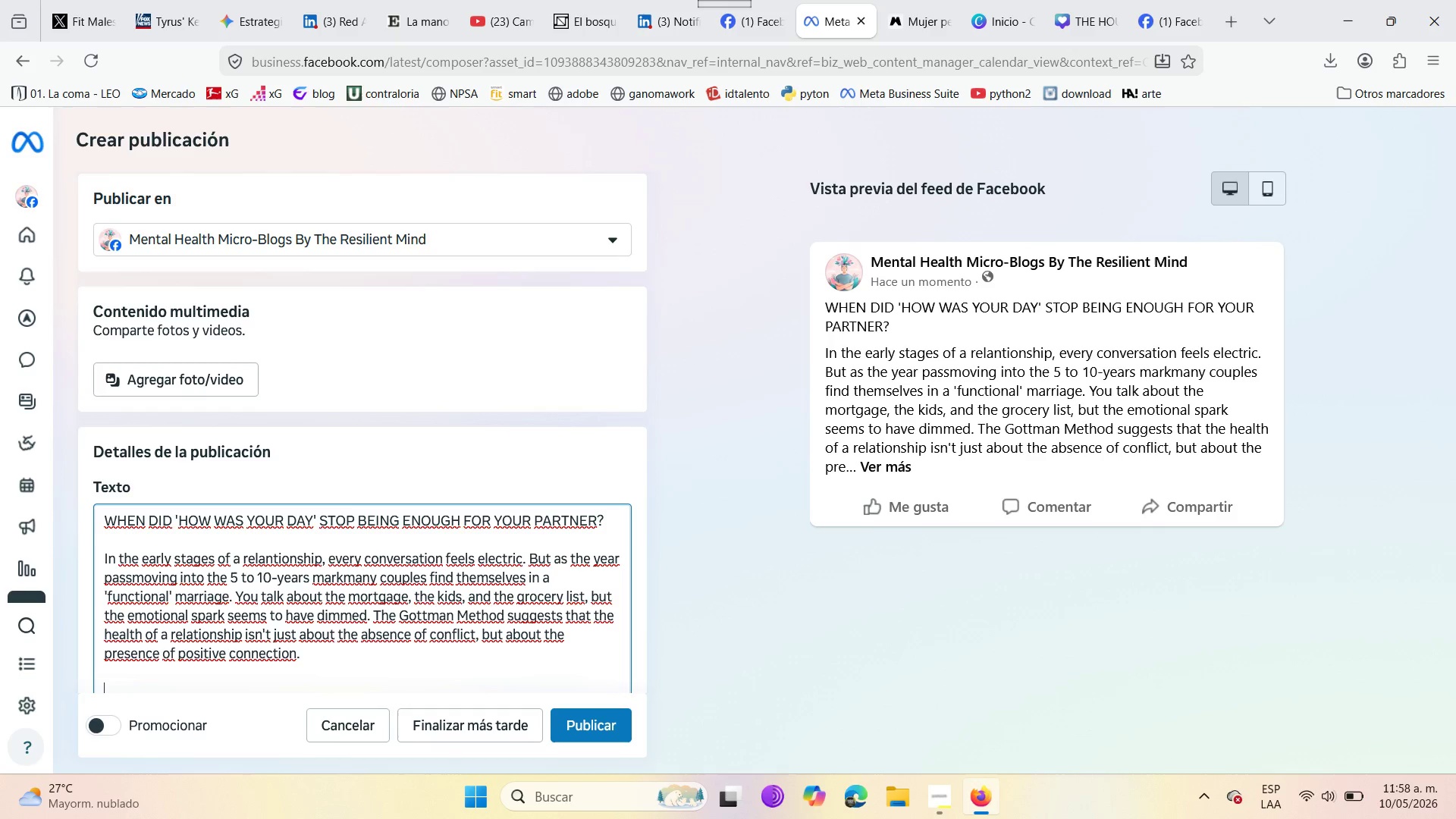 
wait(7.5)
 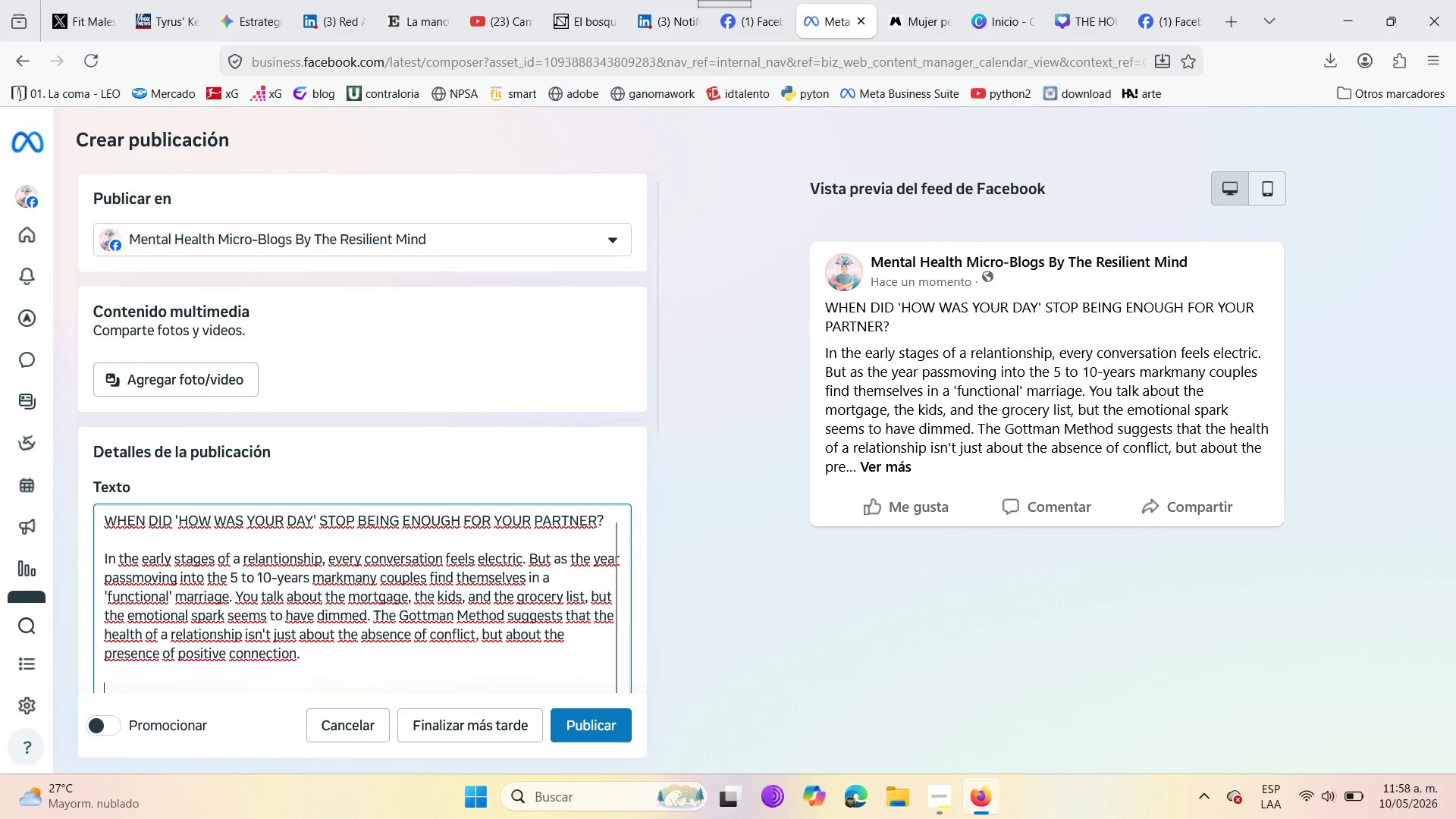 
type(One of the most powerful concepts we use is Bids for Cnnection. )
 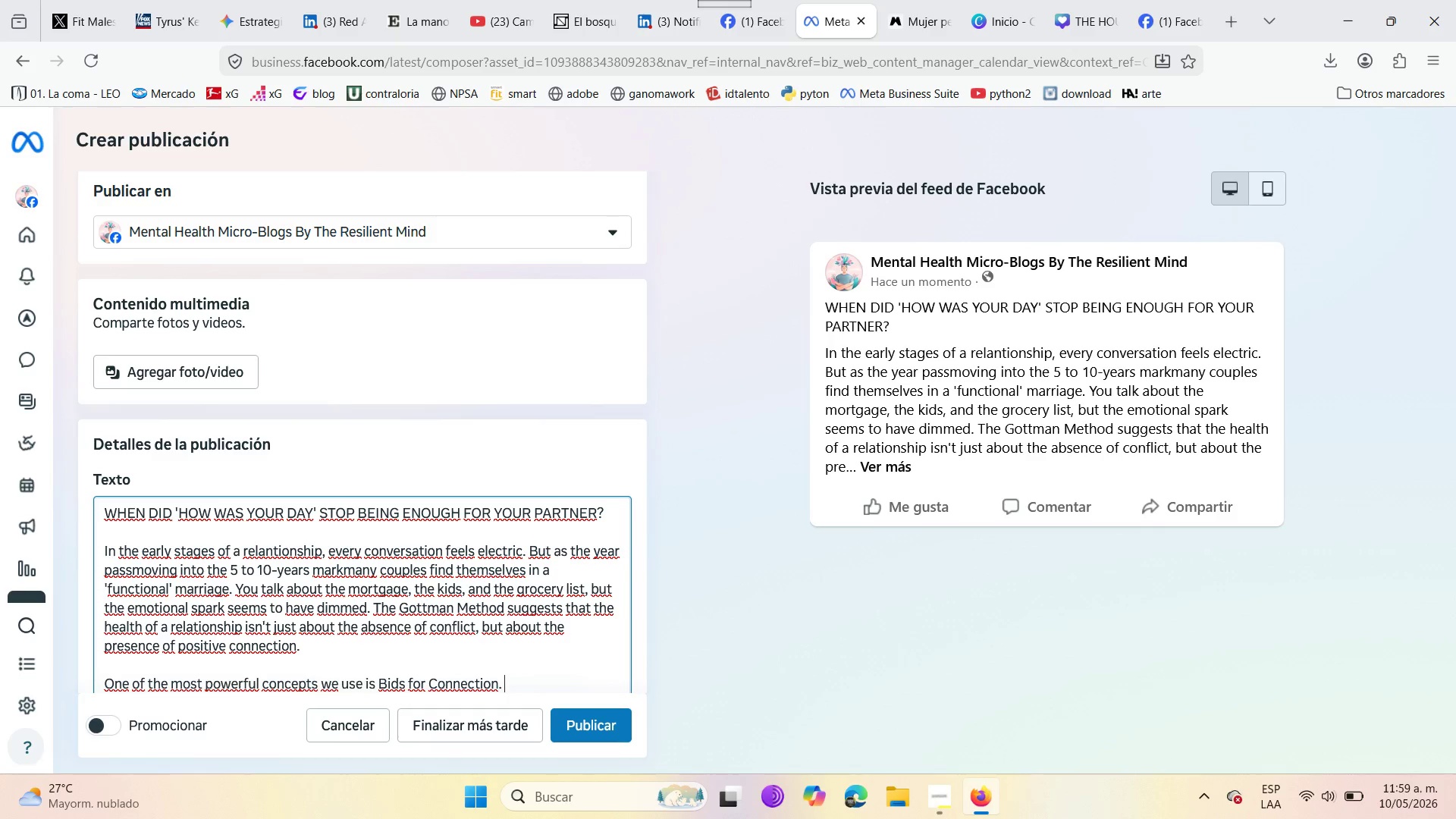 
wait(10.12)
 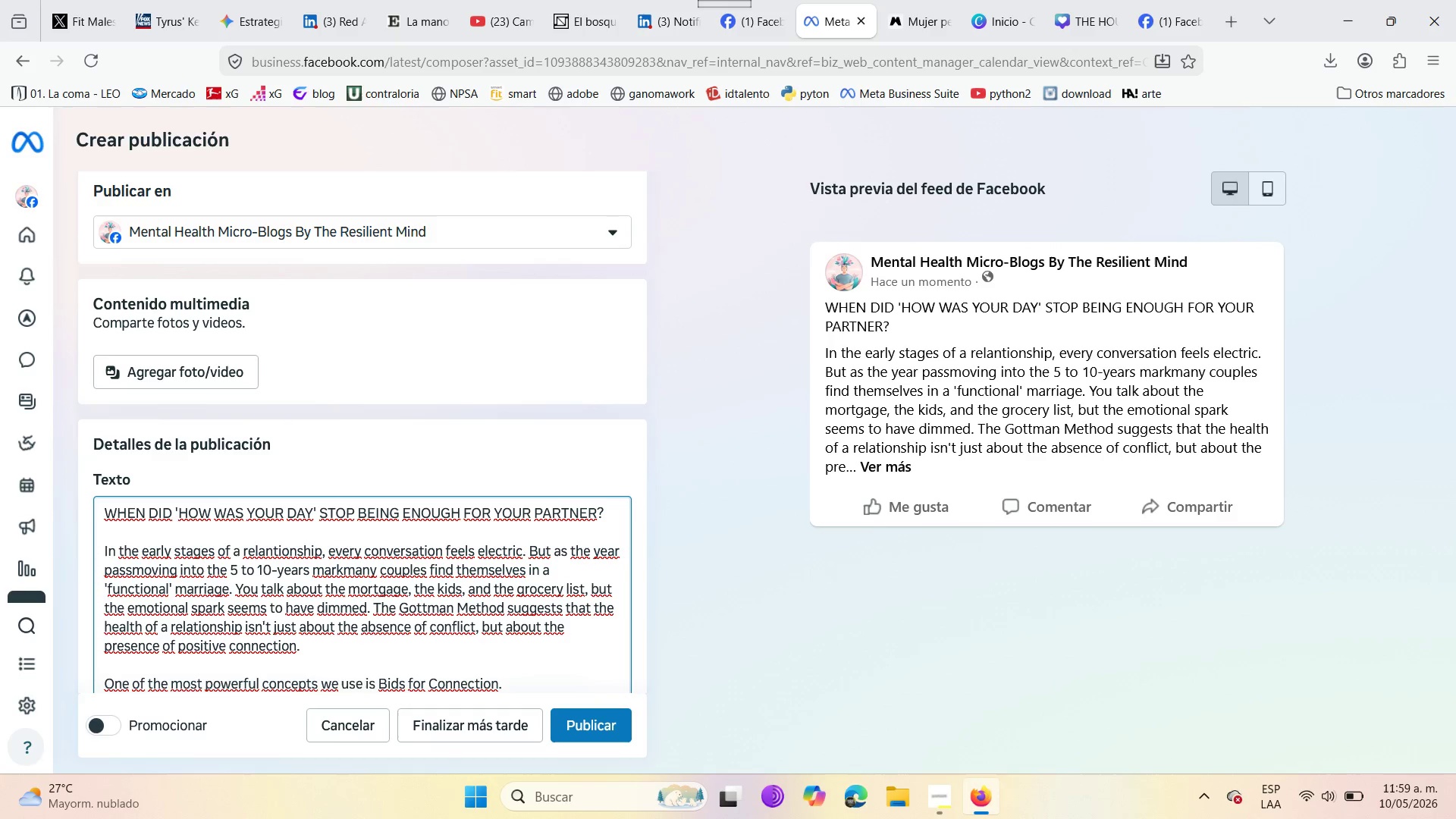 
type(A[bid )
key(Backspace)
 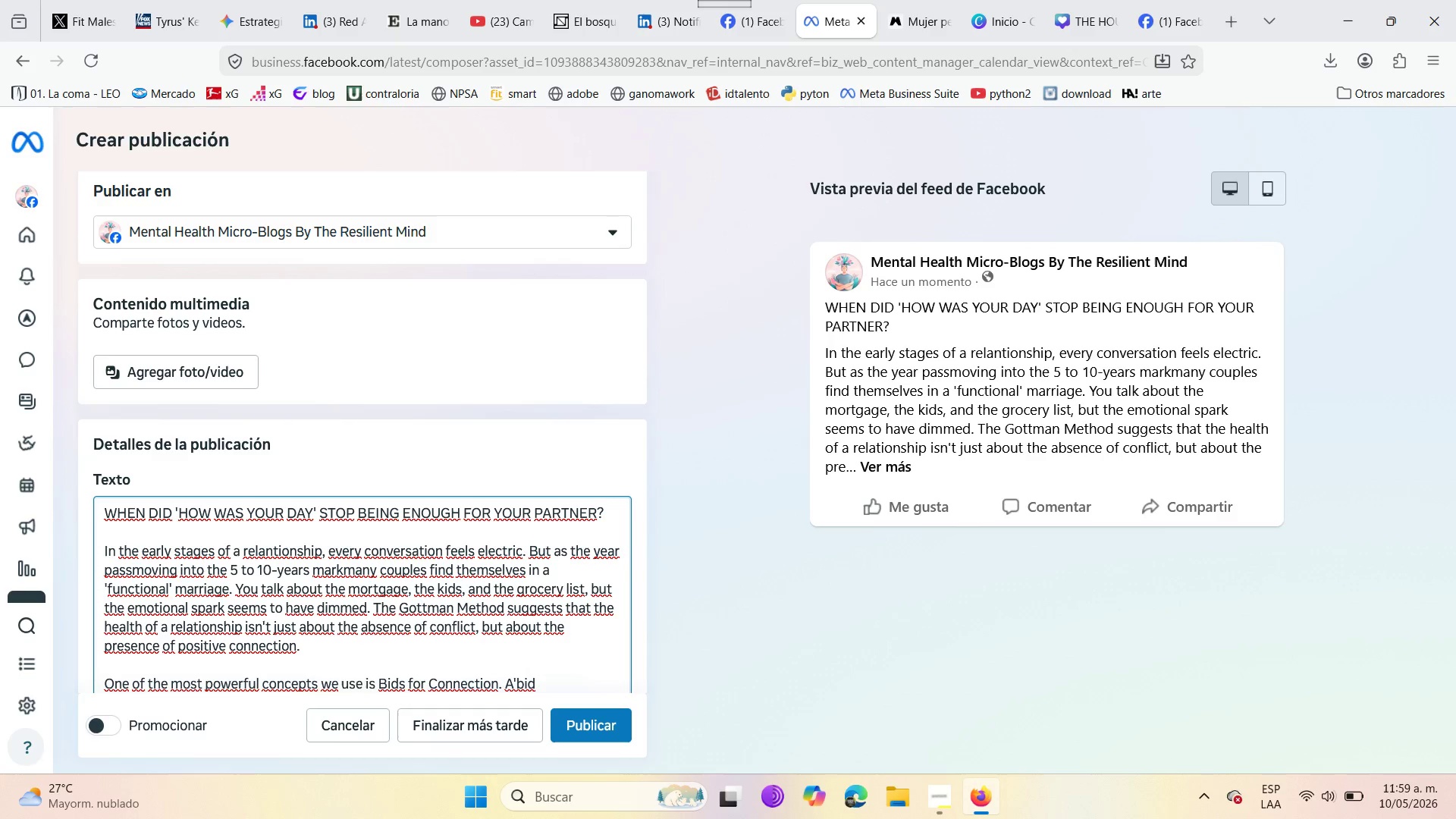 
key(ArrowLeft)
 